 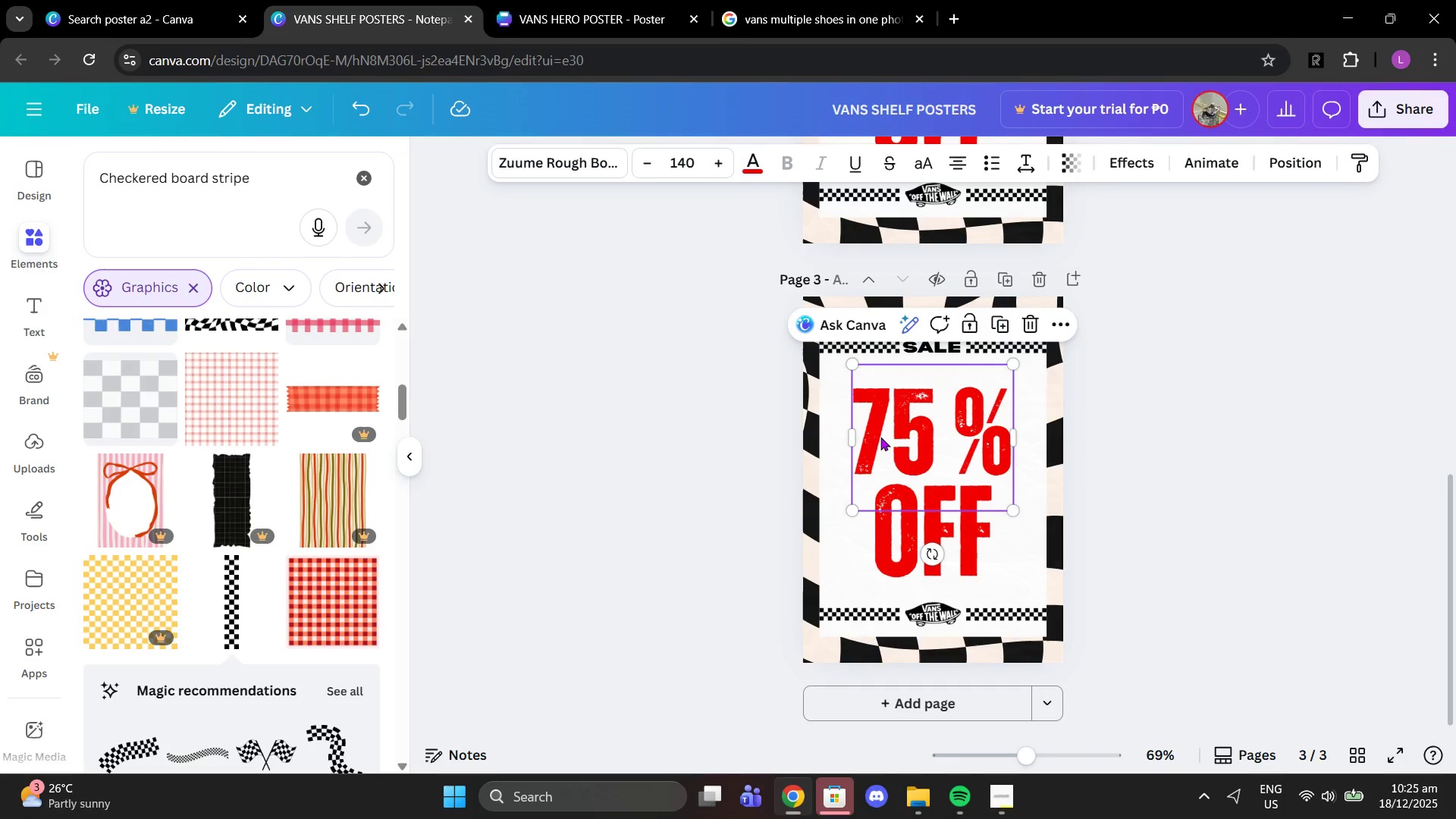 
left_click([881, 437])
 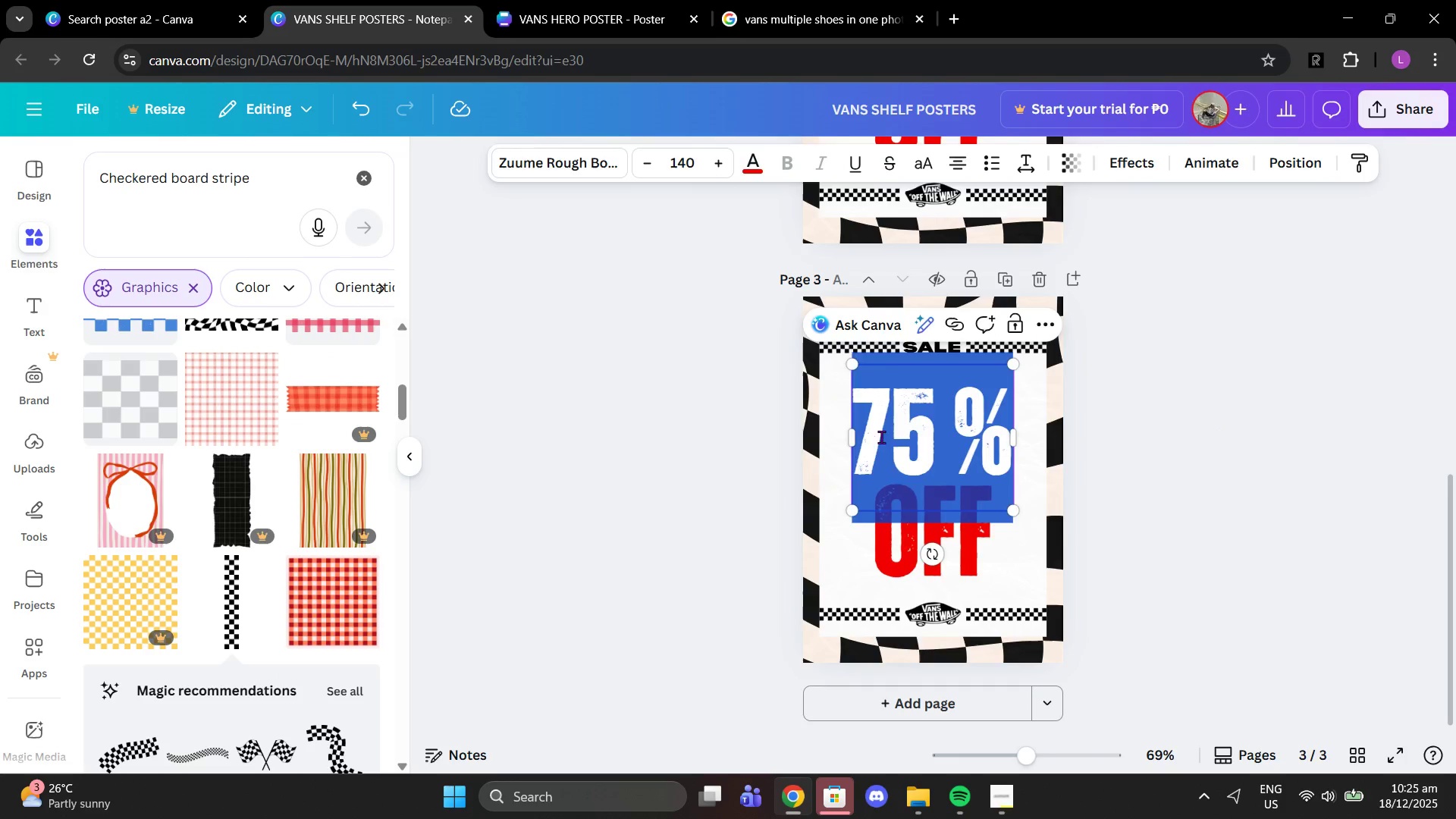 
left_click([881, 437])
 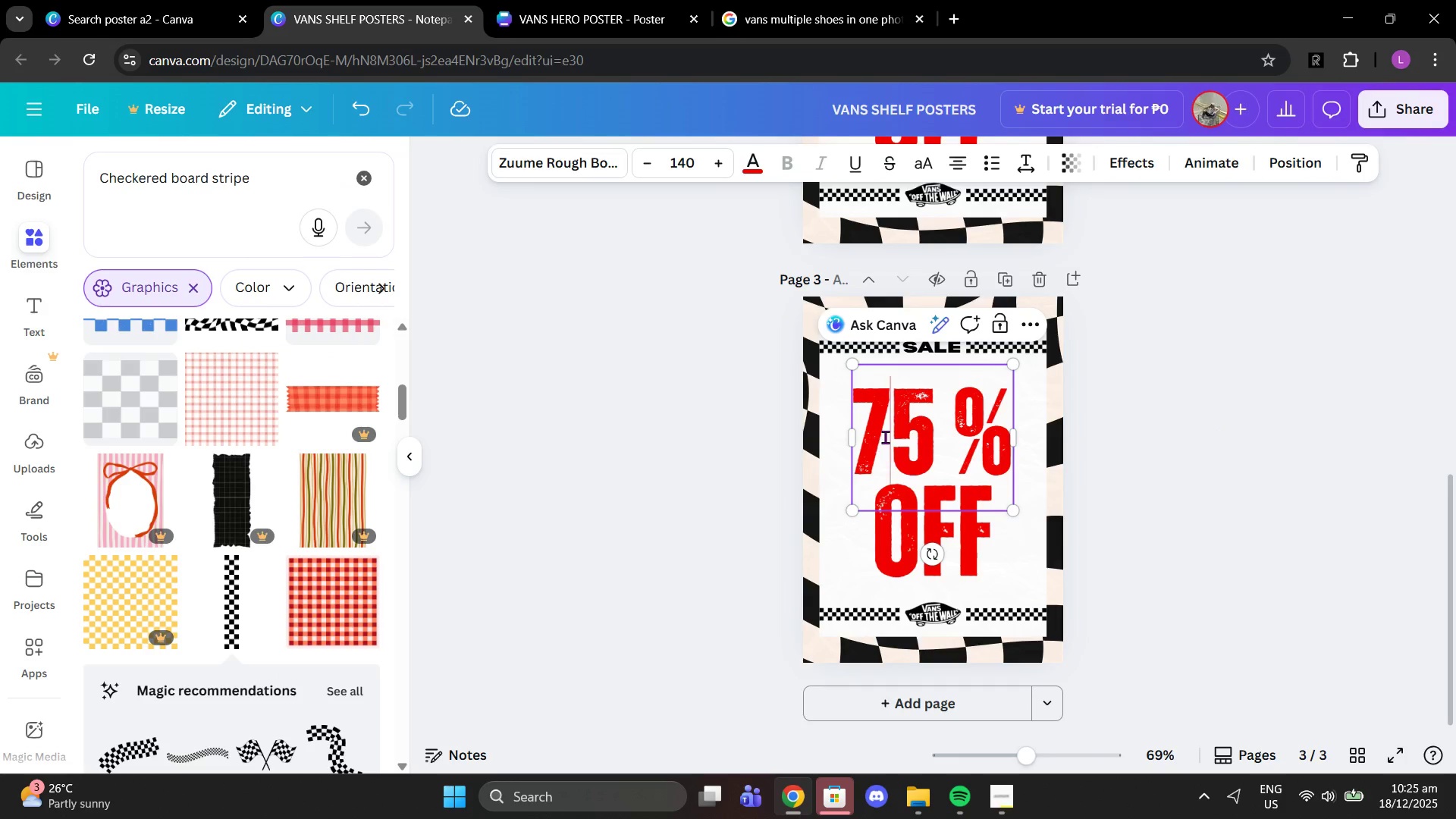 
key(Backspace)
 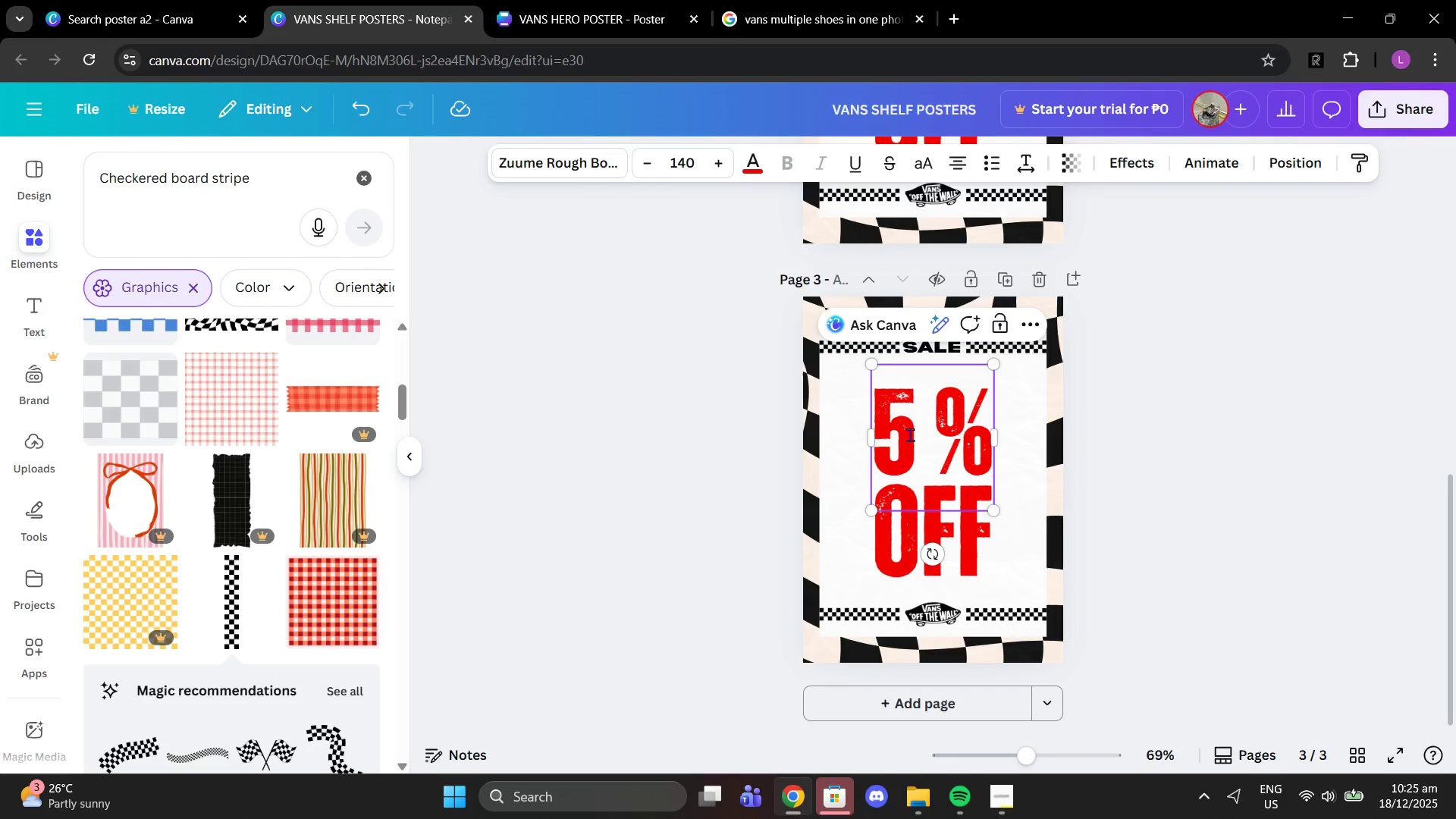 
left_click([910, 435])
 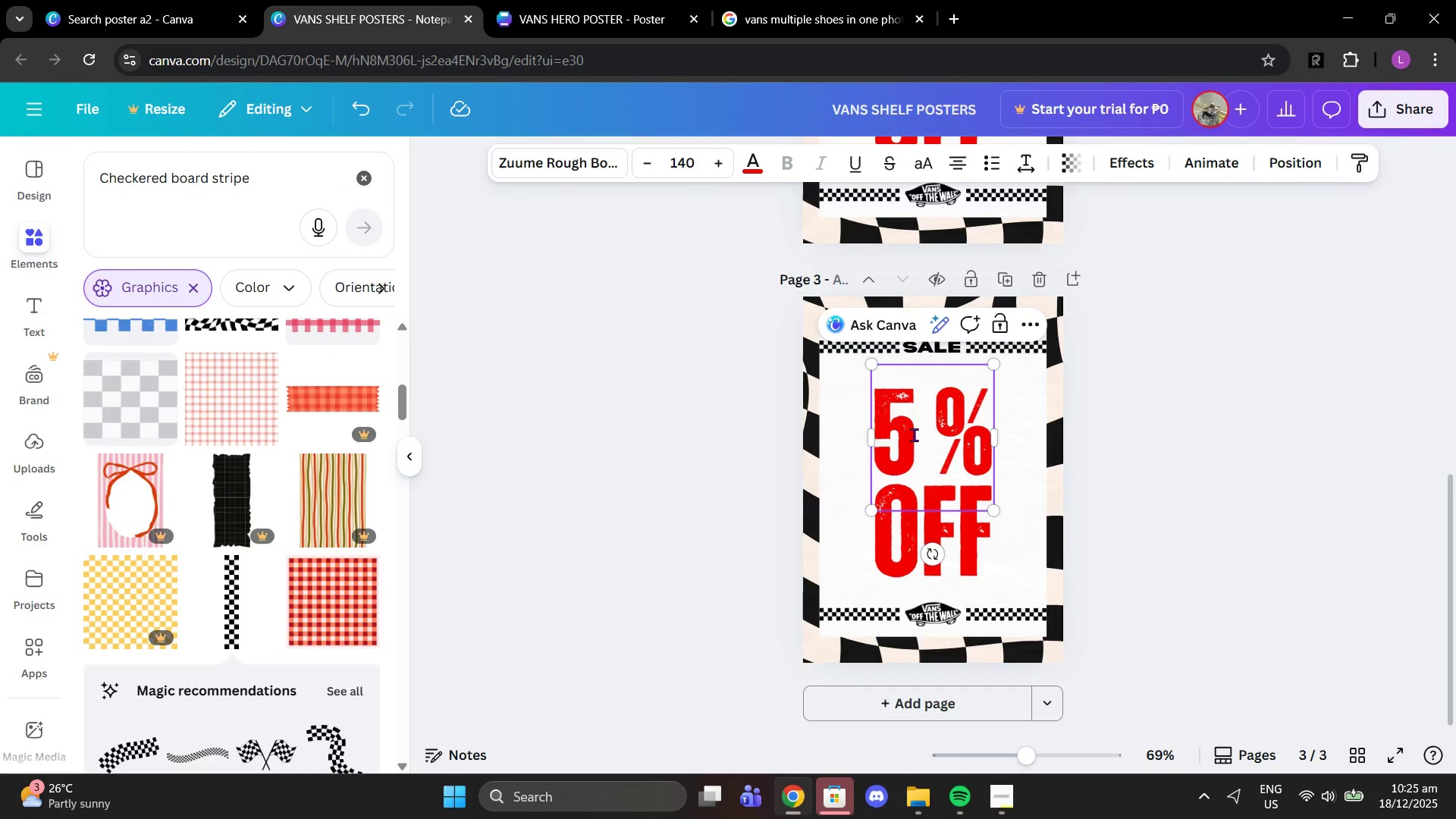 
key(0)
 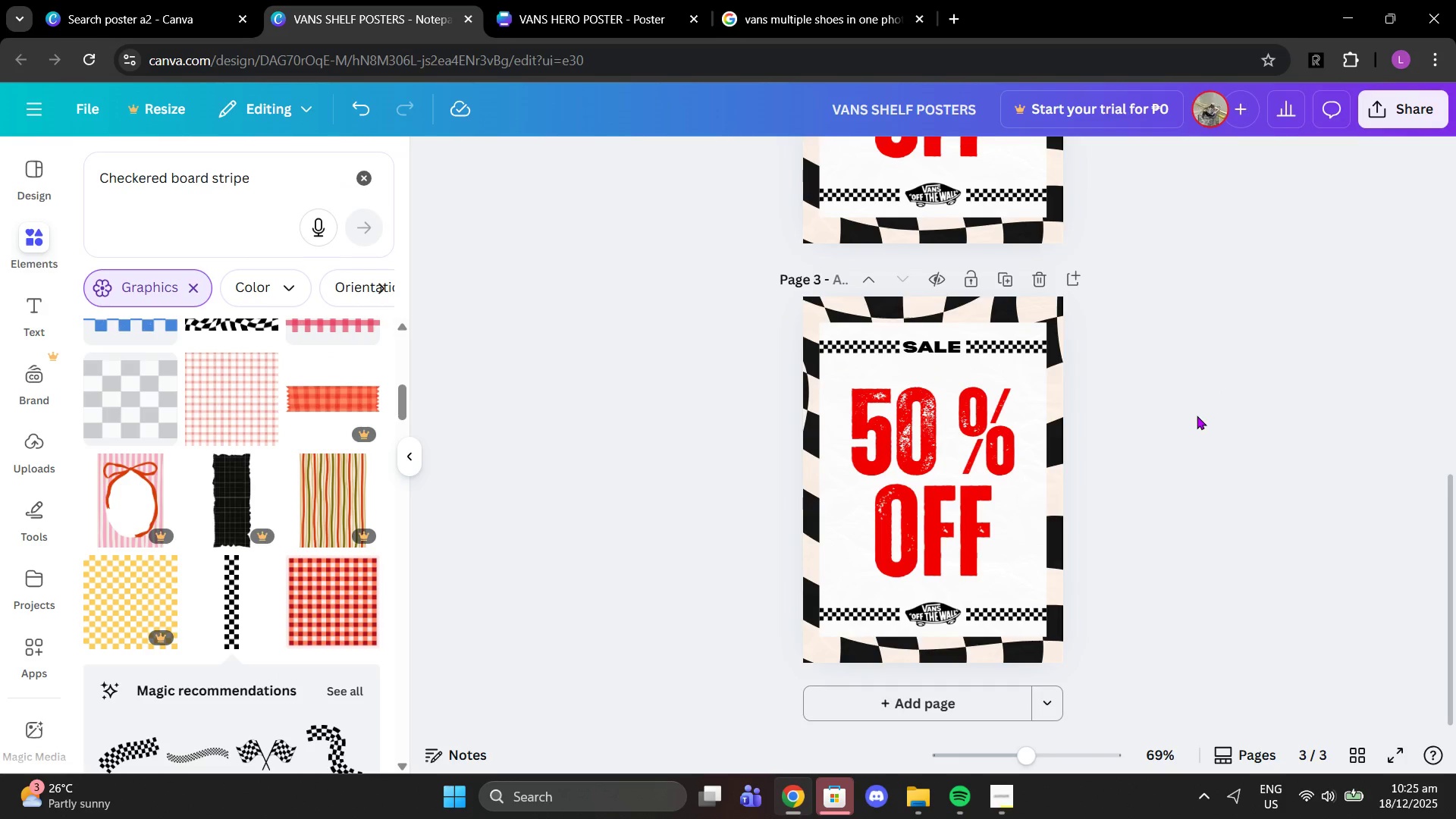 
scroll: coordinate [1192, 461], scroll_direction: up, amount: 5.0
 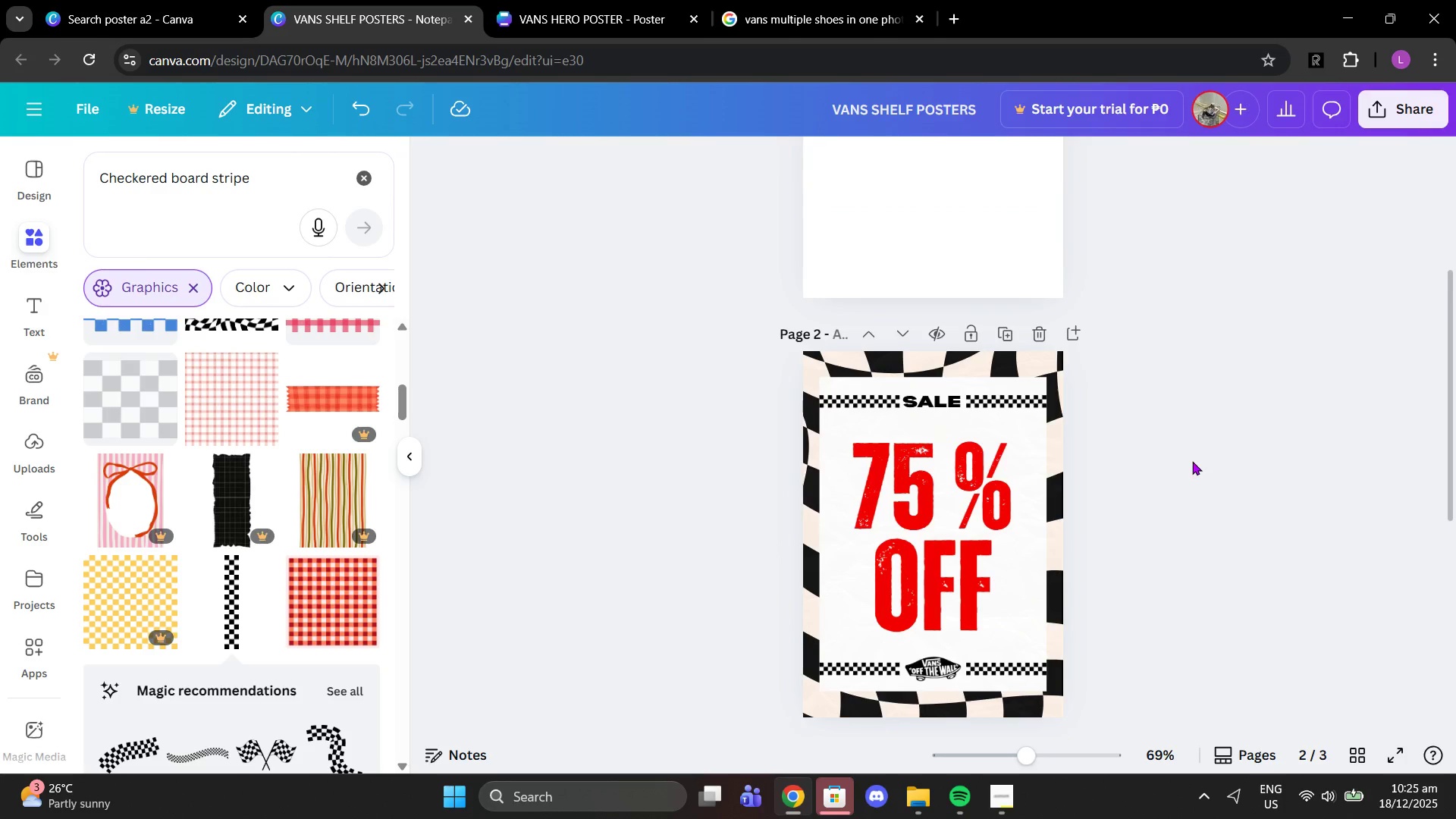 
scroll: coordinate [1192, 461], scroll_direction: down, amount: 6.0
 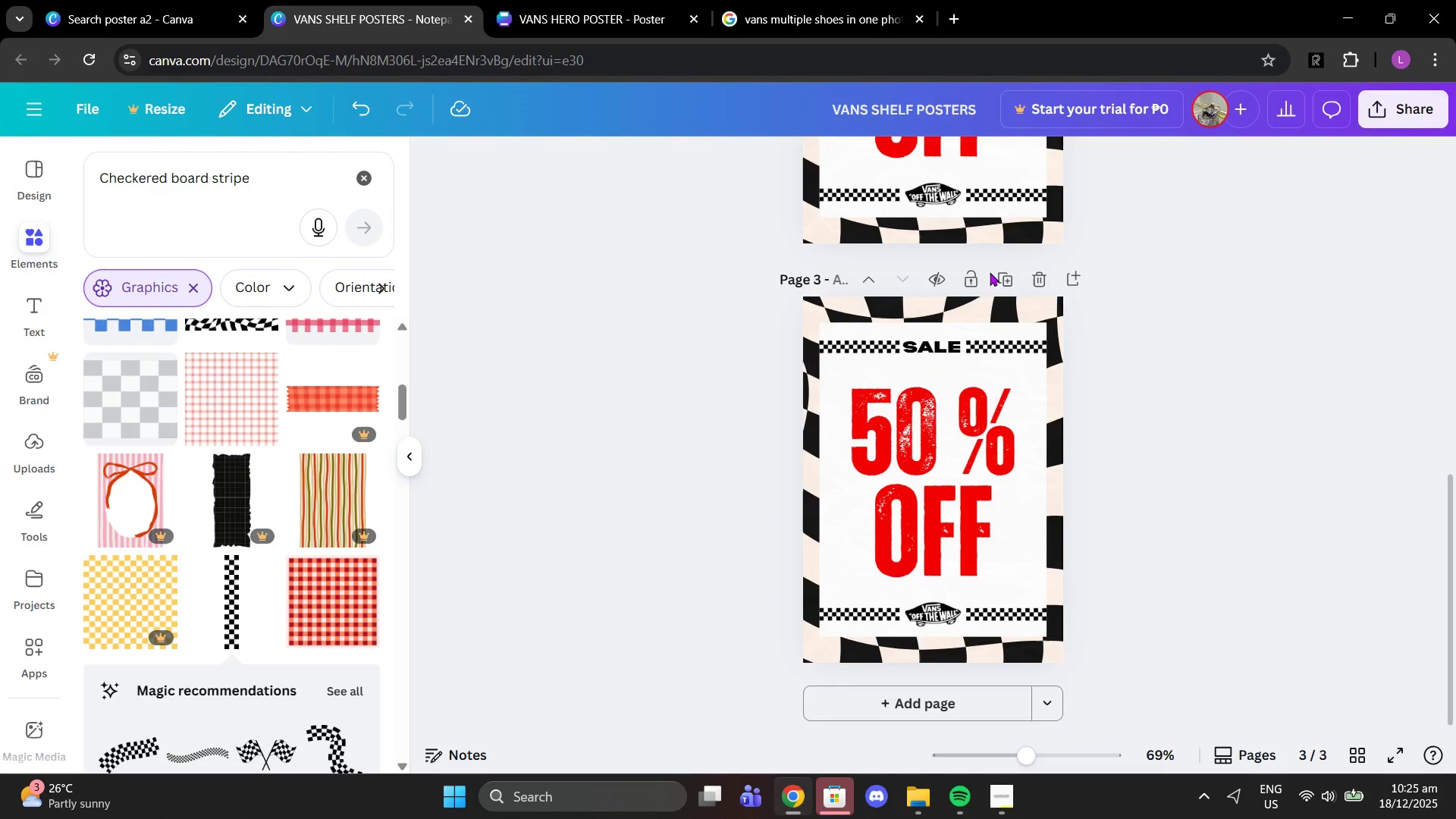 
left_click([1007, 278])
 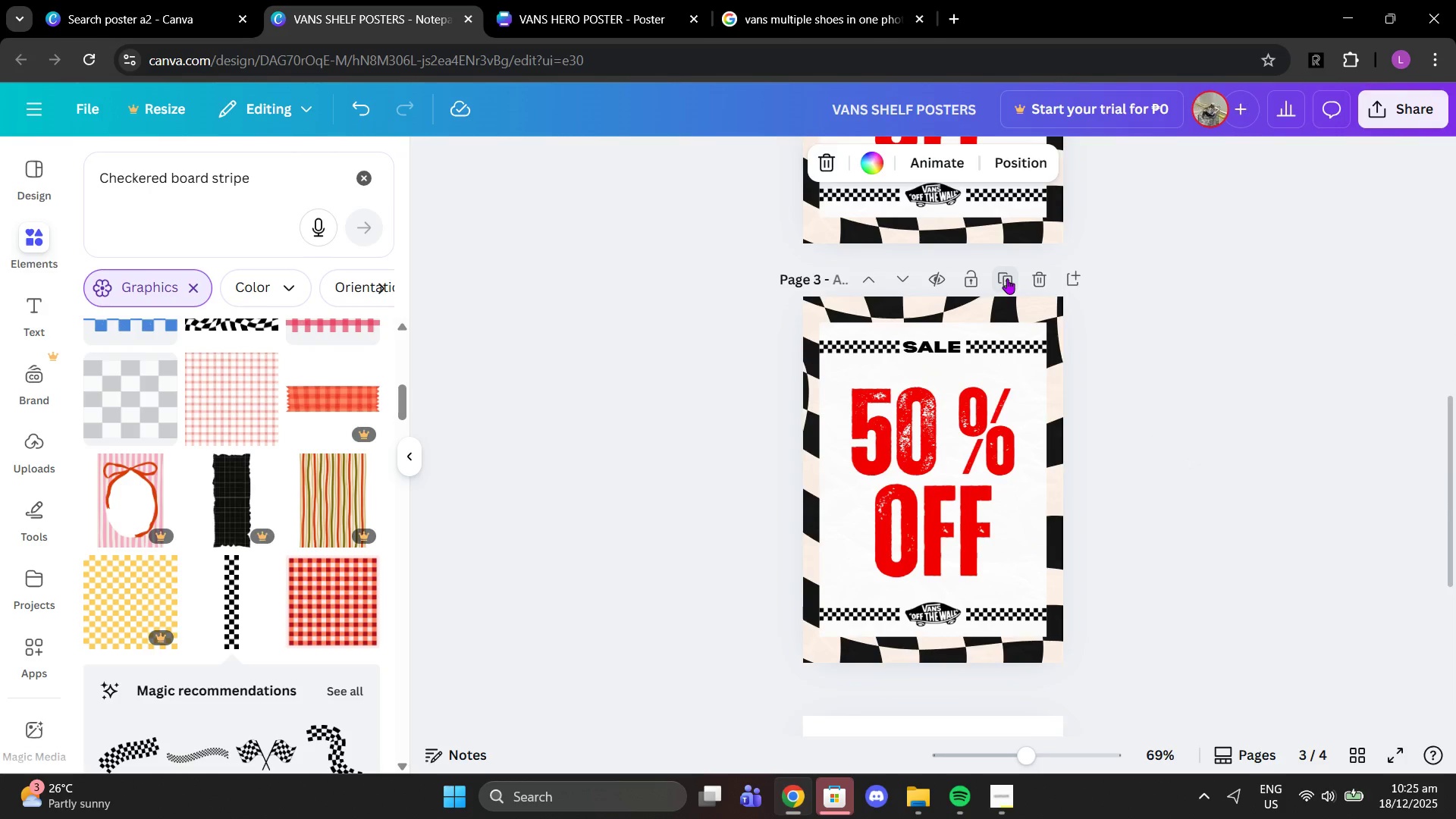 
scroll: coordinate [1038, 385], scroll_direction: down, amount: 4.0
 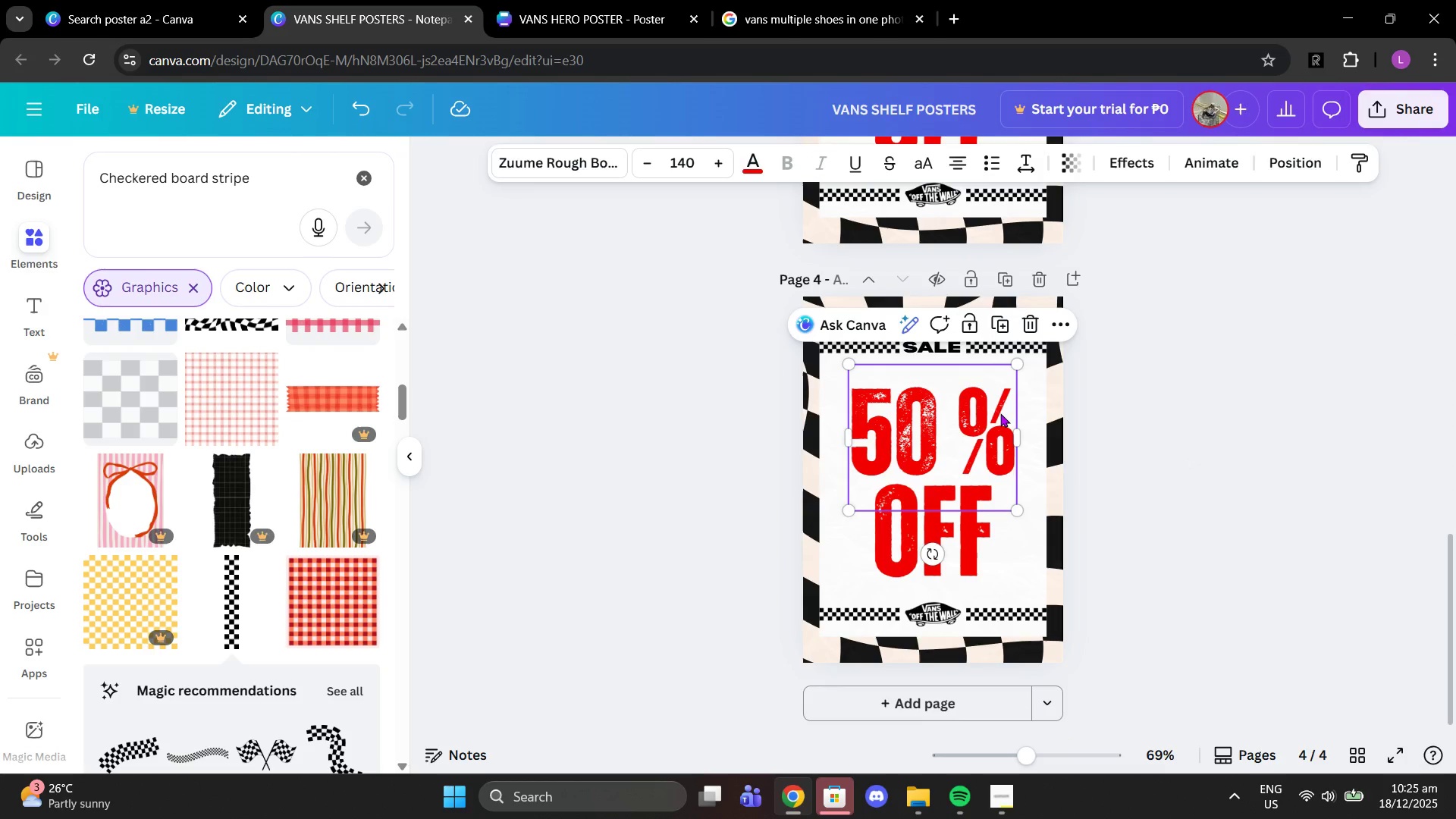 
double_click([1000, 413])
 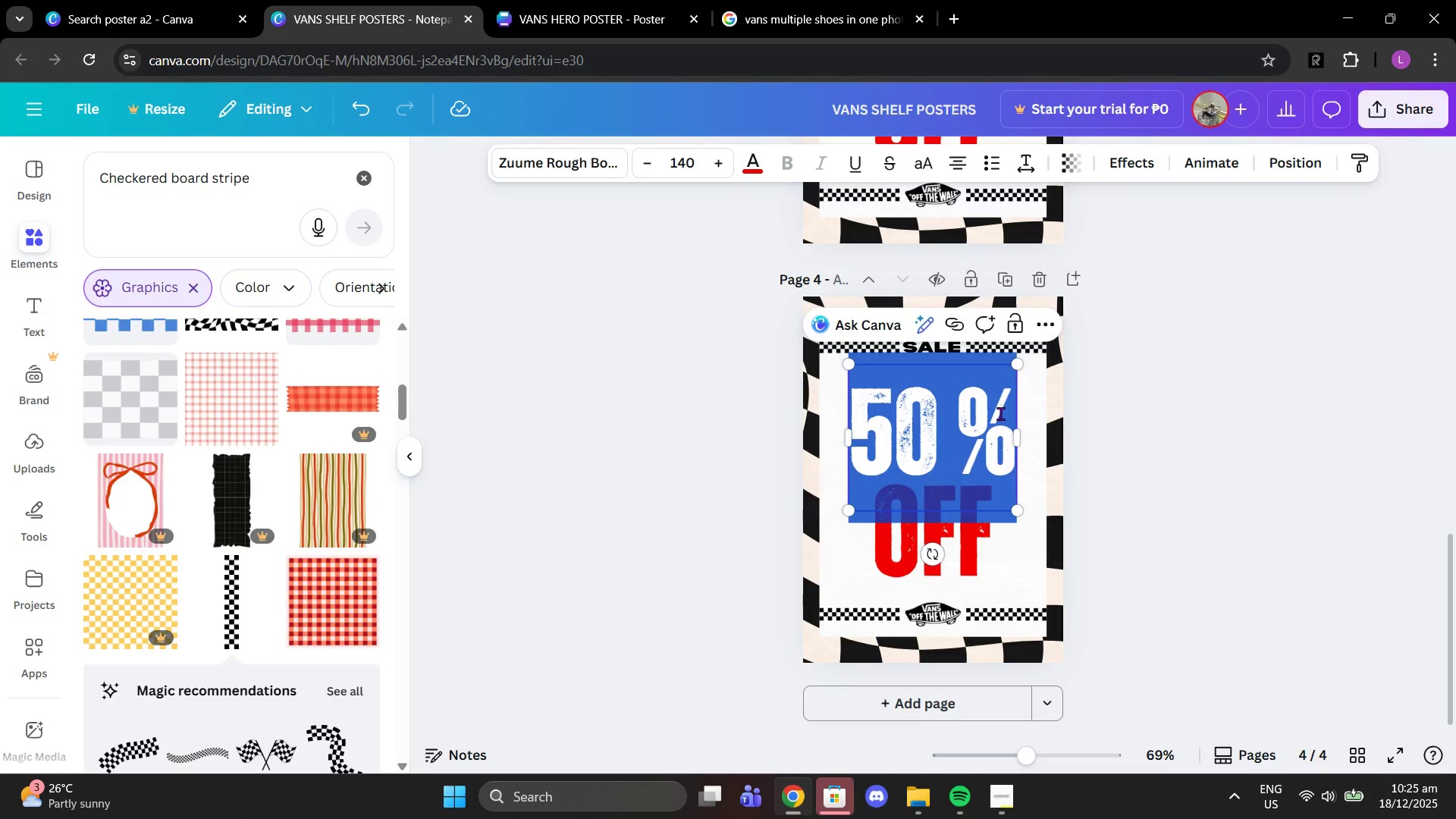 
type(last)
 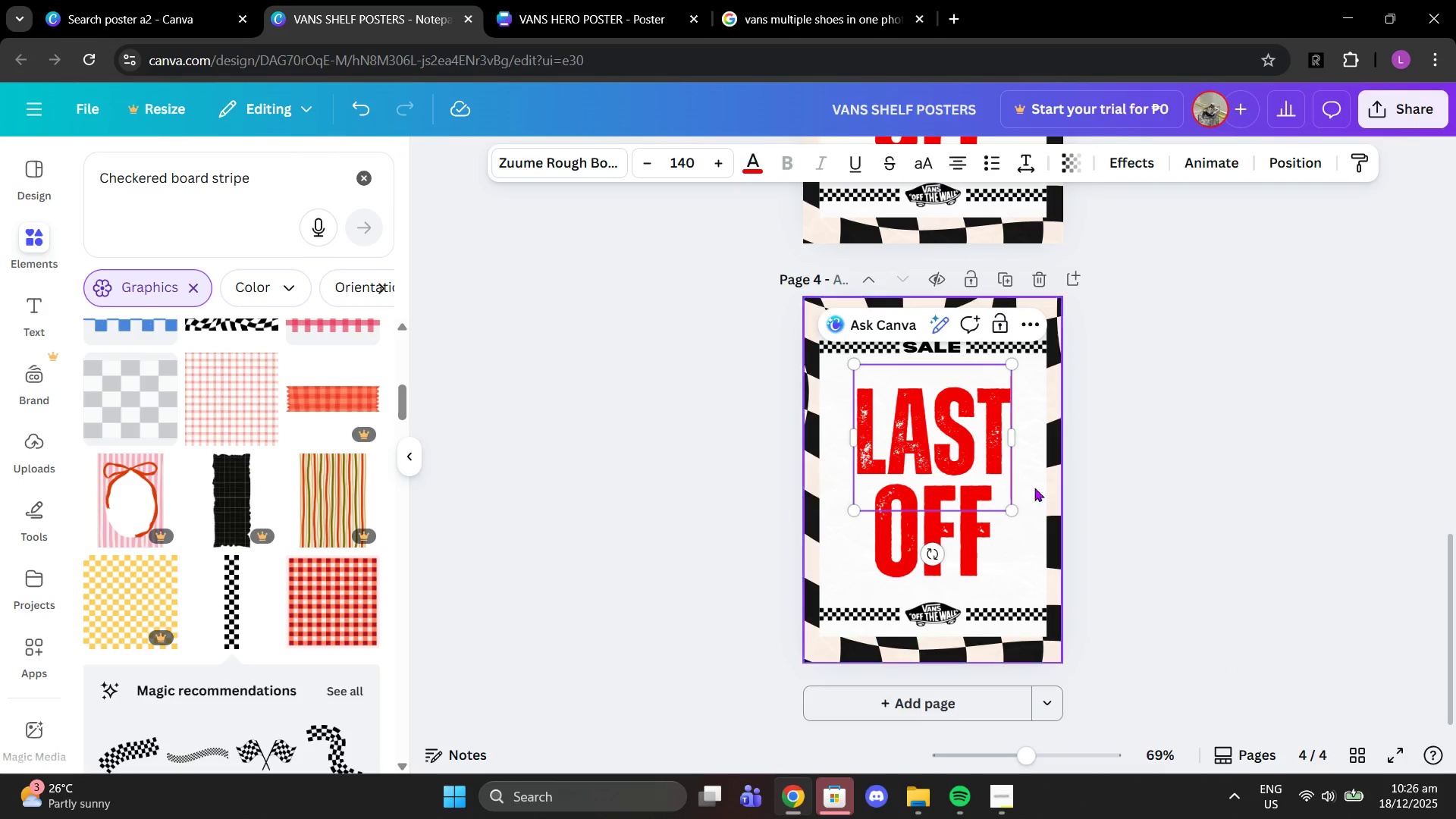 
left_click([989, 530])
 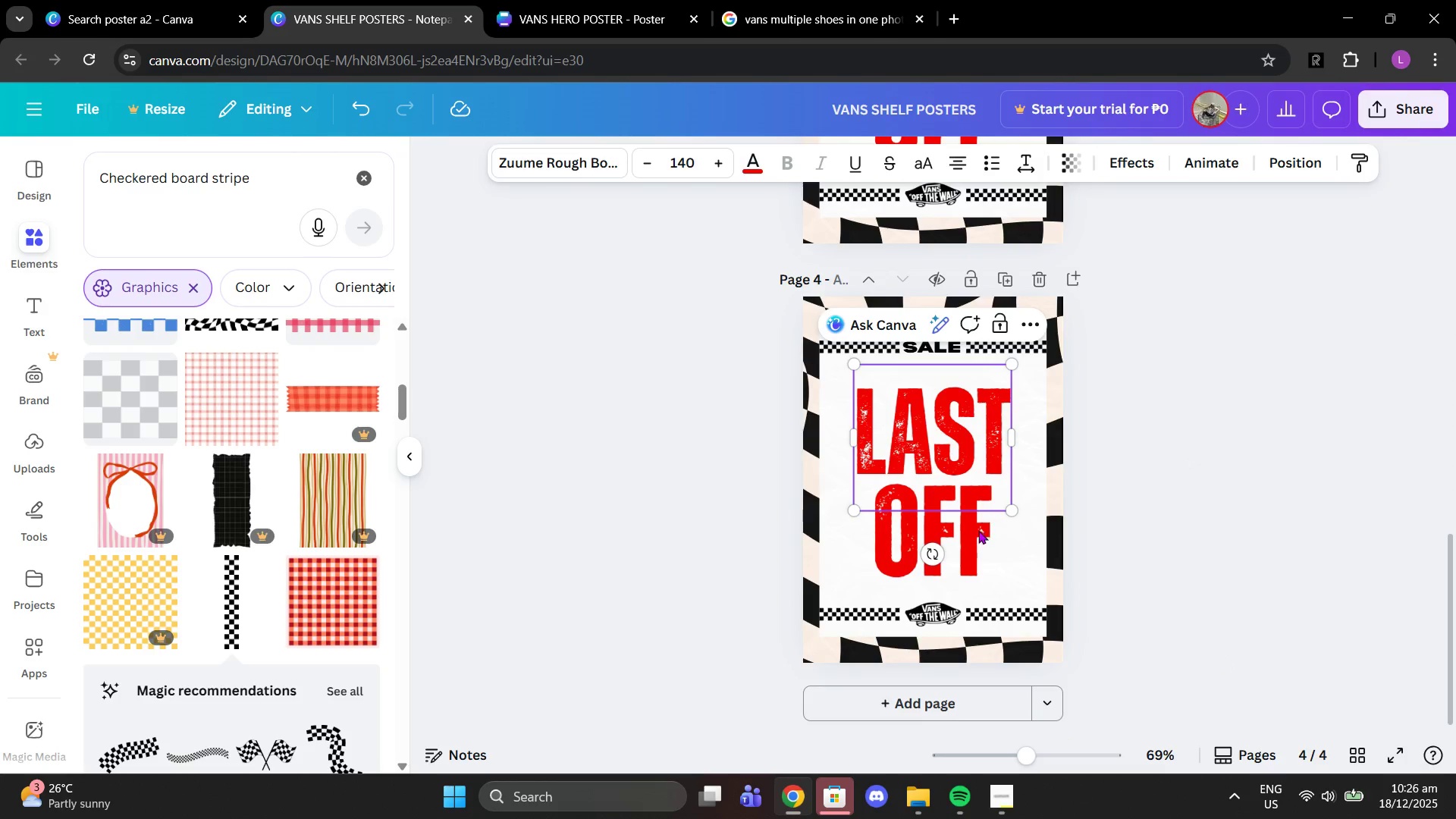 
left_click([974, 530])
 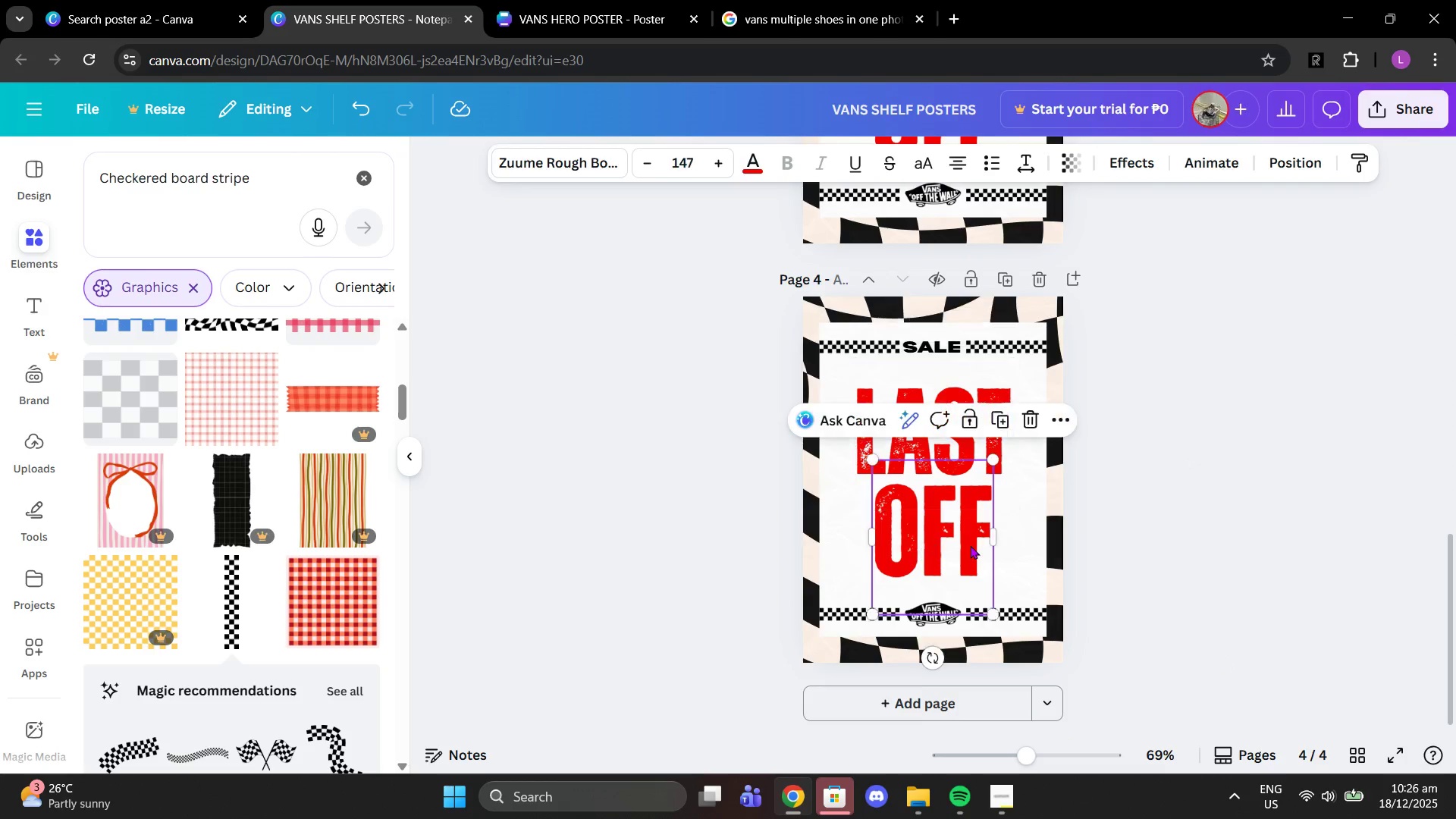 
double_click([970, 545])
 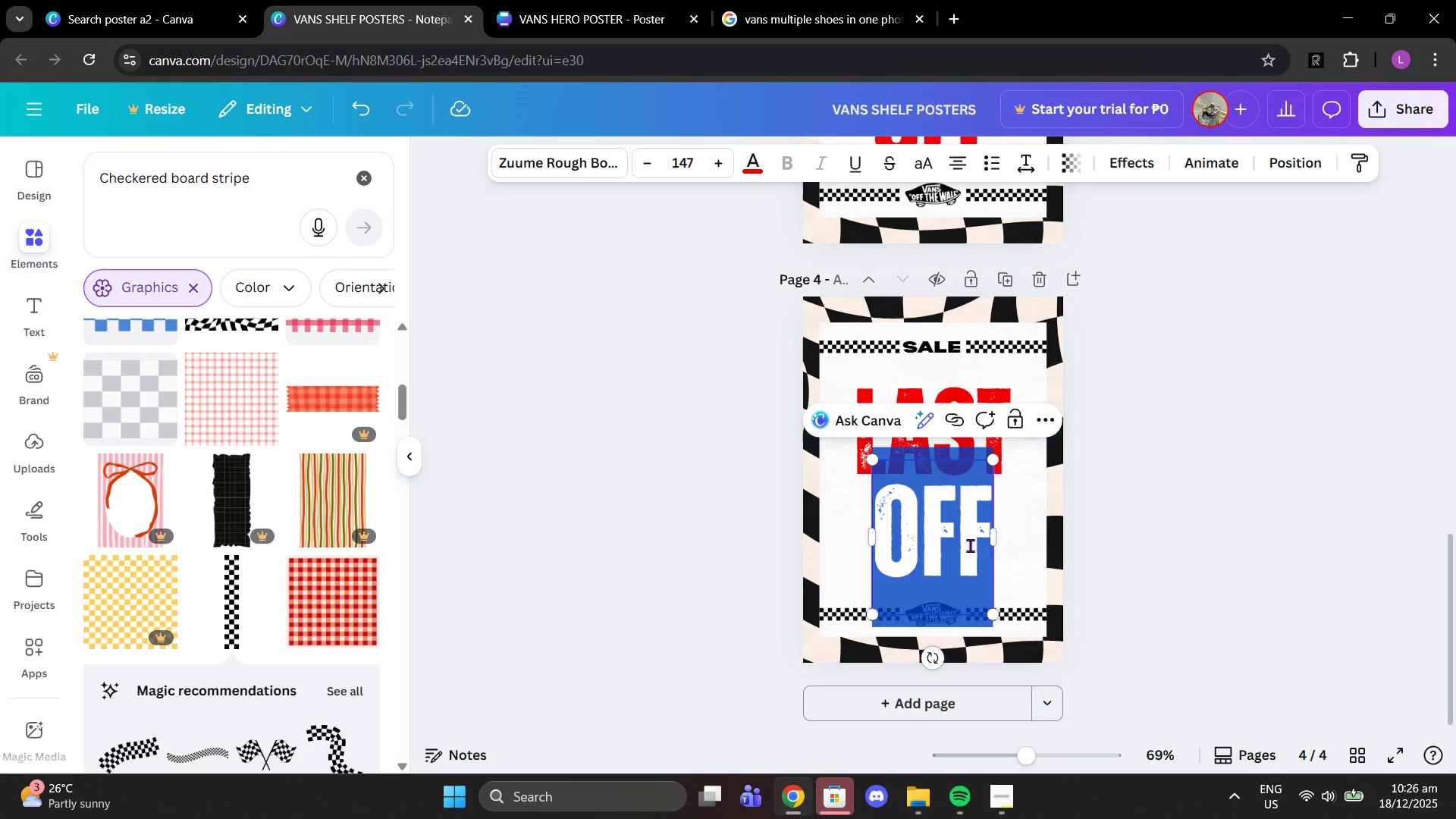 
type(pairs)
 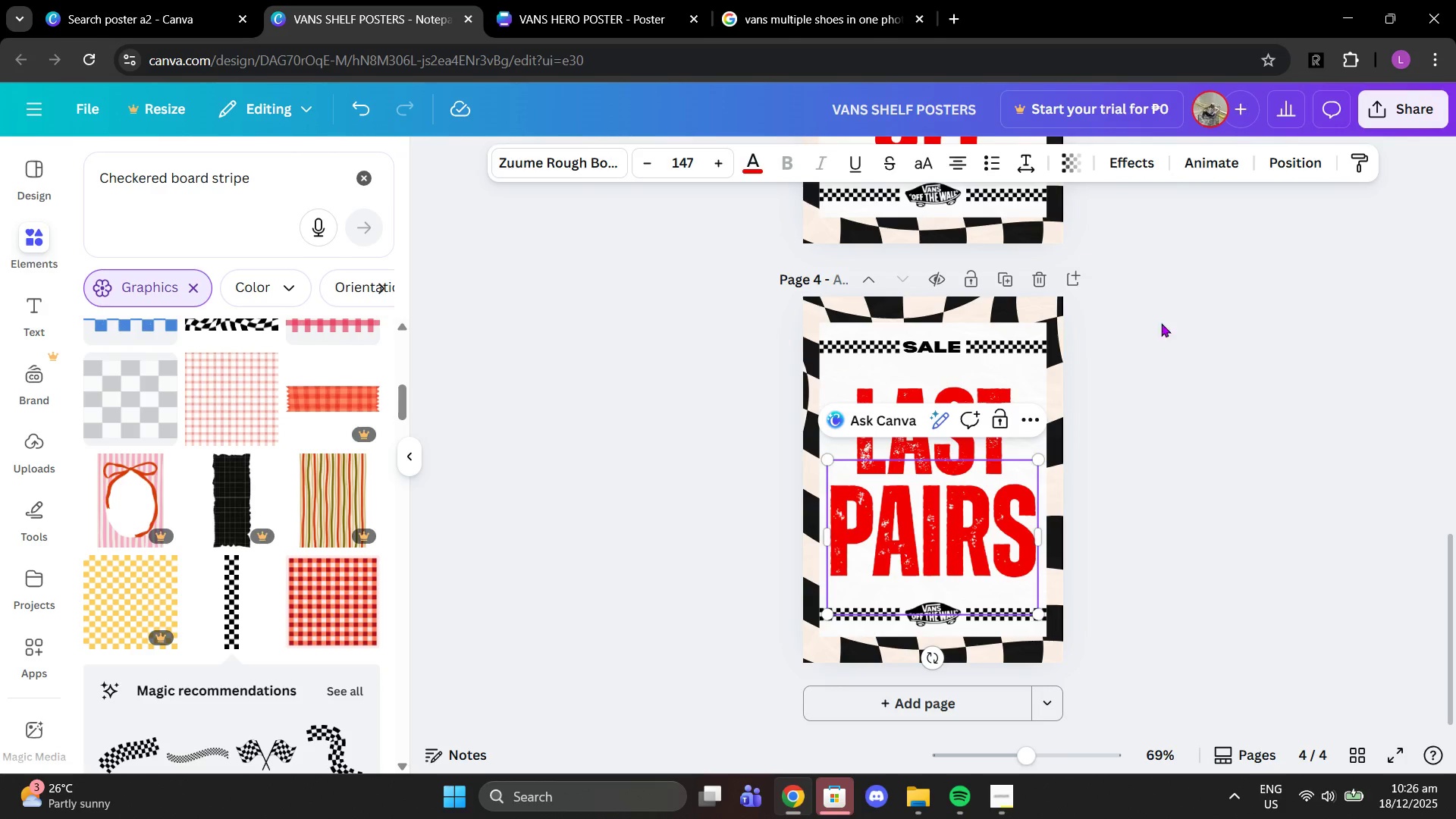 
left_click([1212, 359])
 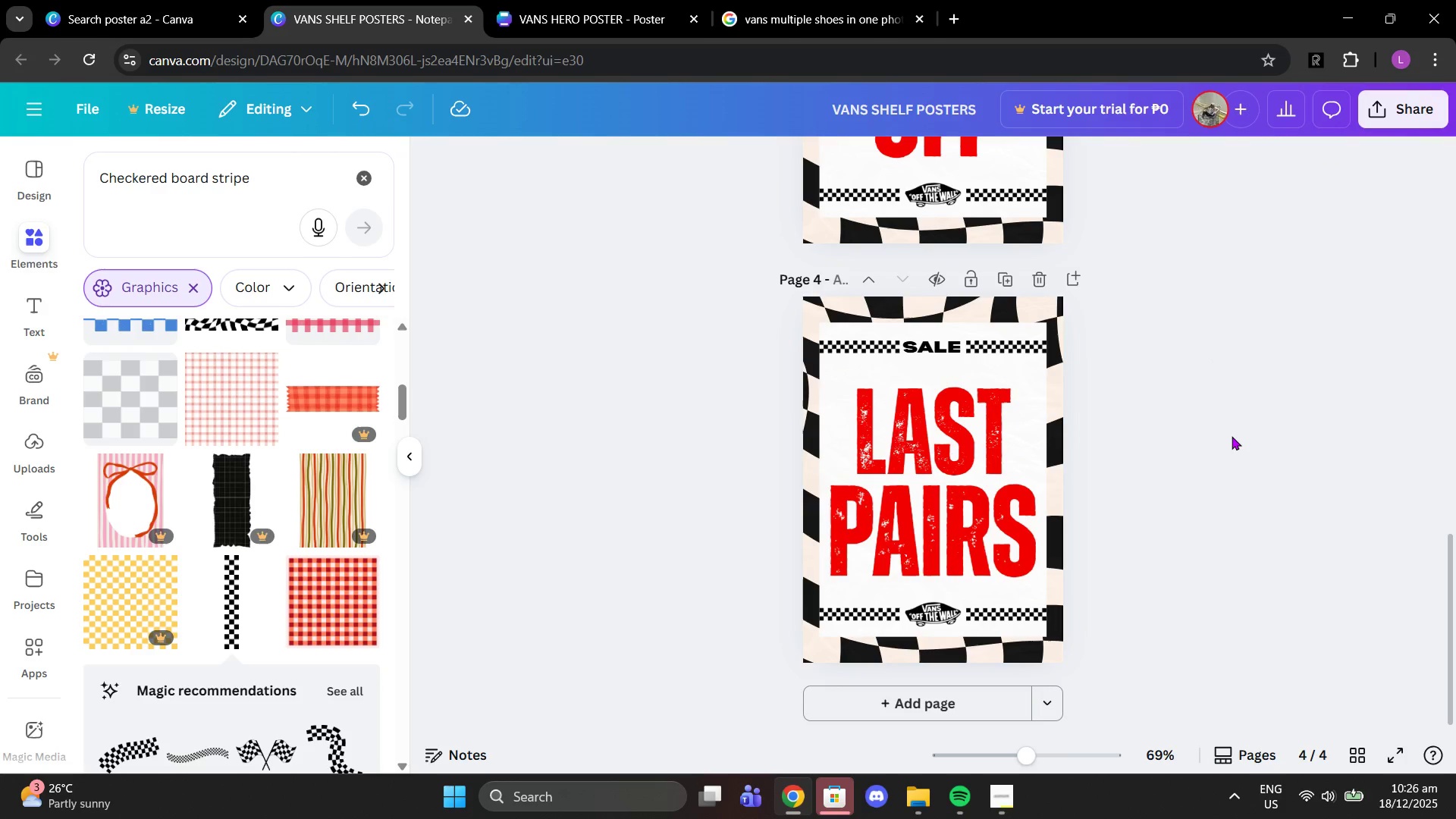 
scroll: coordinate [1232, 435], scroll_direction: down, amount: 1.0
 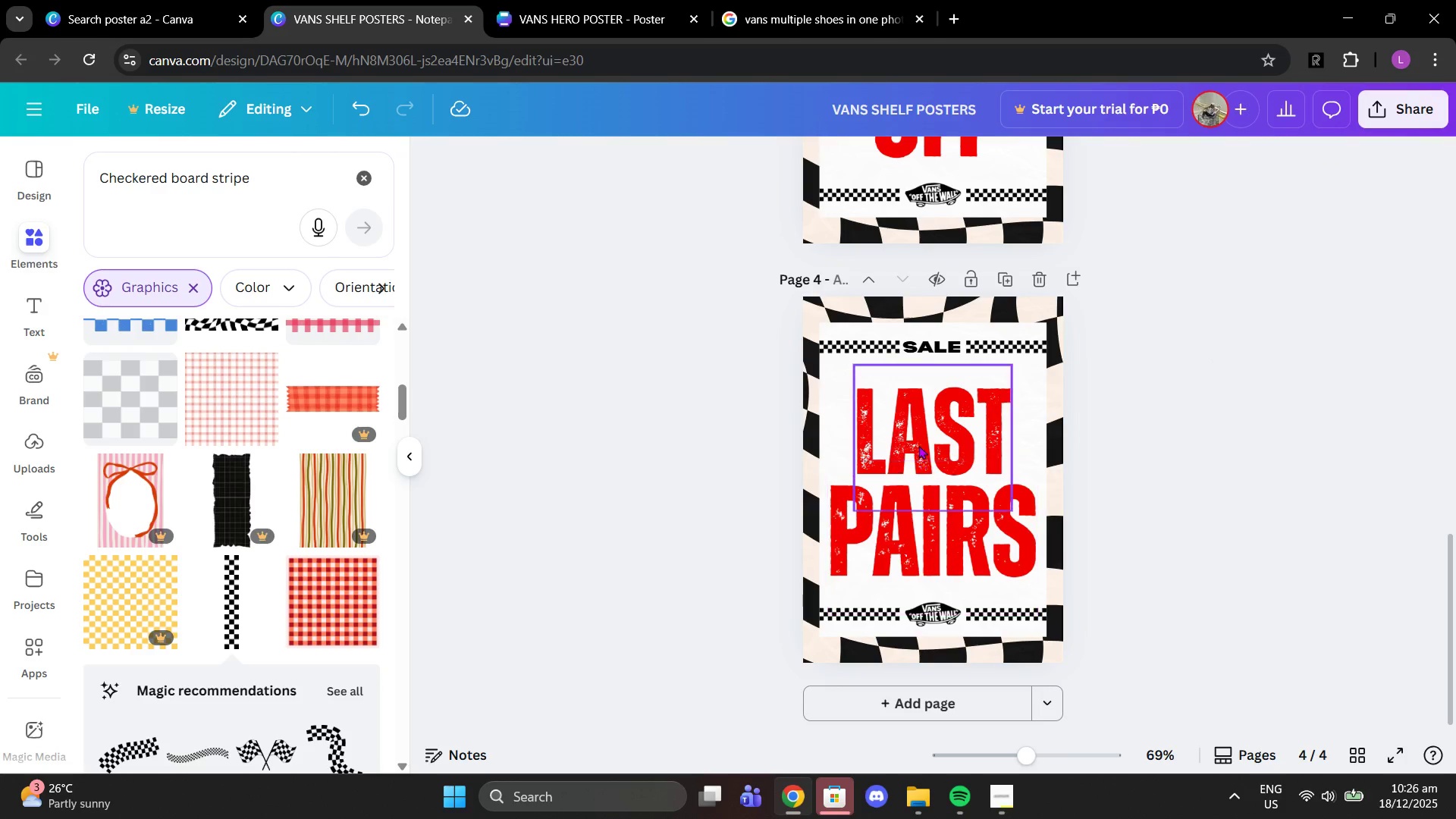 
left_click([917, 438])
 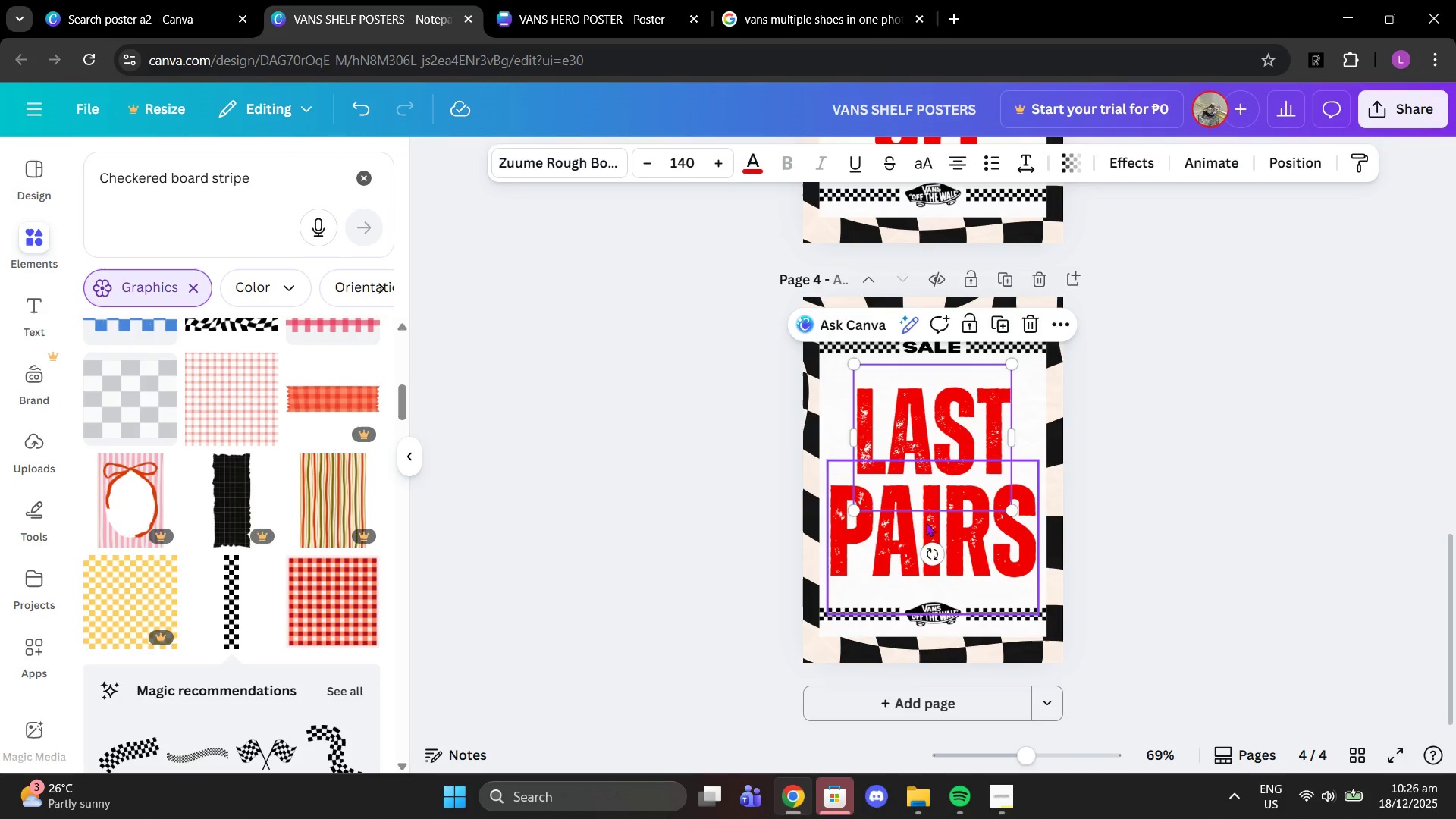 
left_click([927, 522])
 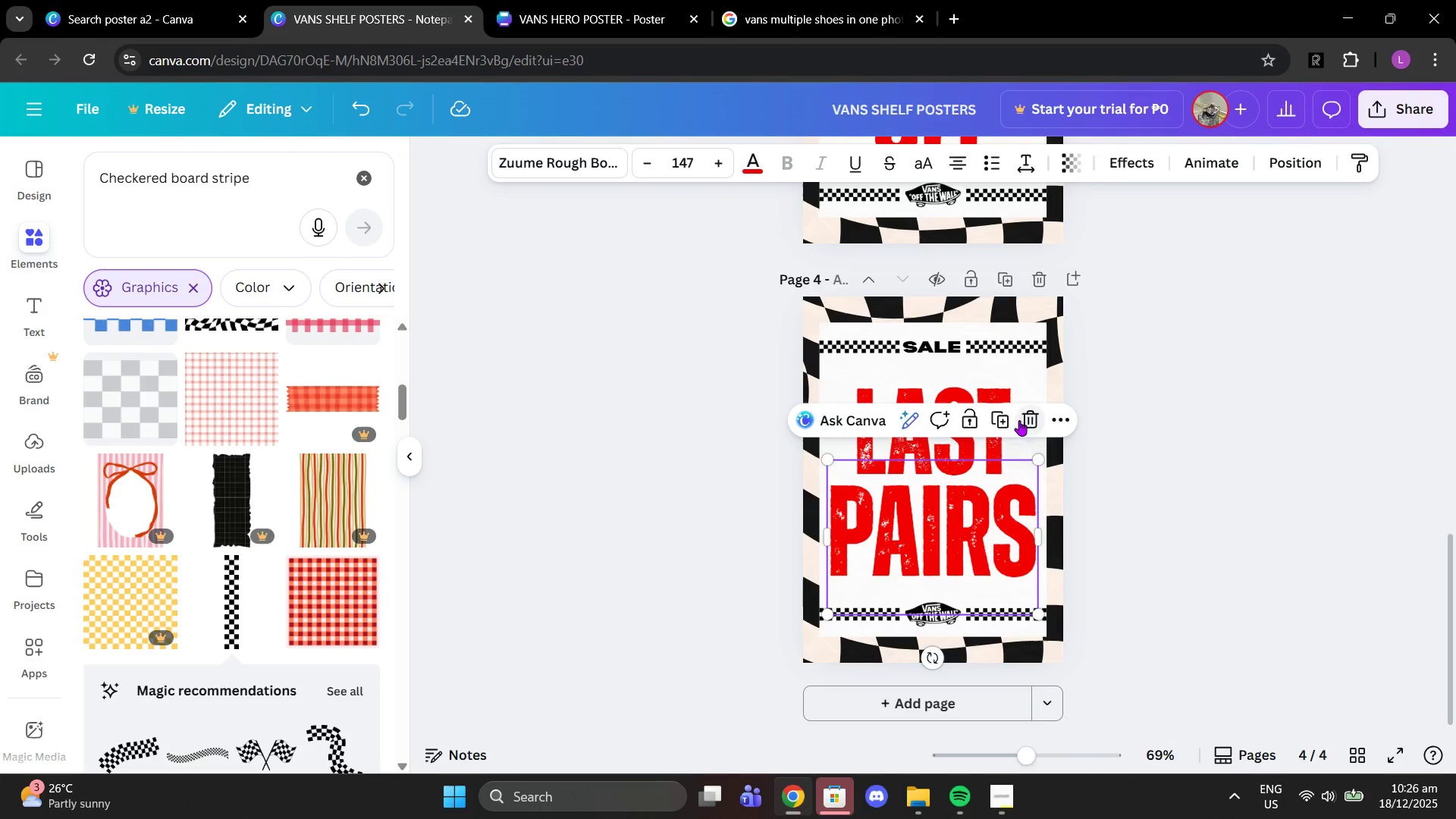 
left_click([1025, 418])
 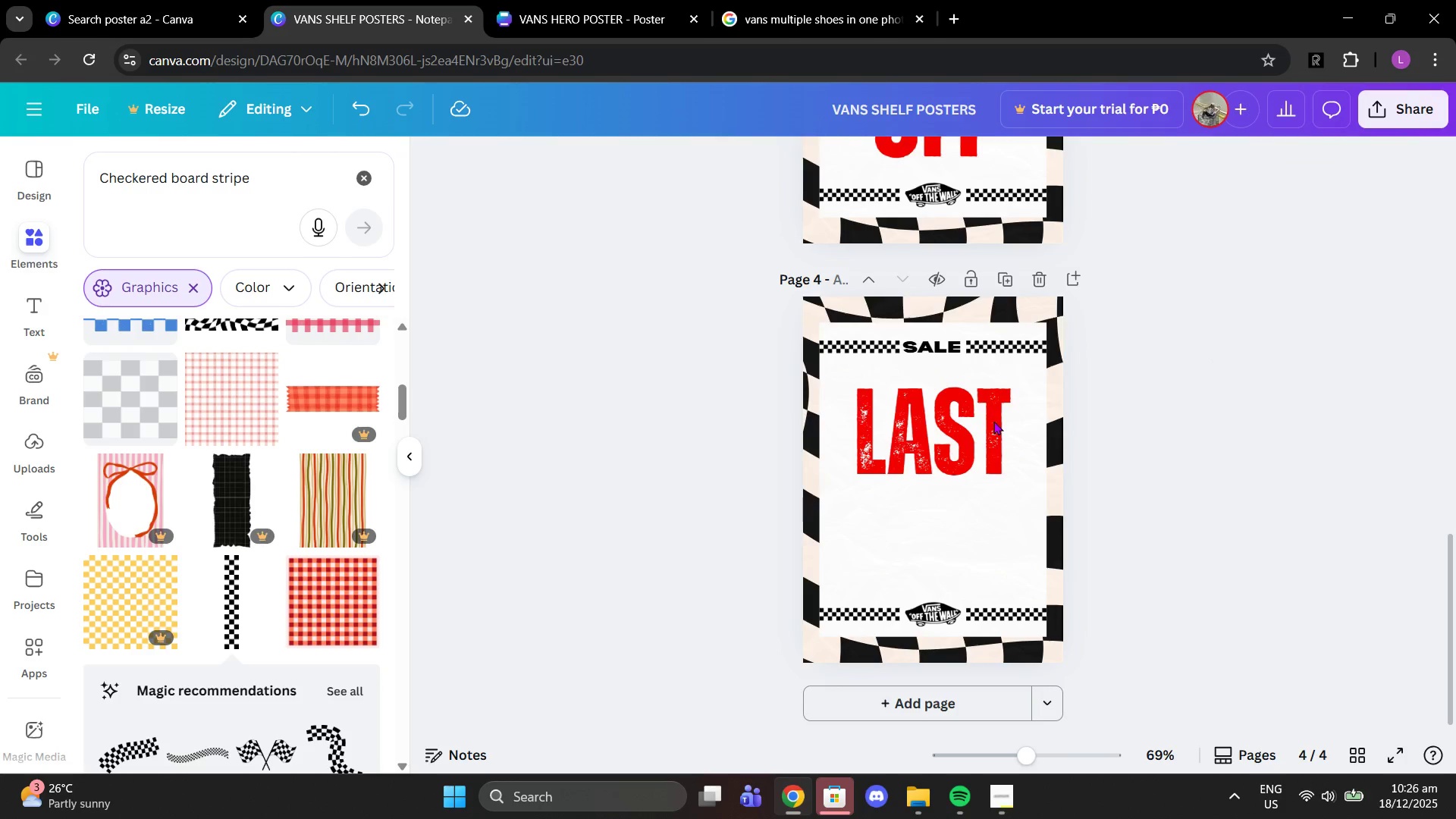 
left_click([993, 421])
 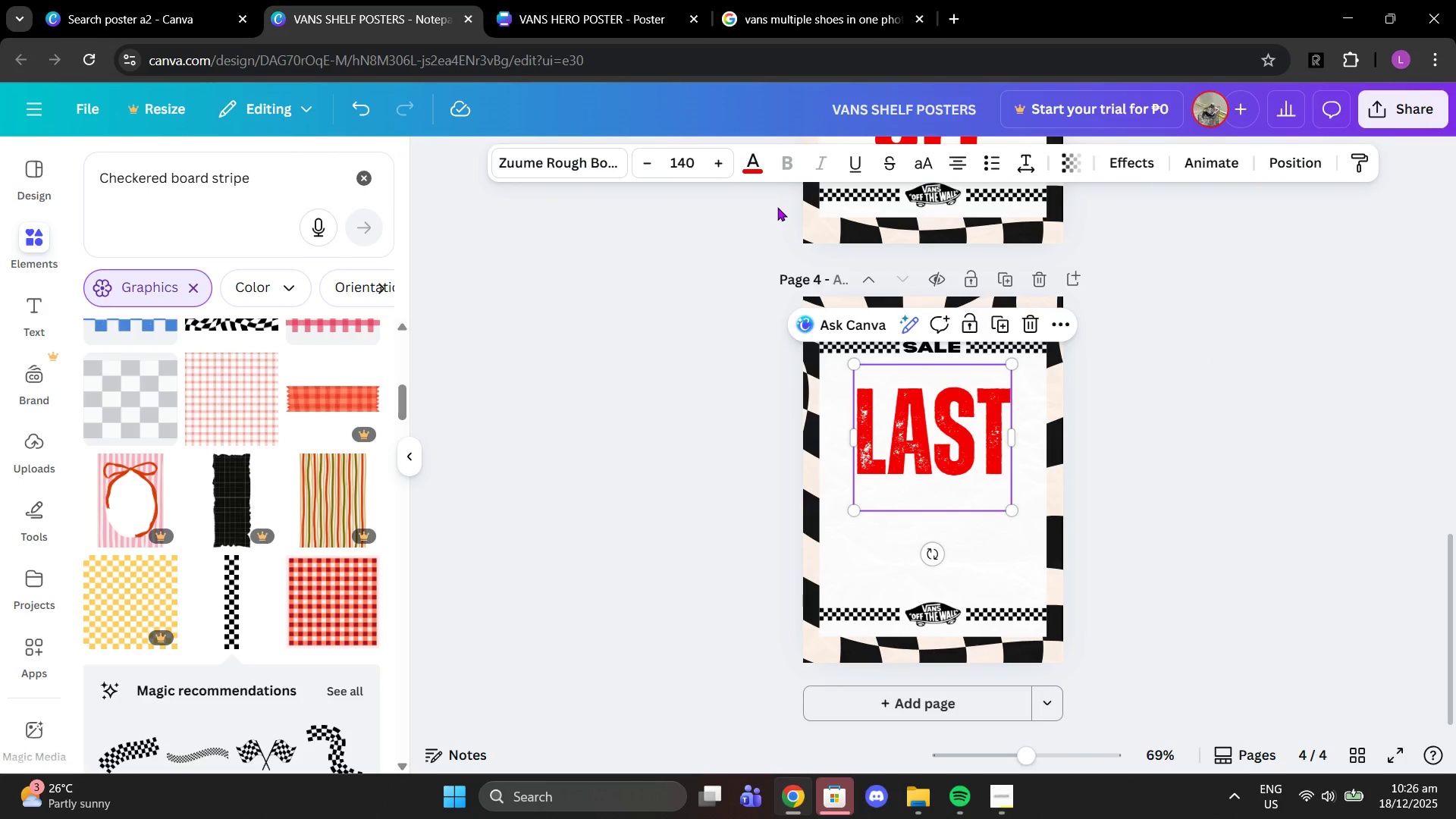 
key(Control+ControlLeft)
 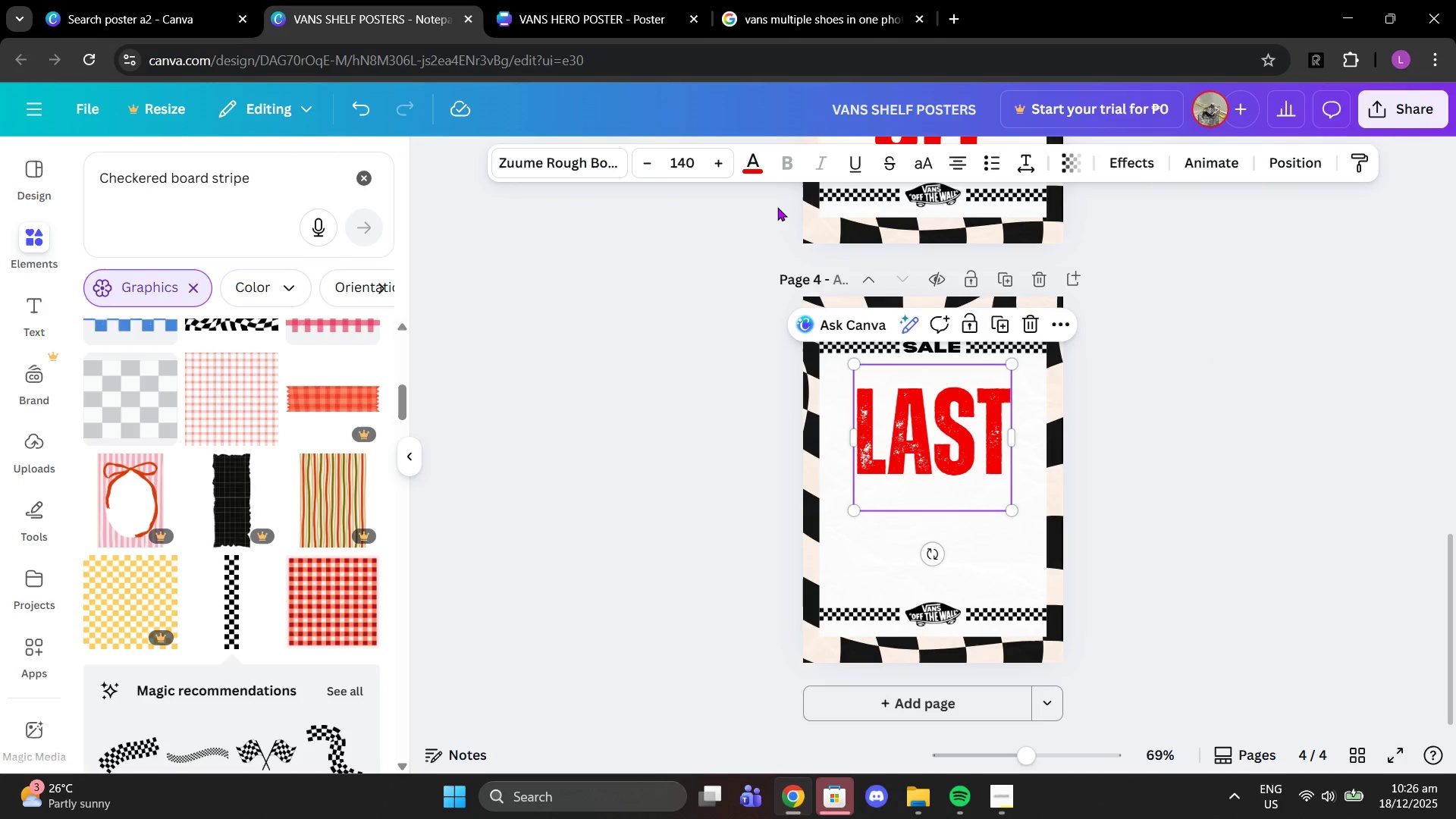 
key(Control+C)
 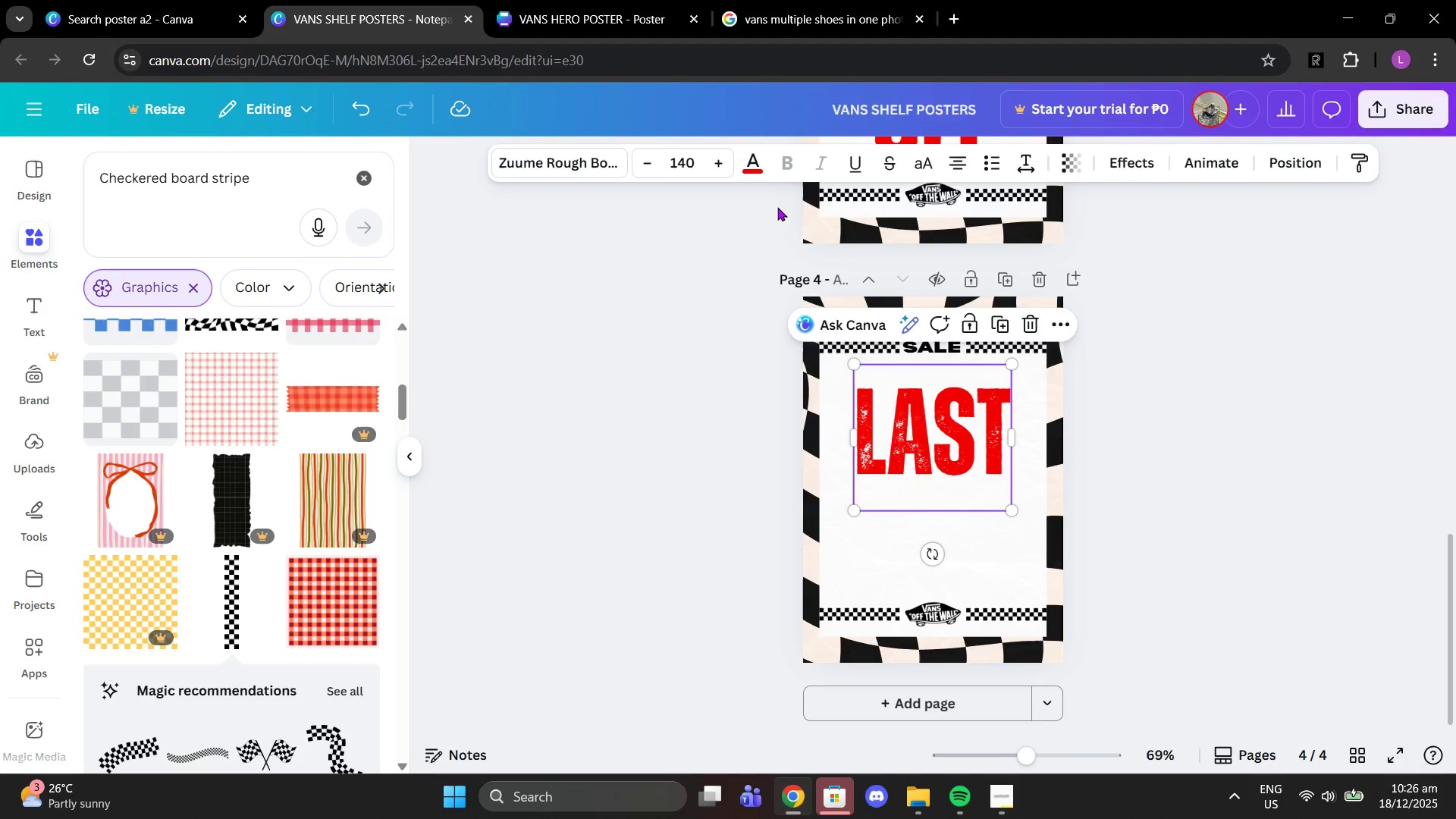 
key(Control+ControlLeft)
 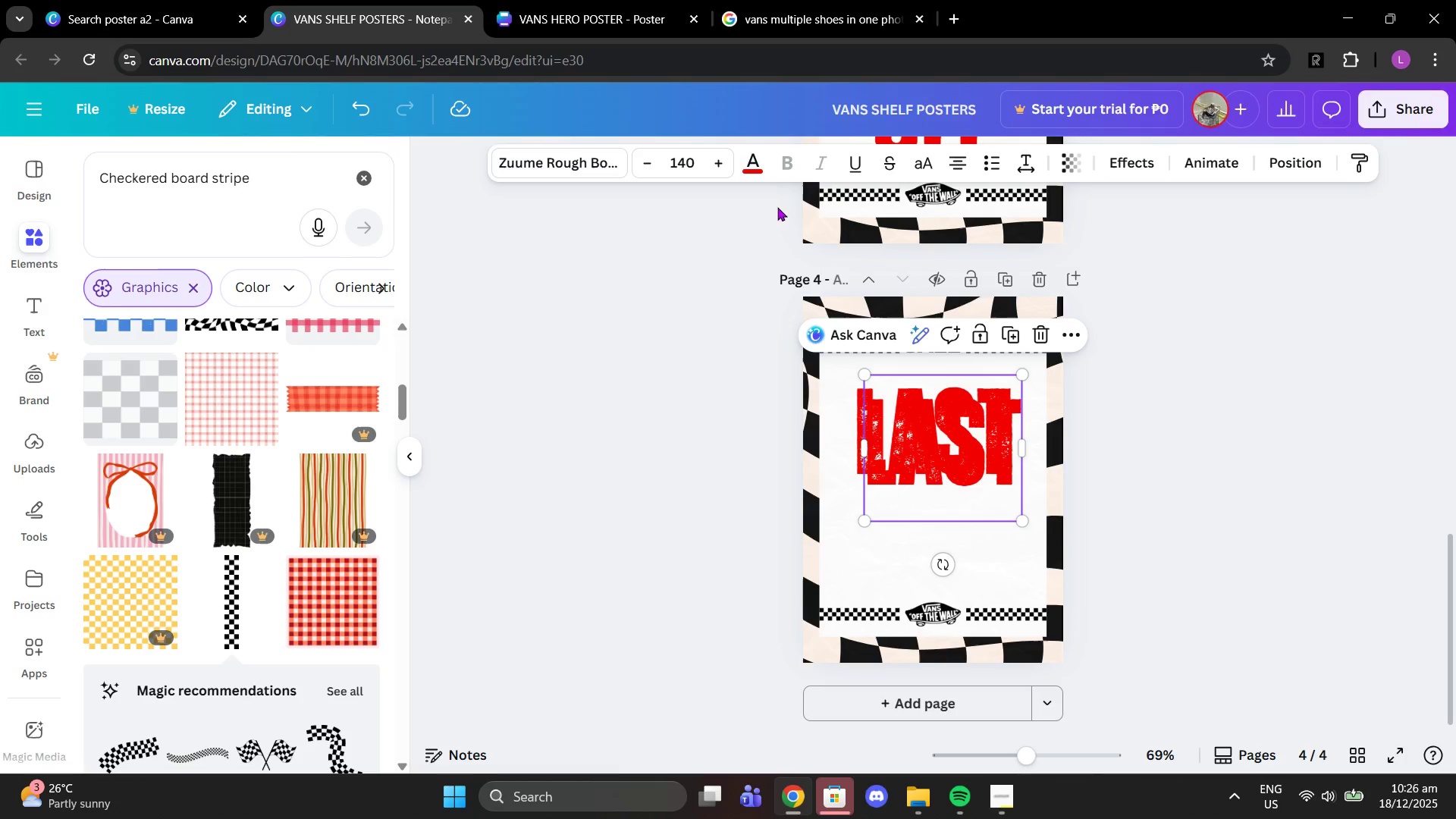 
key(Control+V)
 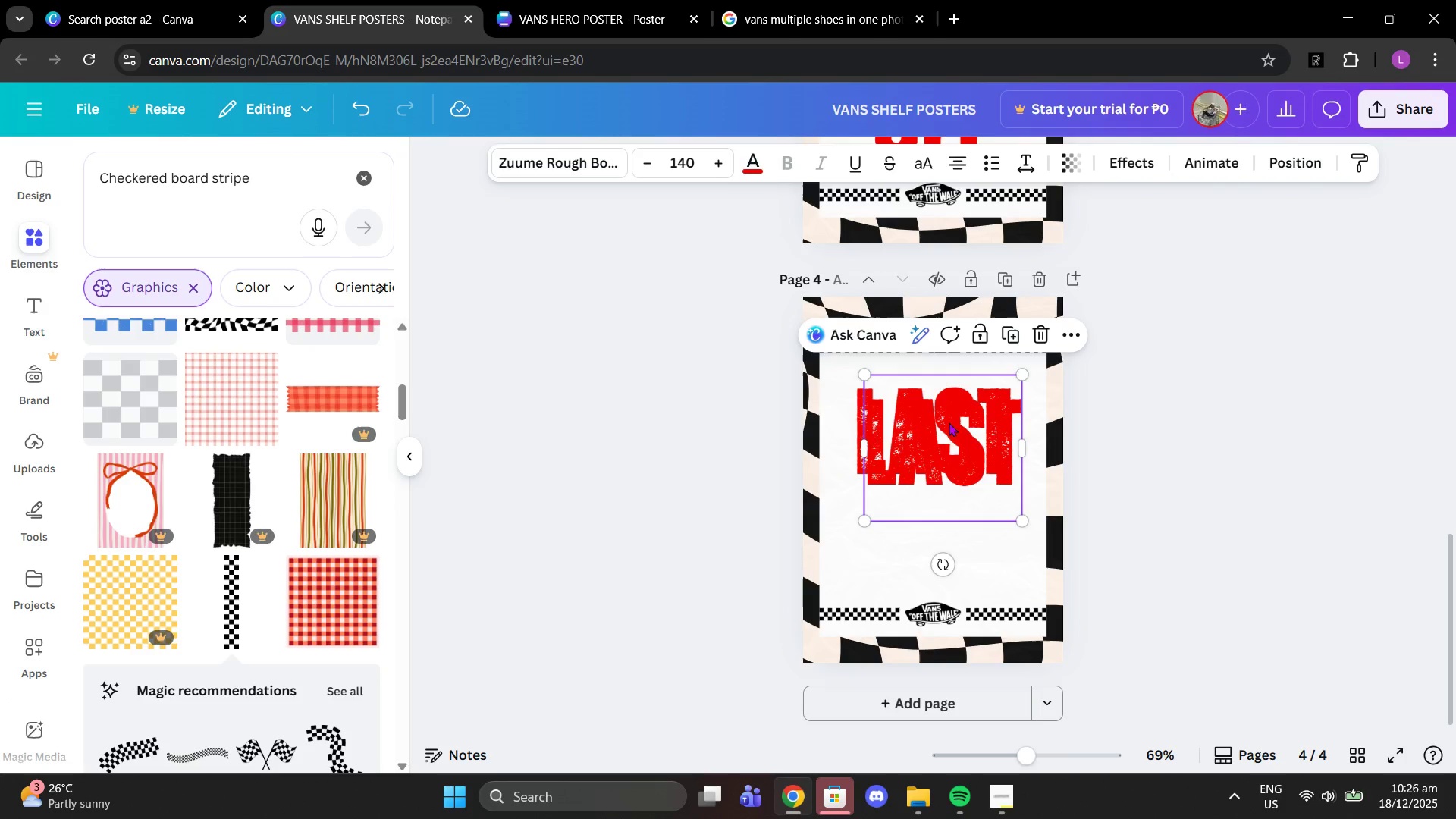 
left_click_drag(start_coordinate=[952, 438], to_coordinate=[940, 532])
 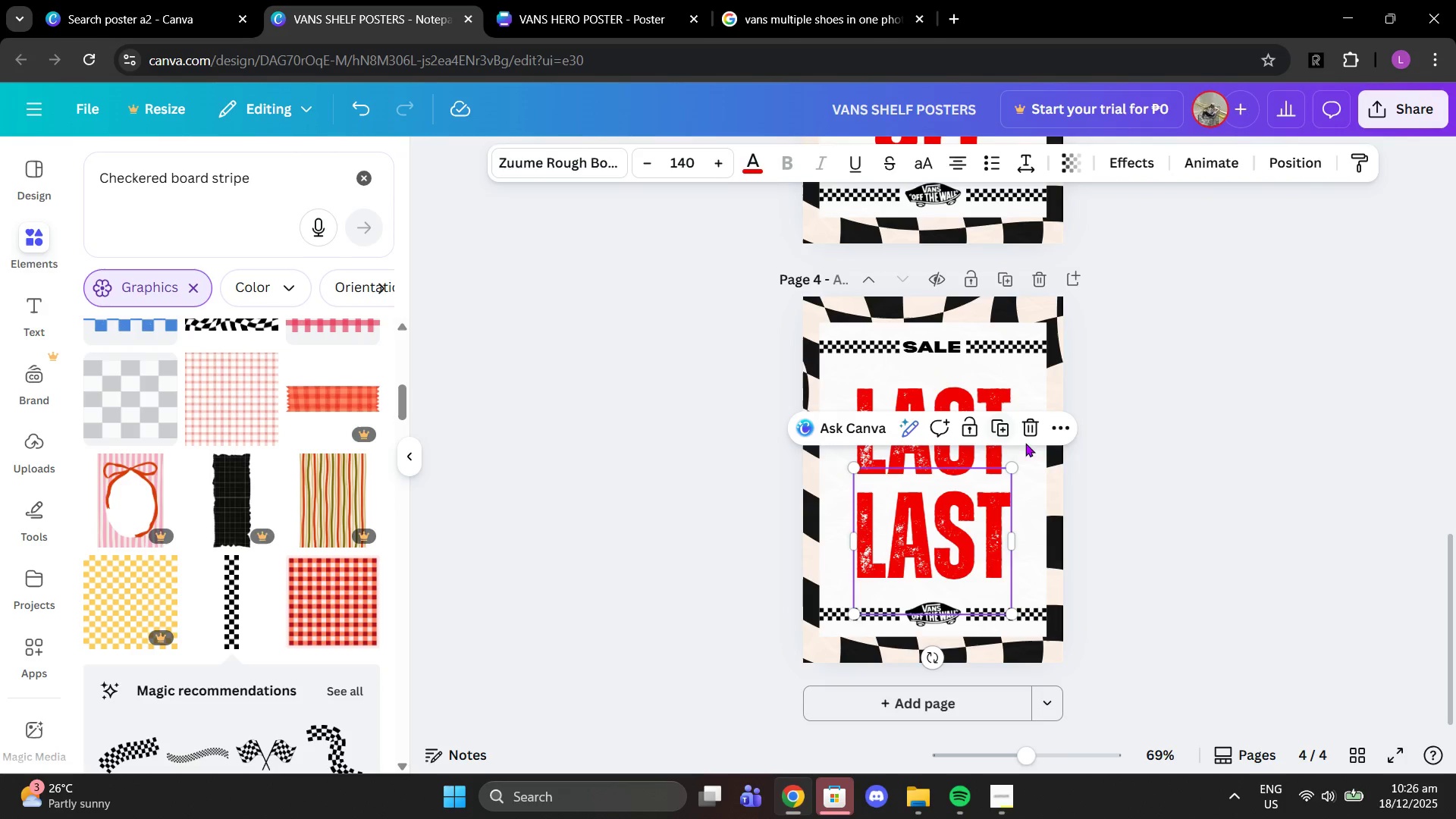 
scroll: coordinate [1032, 422], scroll_direction: up, amount: 3.0
 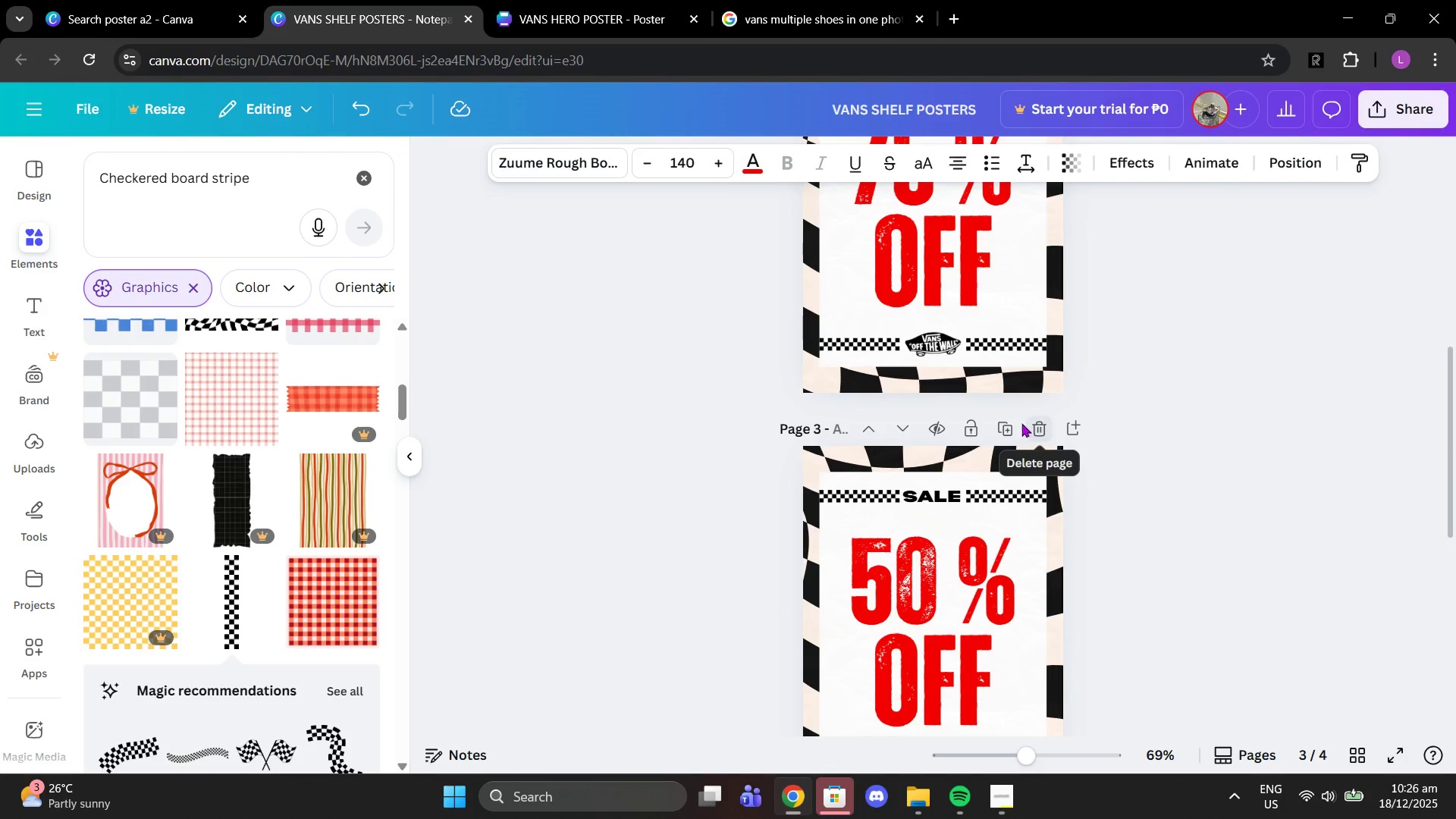 
scroll: coordinate [979, 526], scroll_direction: down, amount: 6.0
 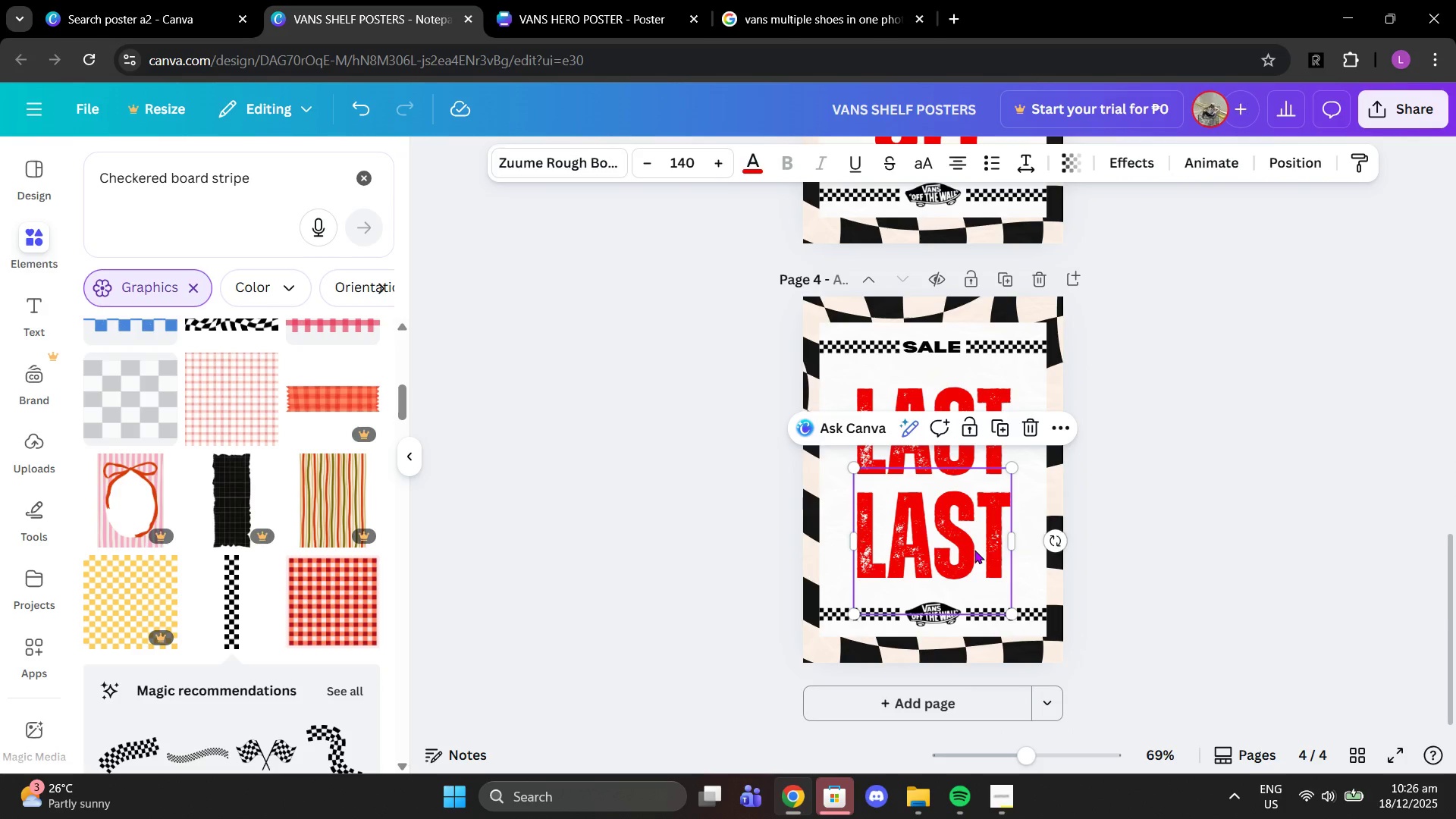 
left_click([974, 550])
 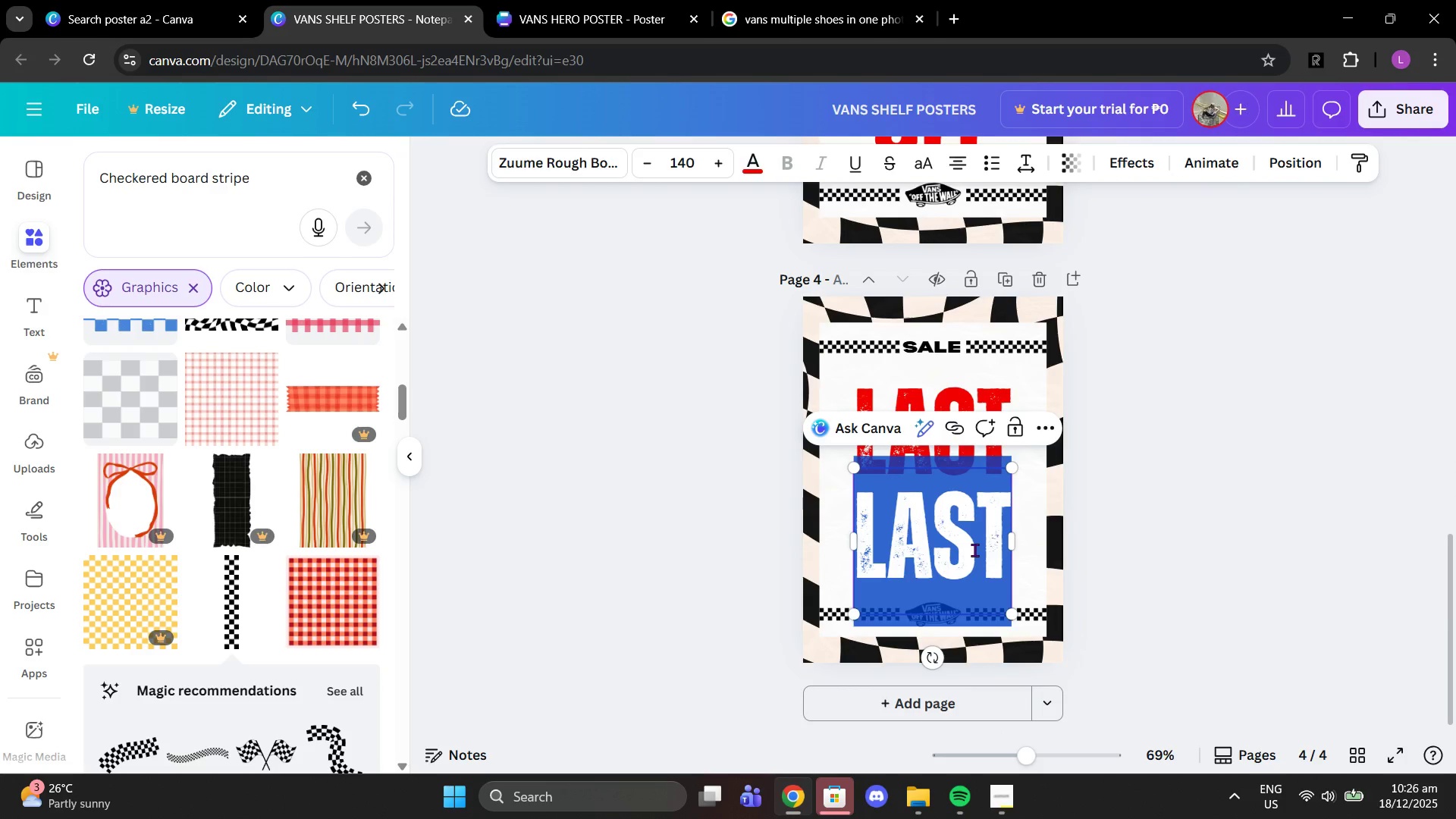 
key(Control+Z)
 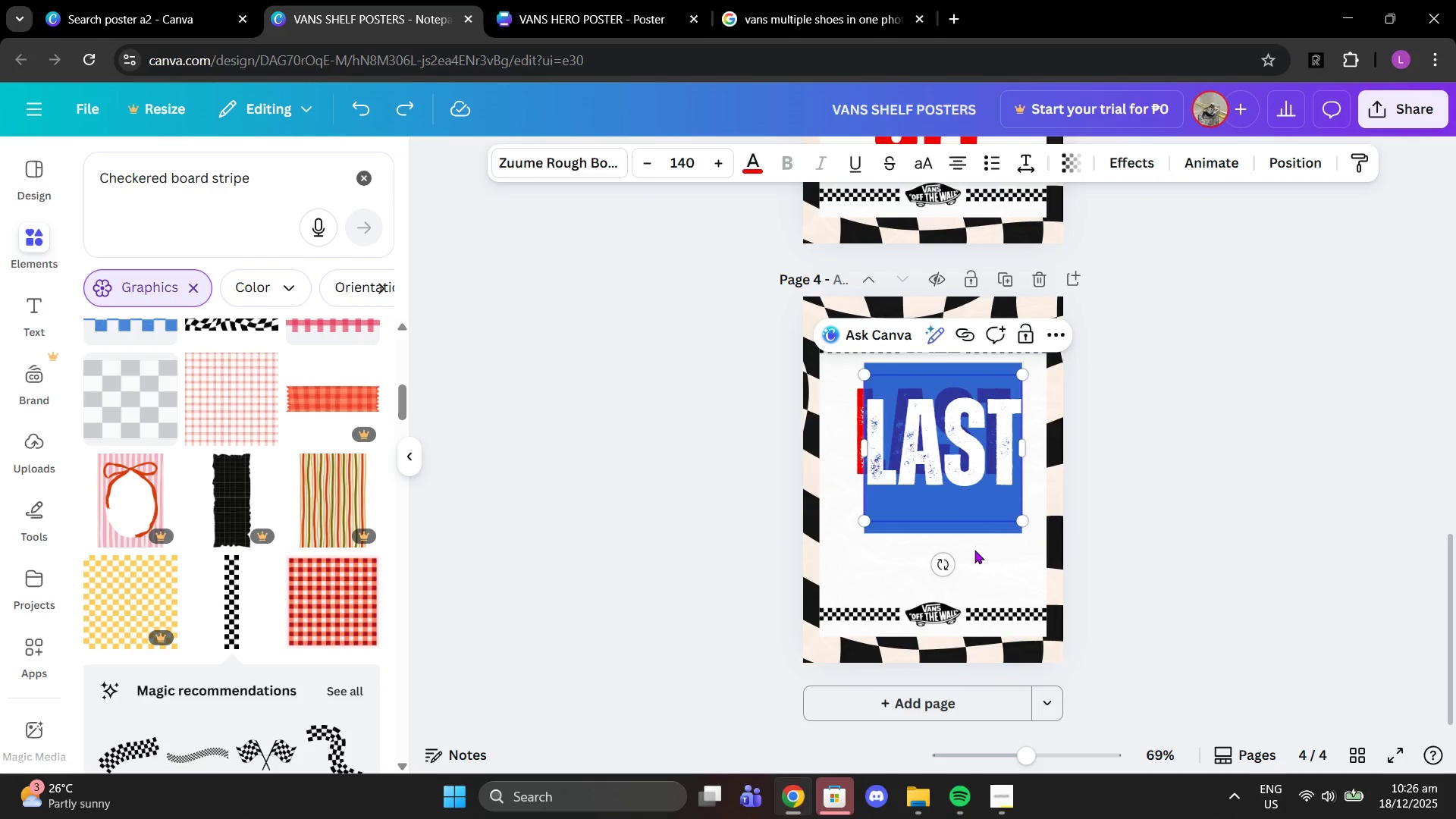 
key(Control+Z)
 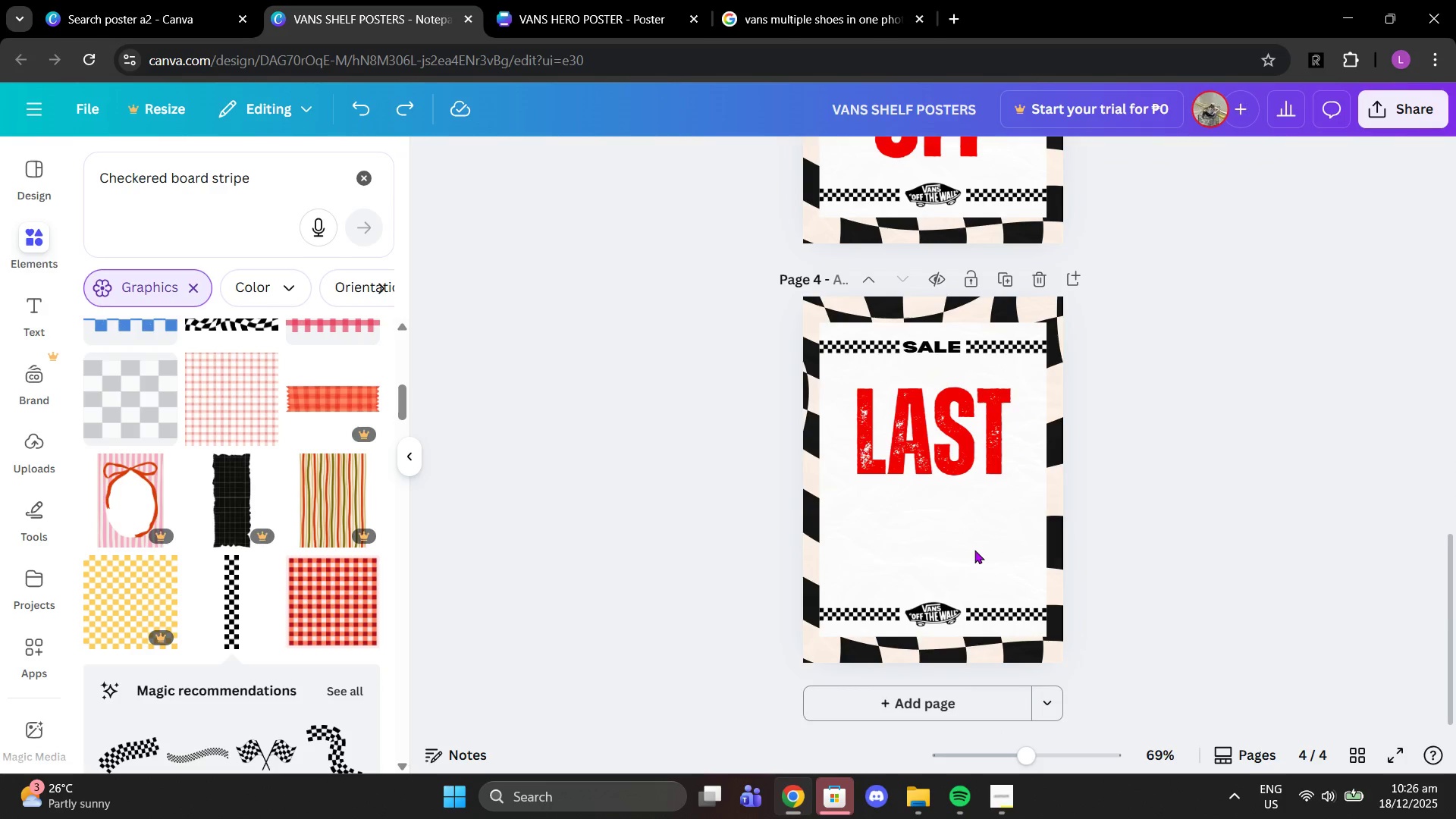 
key(Control+Z)
 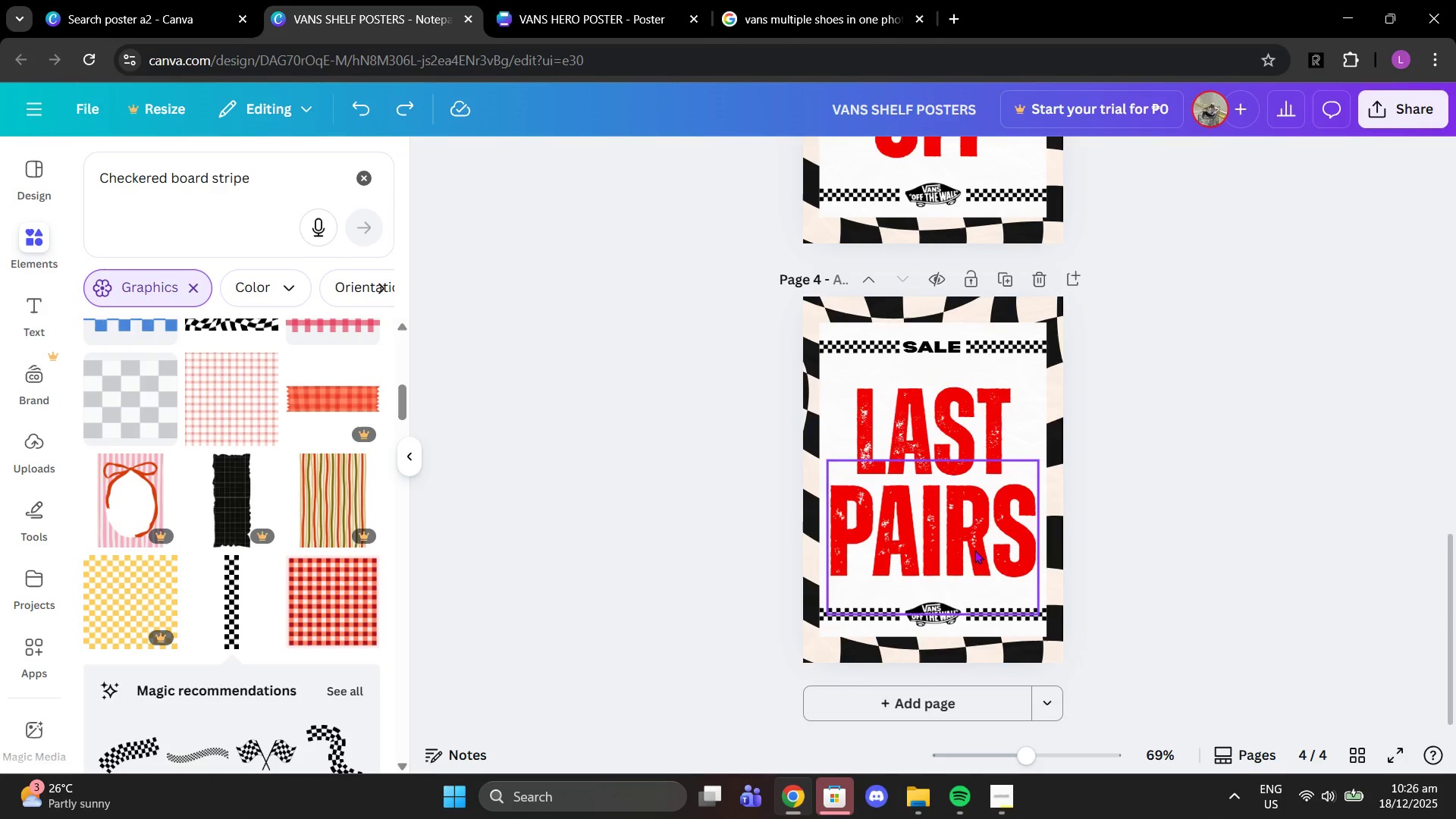 
left_click([974, 550])
 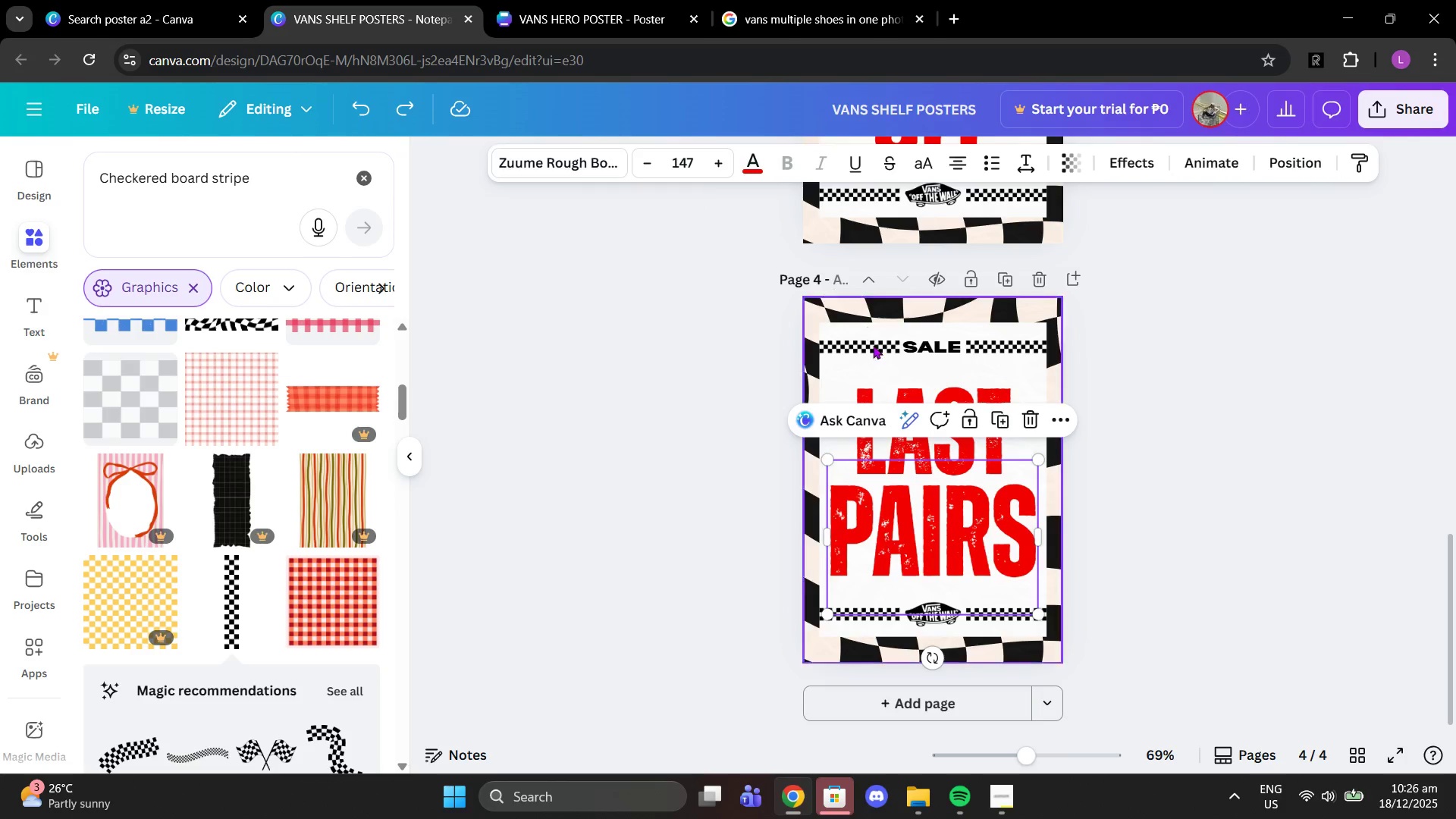 
left_click([884, 387])
 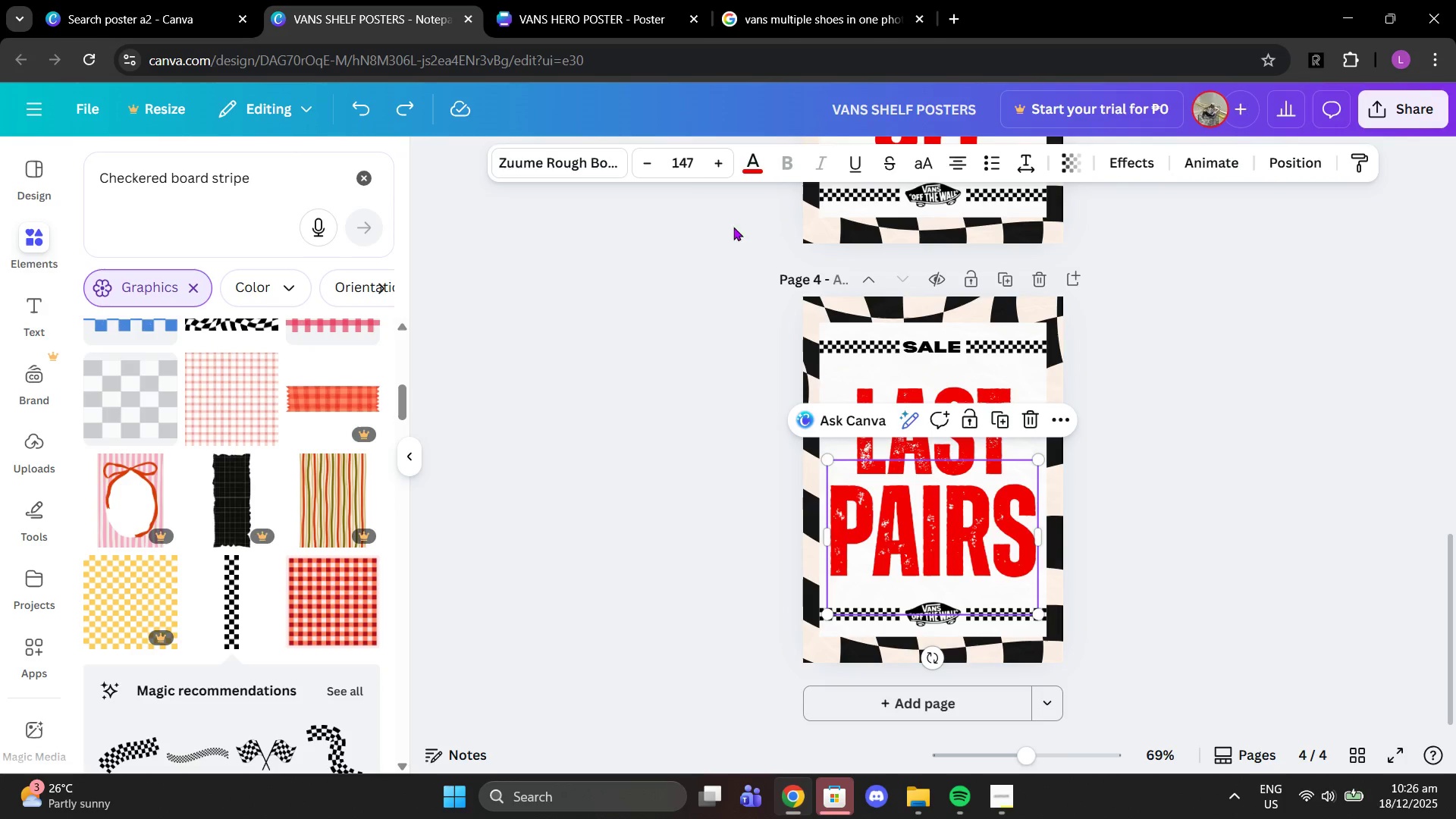 
left_click([678, 172])
 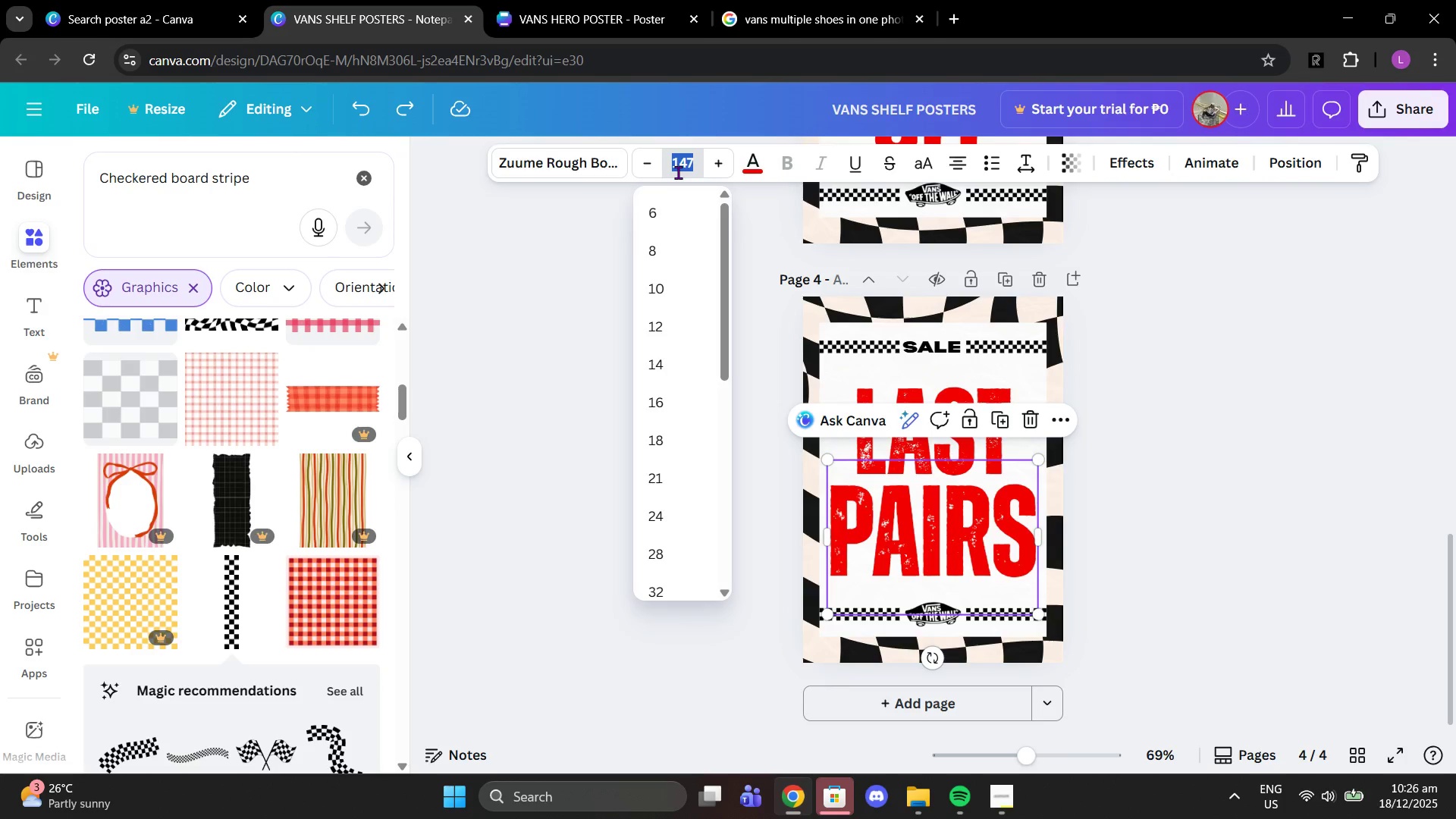 
type(140)
 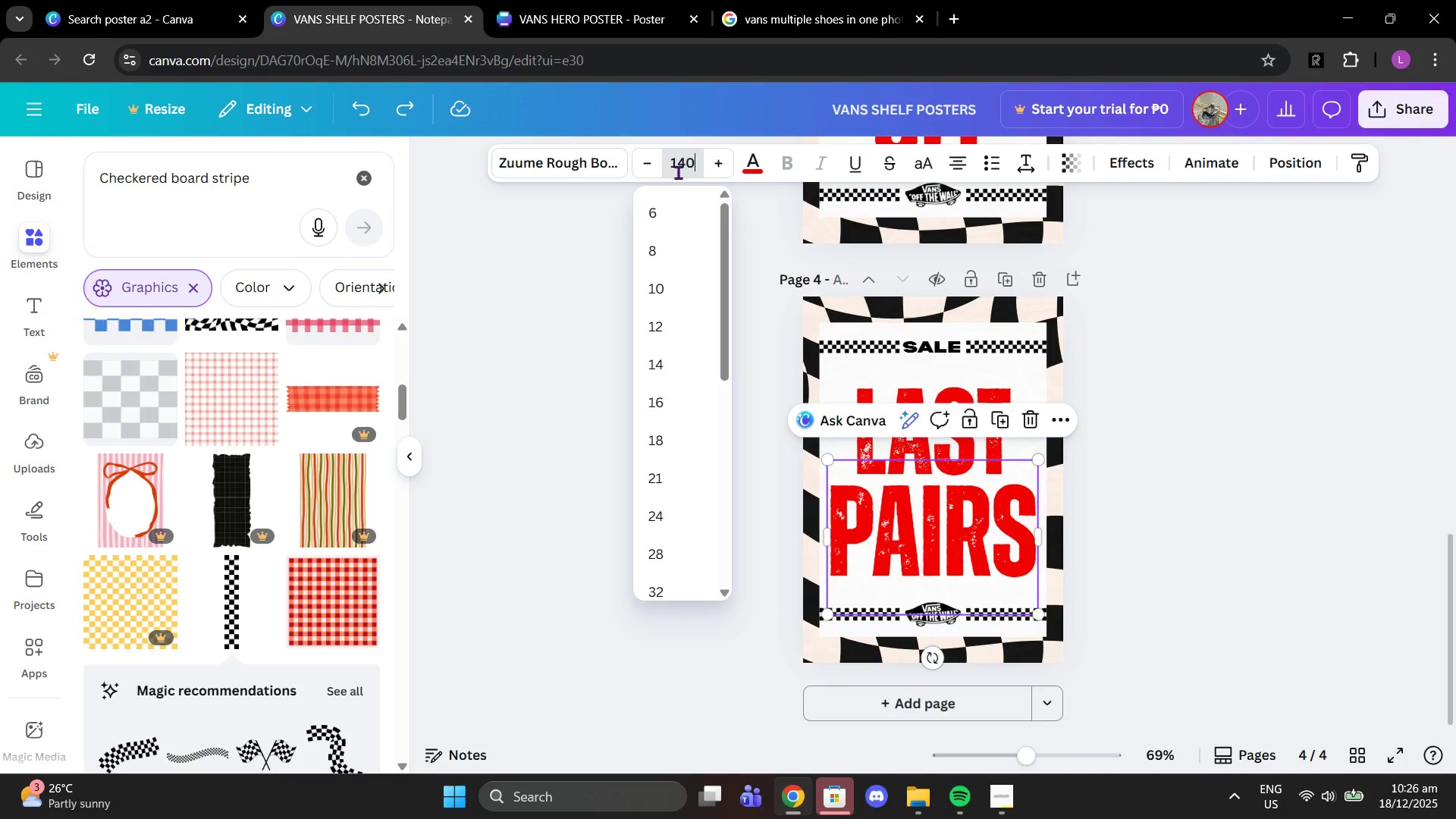 
key(Enter)
 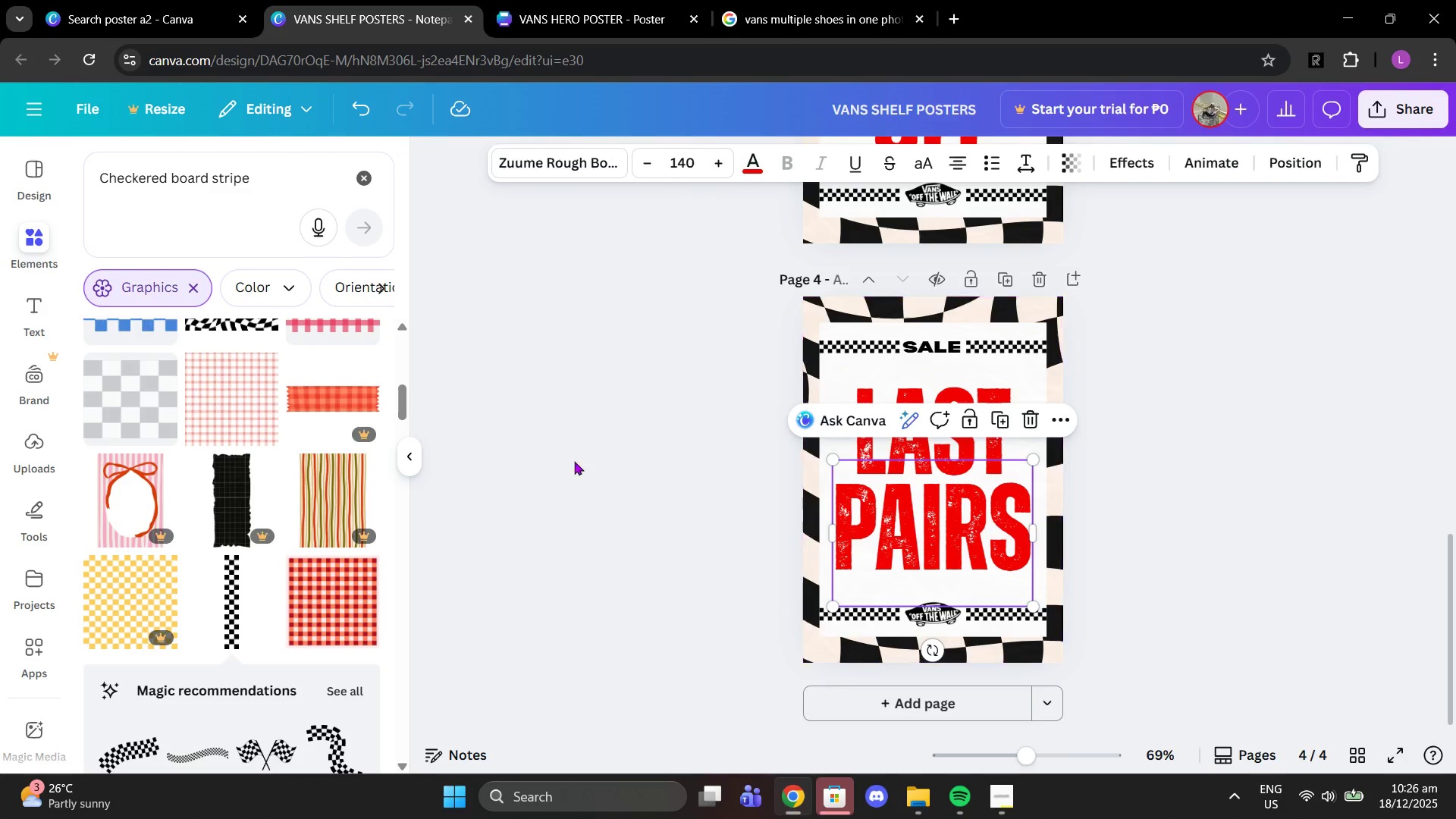 
scroll: coordinate [958, 528], scroll_direction: down, amount: 3.0
 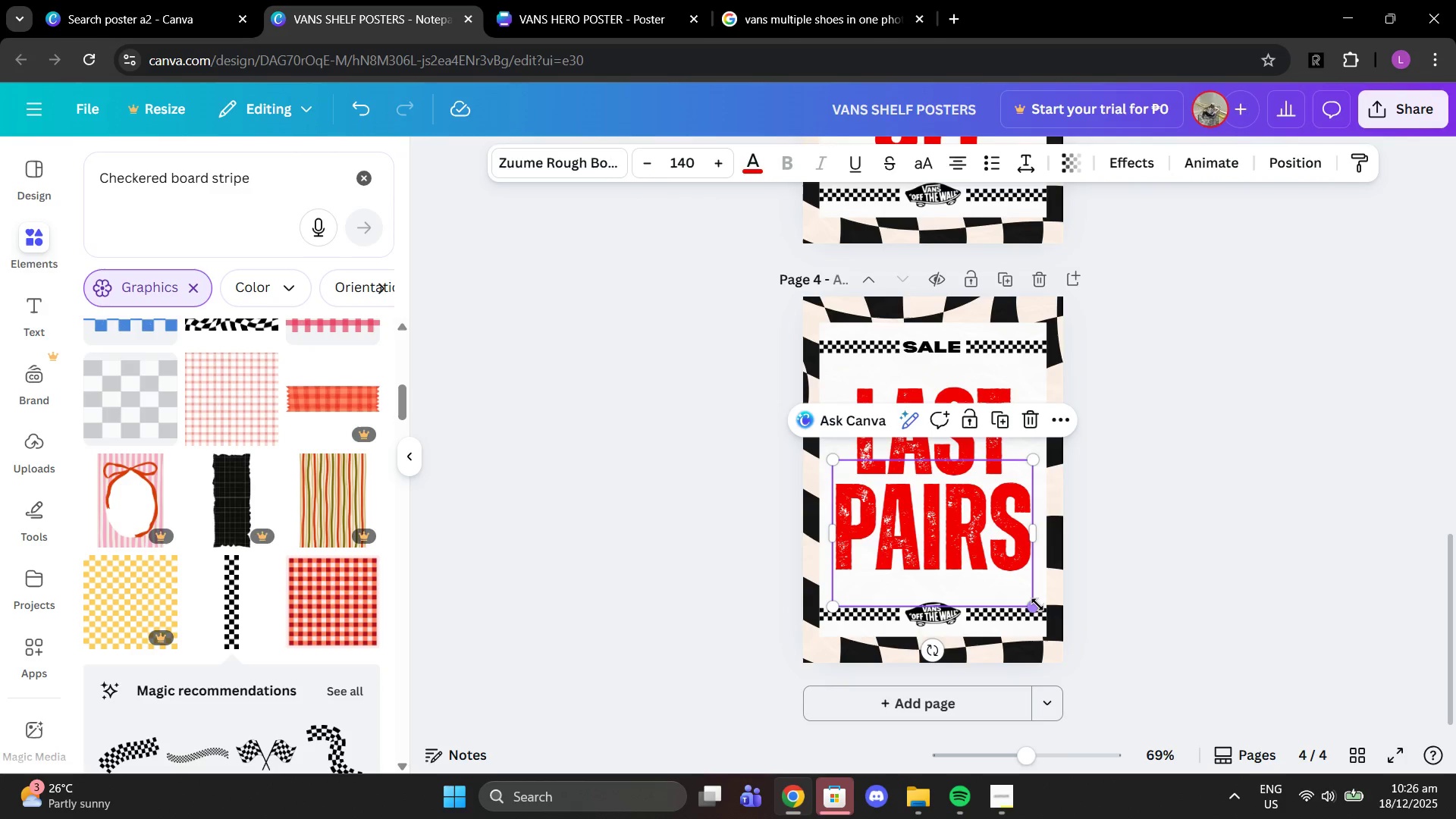 
left_click_drag(start_coordinate=[1037, 604], to_coordinate=[1009, 584])
 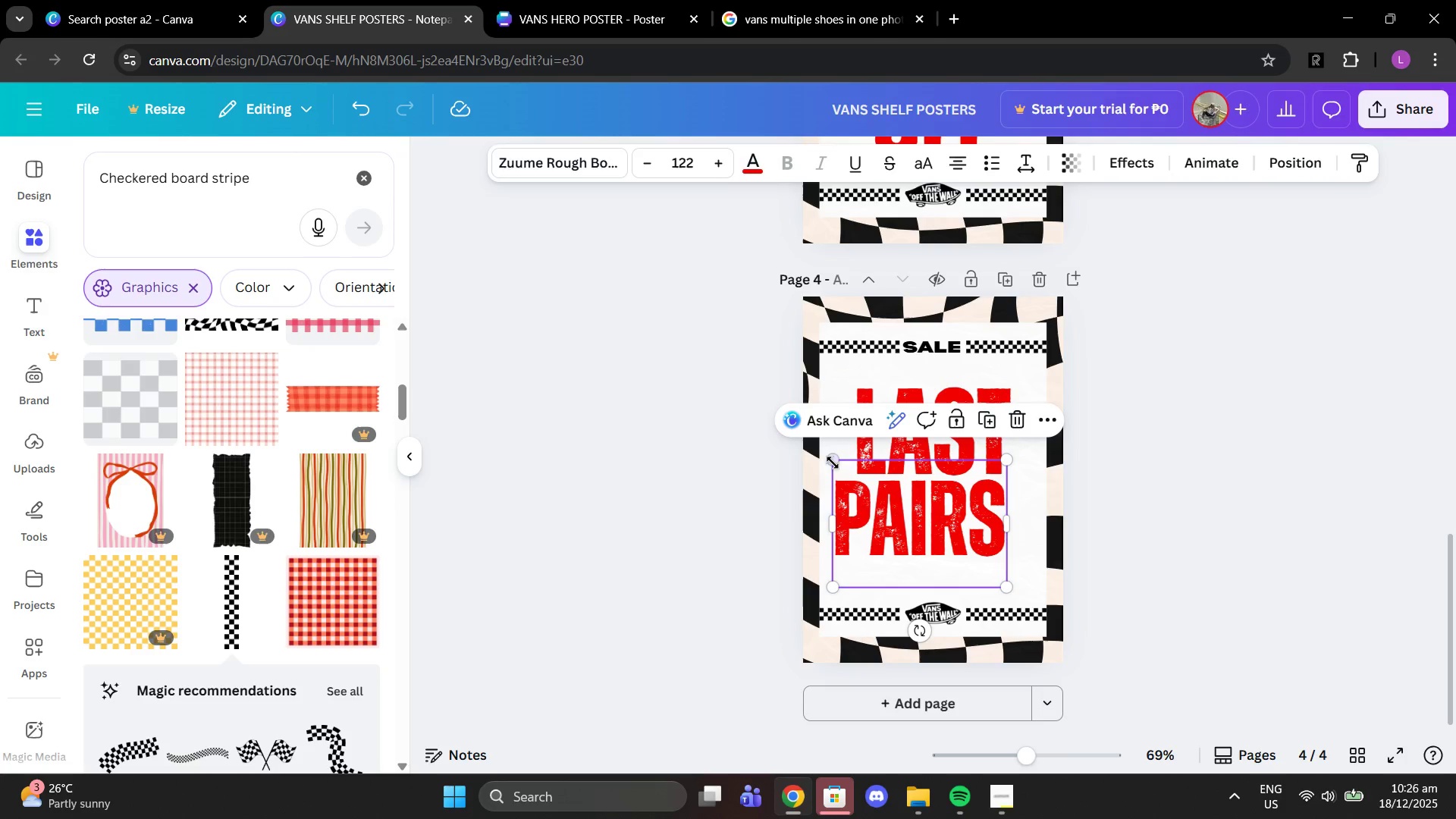 
left_click_drag(start_coordinate=[833, 460], to_coordinate=[861, 474])
 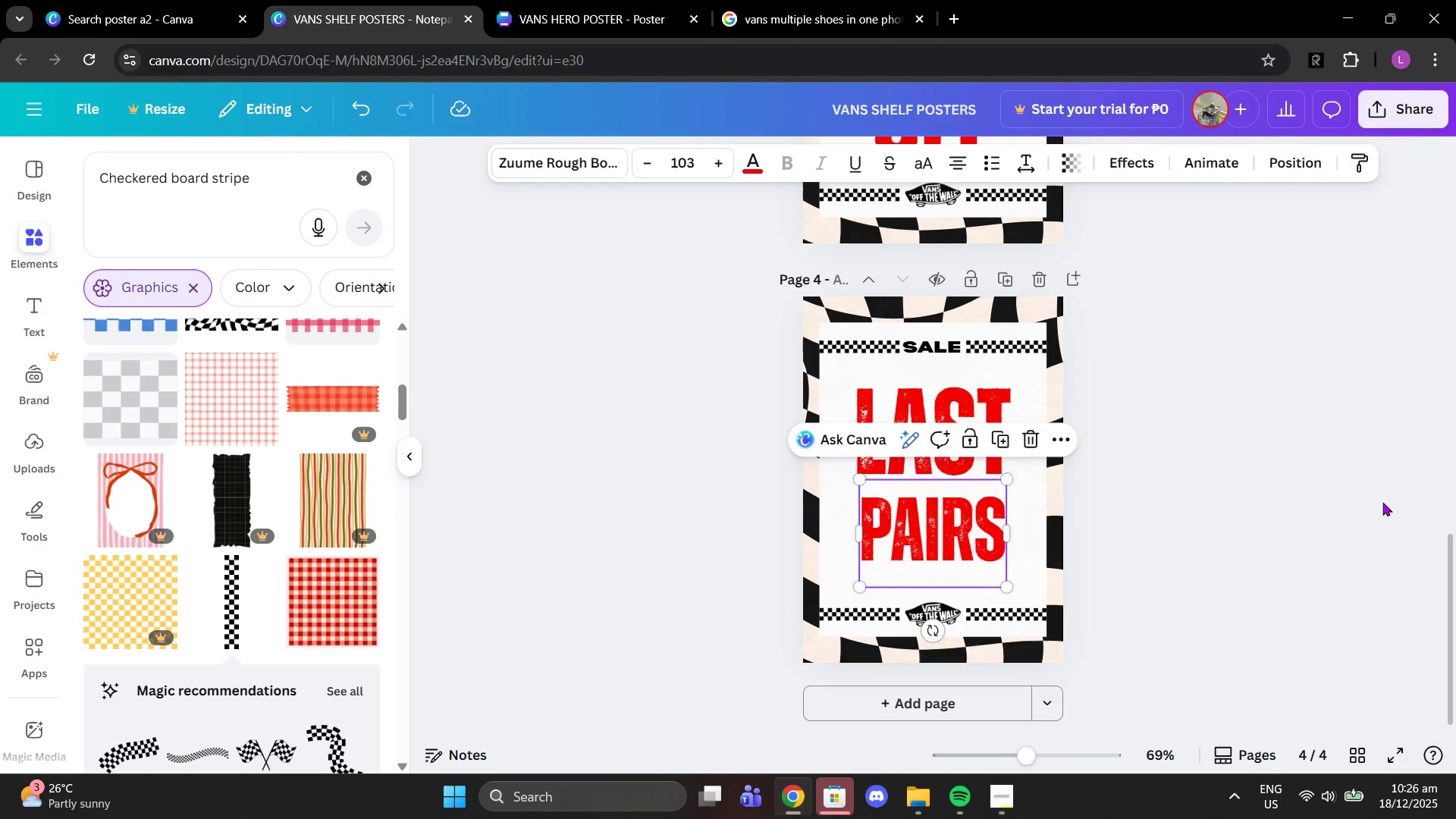 
left_click([1382, 502])
 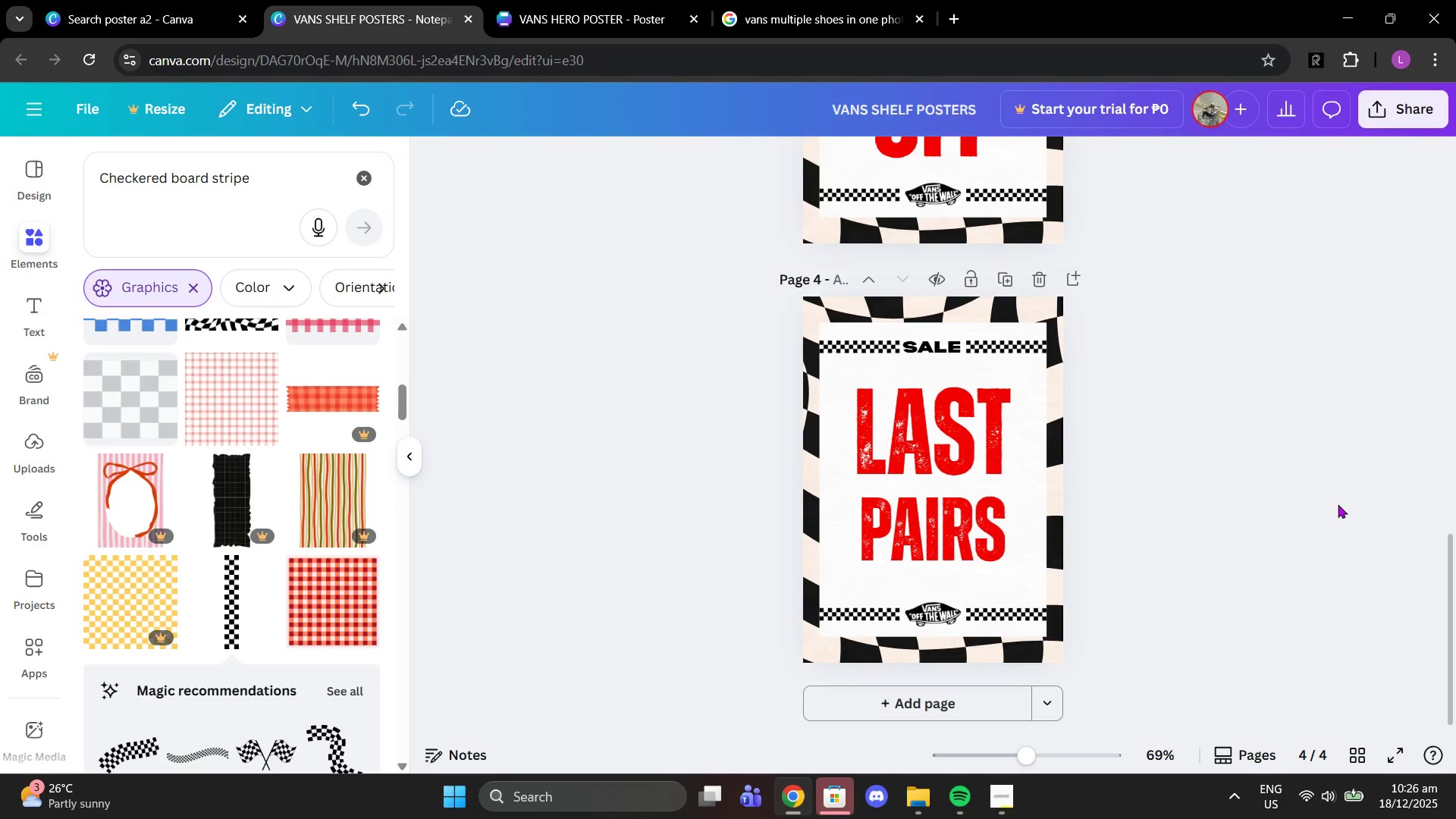 
scroll: coordinate [1334, 518], scroll_direction: down, amount: 2.0
 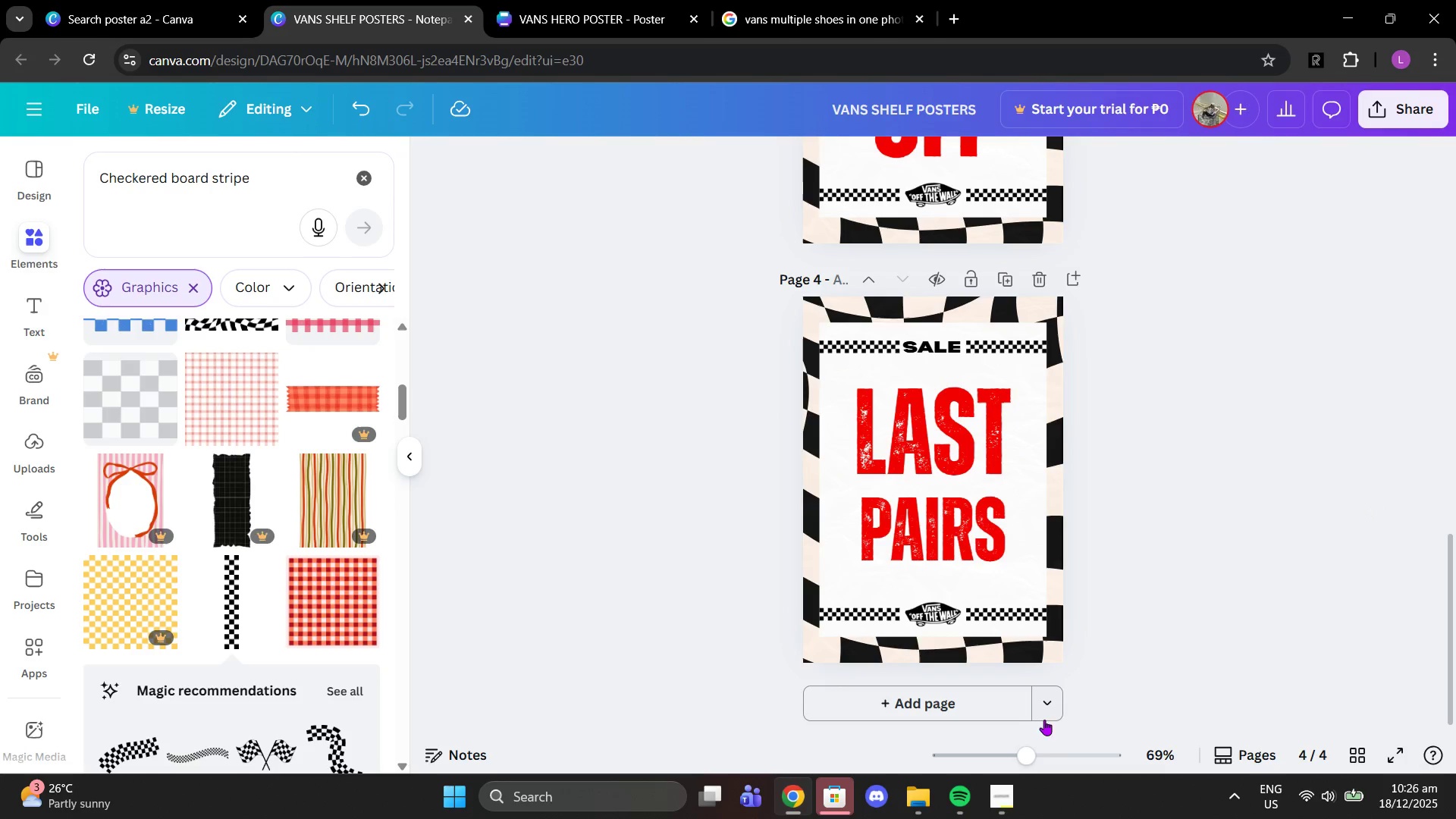 
left_click_drag(start_coordinate=[1017, 752], to_coordinate=[1068, 733])
 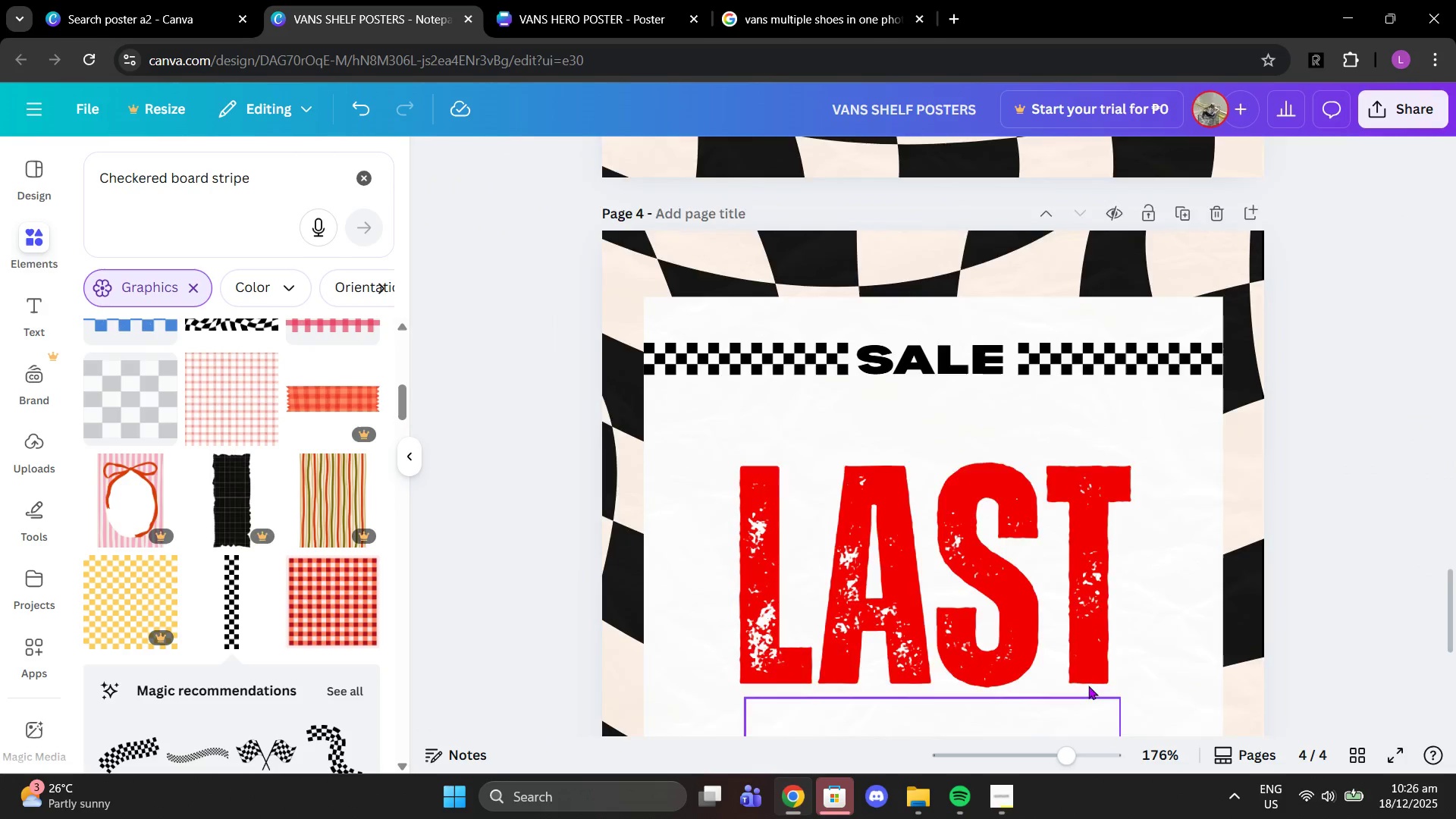 
scroll: coordinate [1088, 680], scroll_direction: down, amount: 3.0
 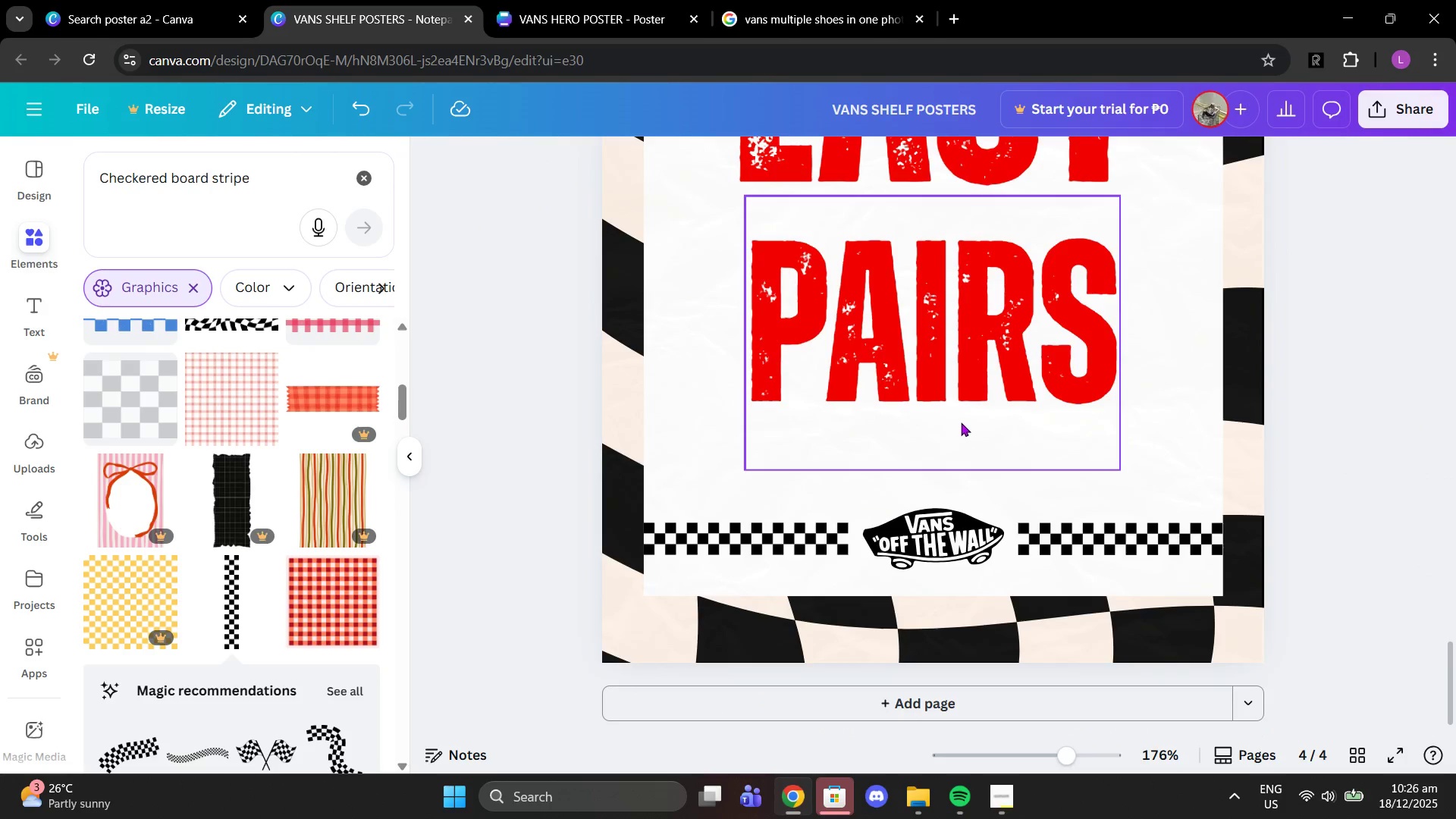 
scroll: coordinate [961, 422], scroll_direction: up, amount: 2.0
 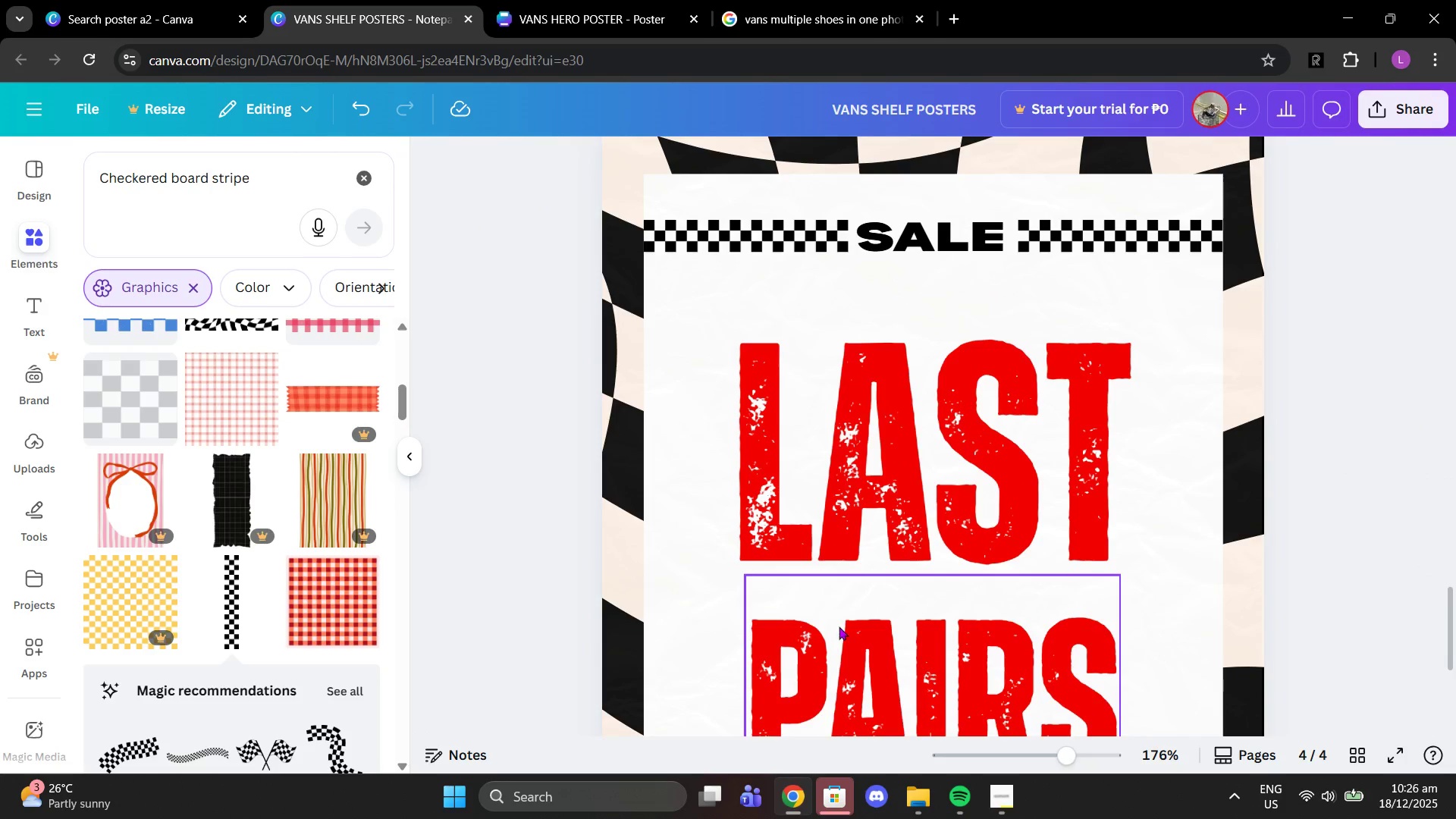 
scroll: coordinate [855, 610], scroll_direction: down, amount: 1.0
 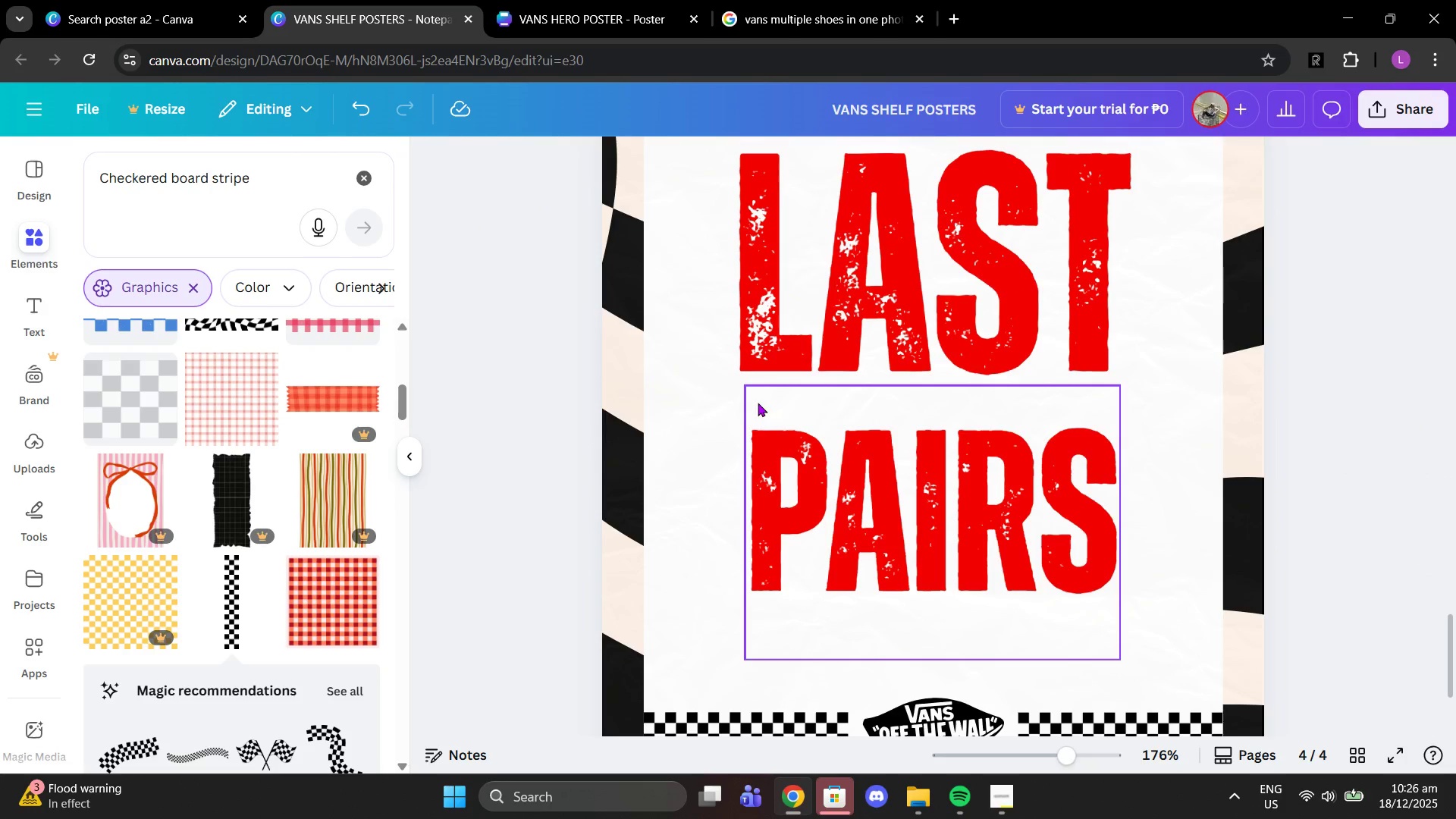 
left_click([752, 397])
 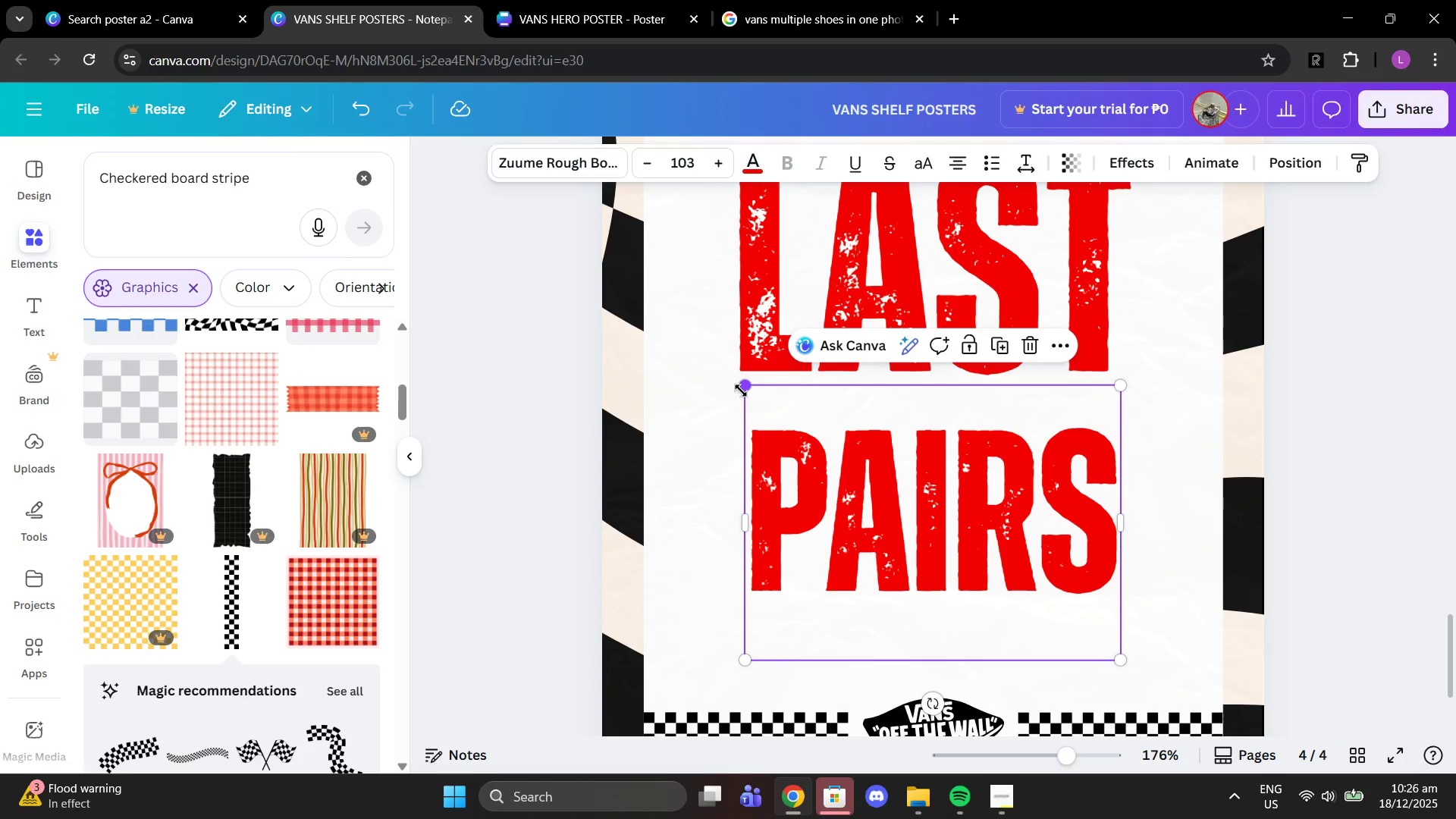 
left_click_drag(start_coordinate=[741, 391], to_coordinate=[733, 384])
 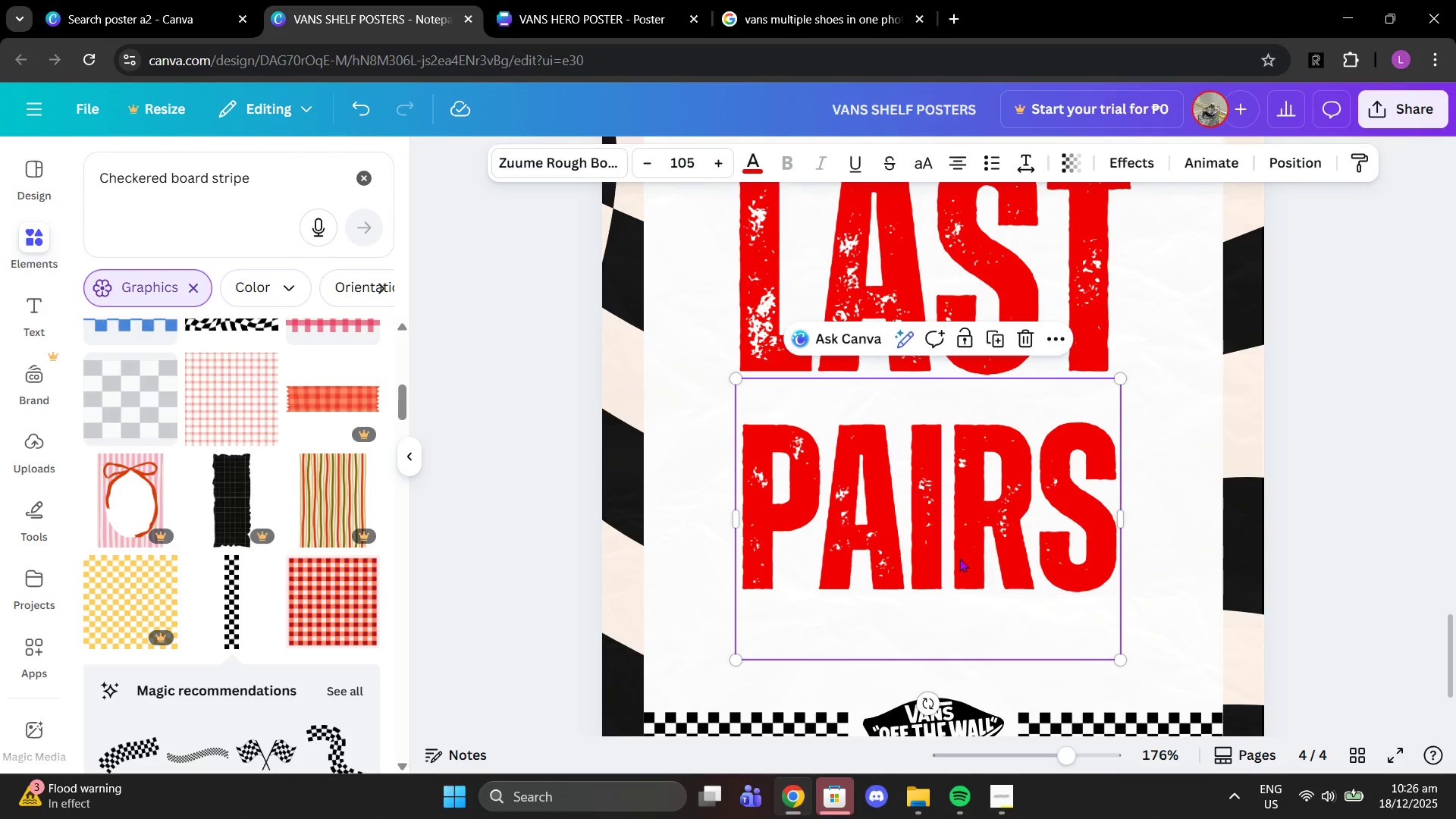 
left_click_drag(start_coordinate=[959, 558], to_coordinate=[958, 528])
 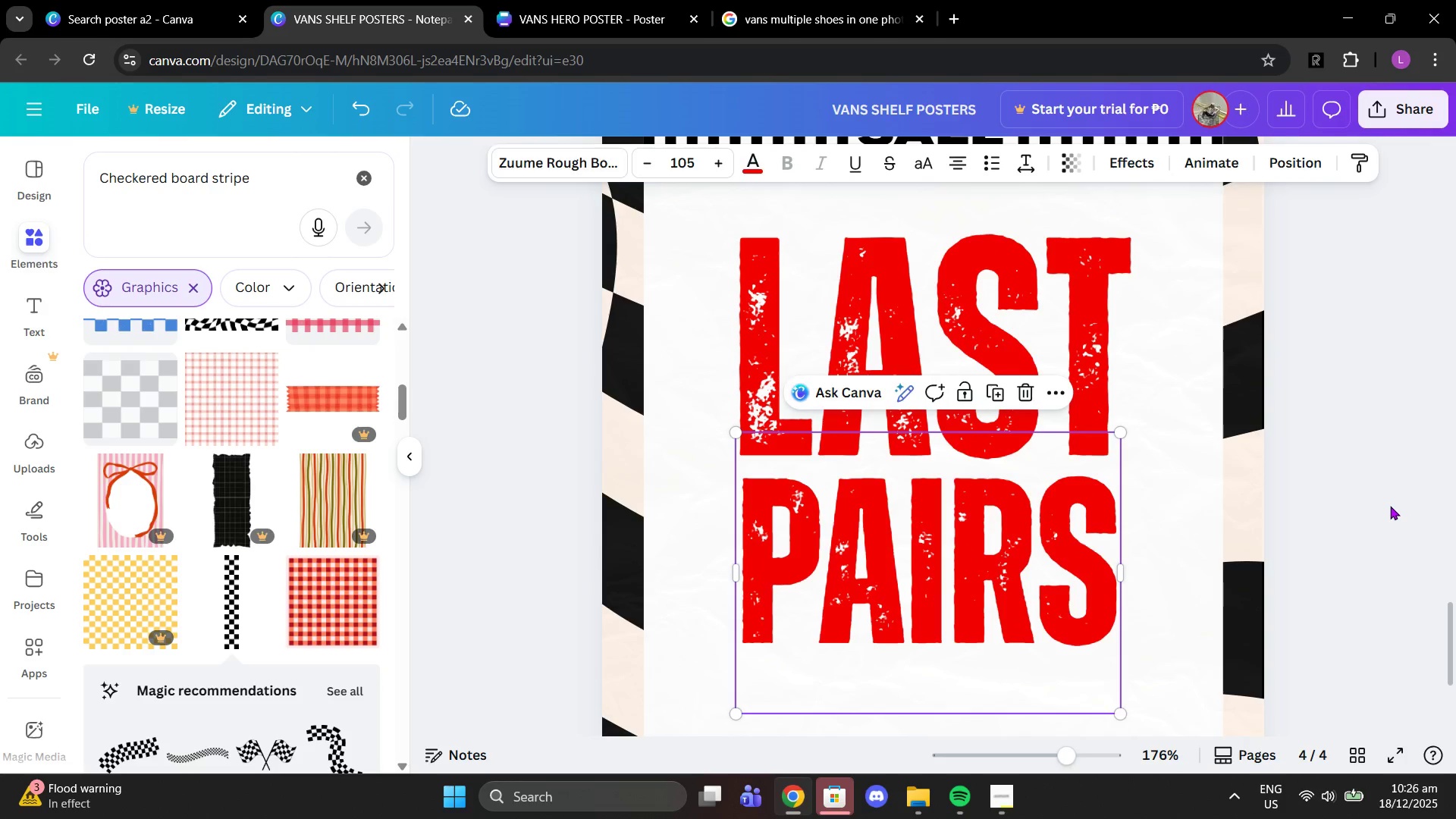 
double_click([1390, 506])
 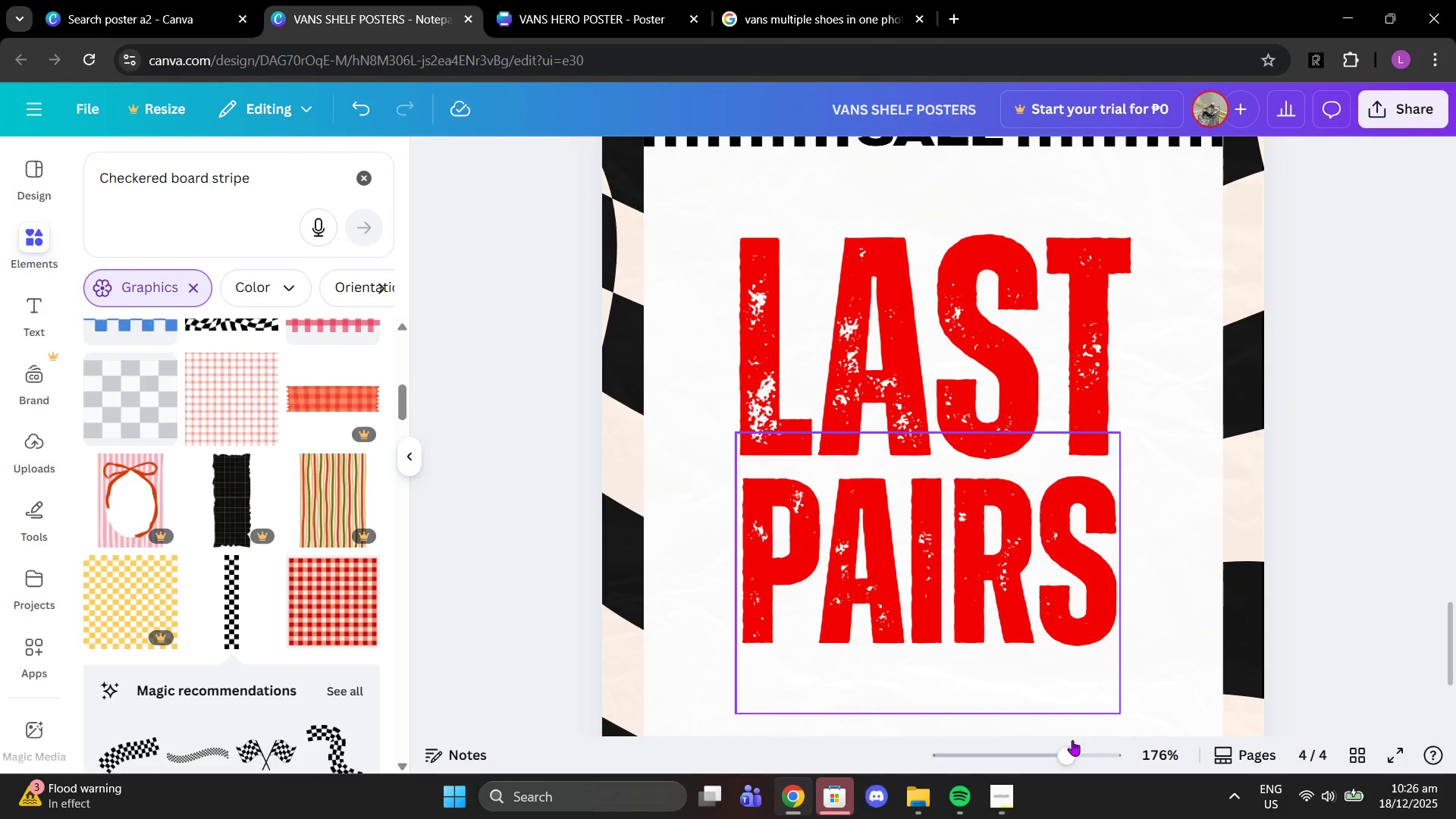 
left_click_drag(start_coordinate=[1067, 759], to_coordinate=[1050, 755])
 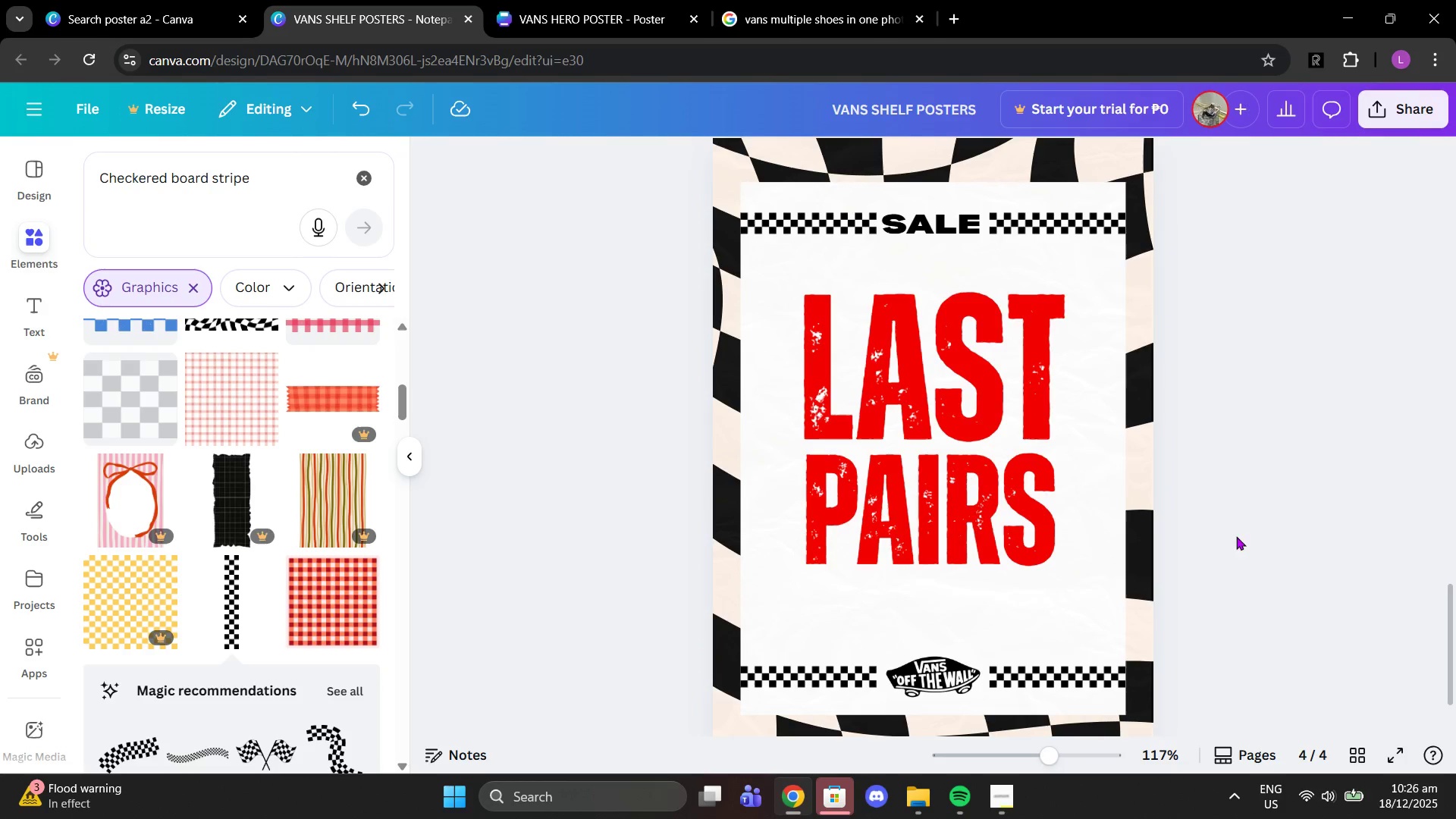 
scroll: coordinate [1260, 534], scroll_direction: up, amount: 7.0
 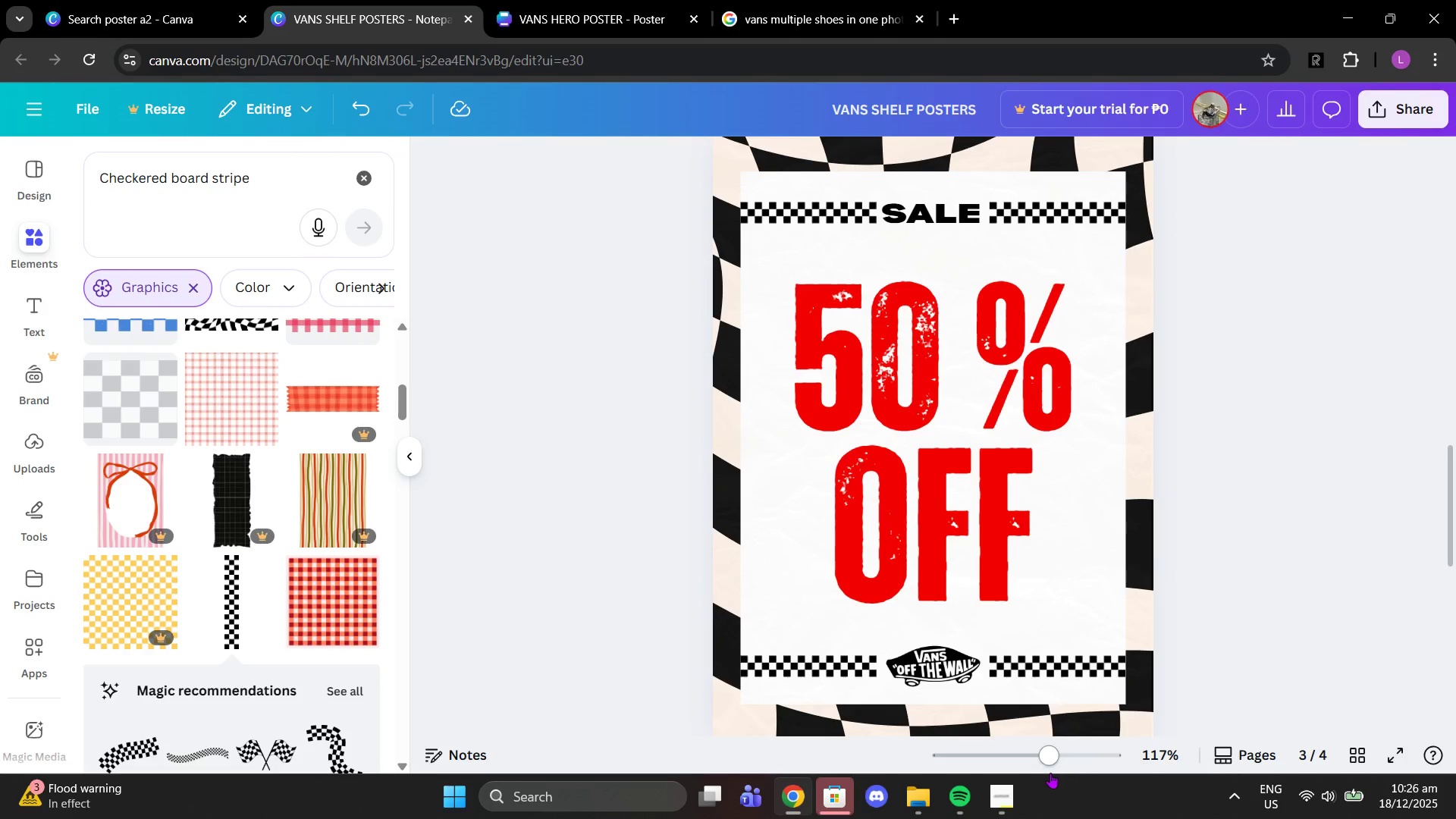 
left_click_drag(start_coordinate=[1050, 755], to_coordinate=[1022, 752])
 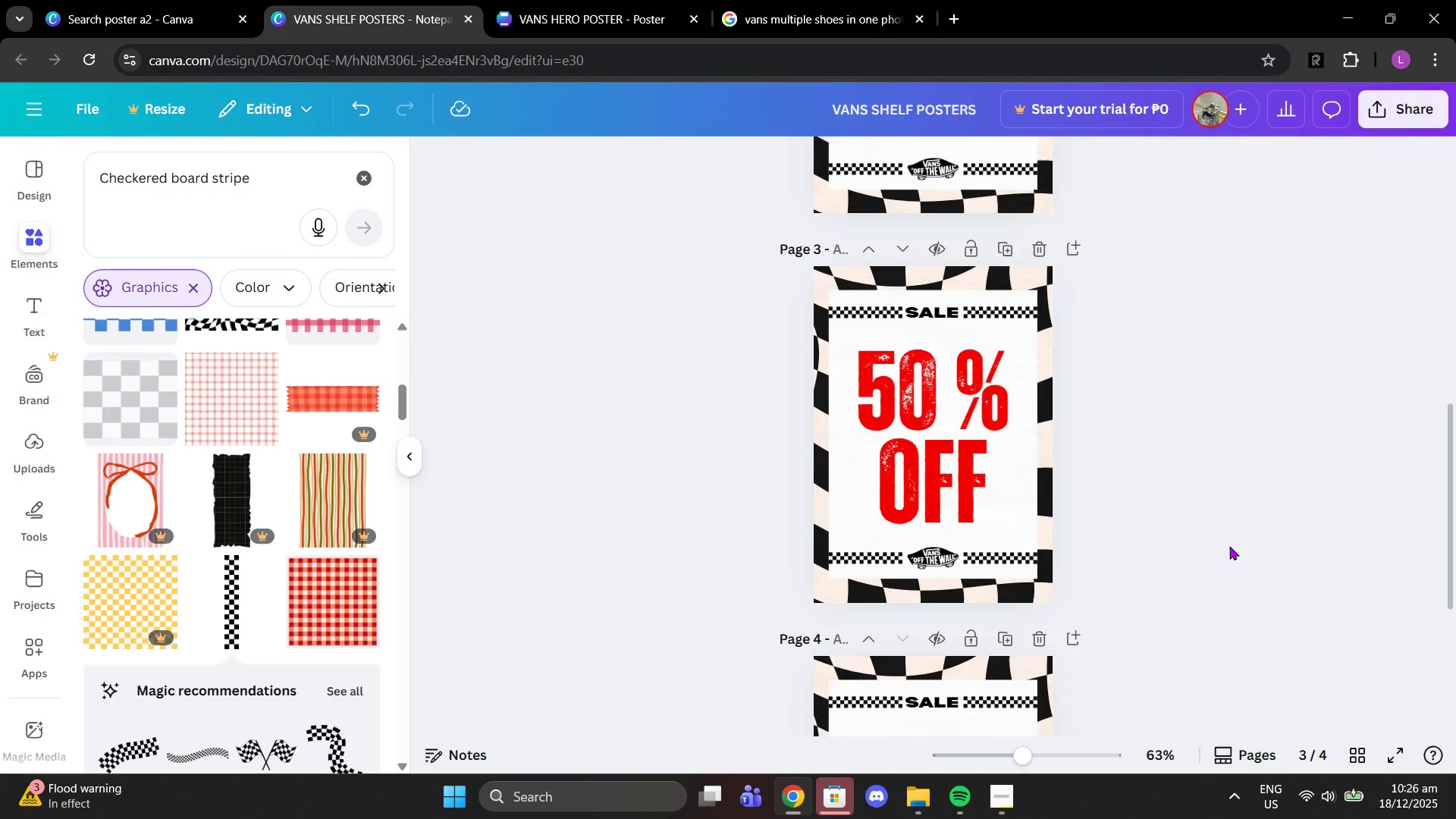 
scroll: coordinate [1229, 546], scroll_direction: down, amount: 3.0
 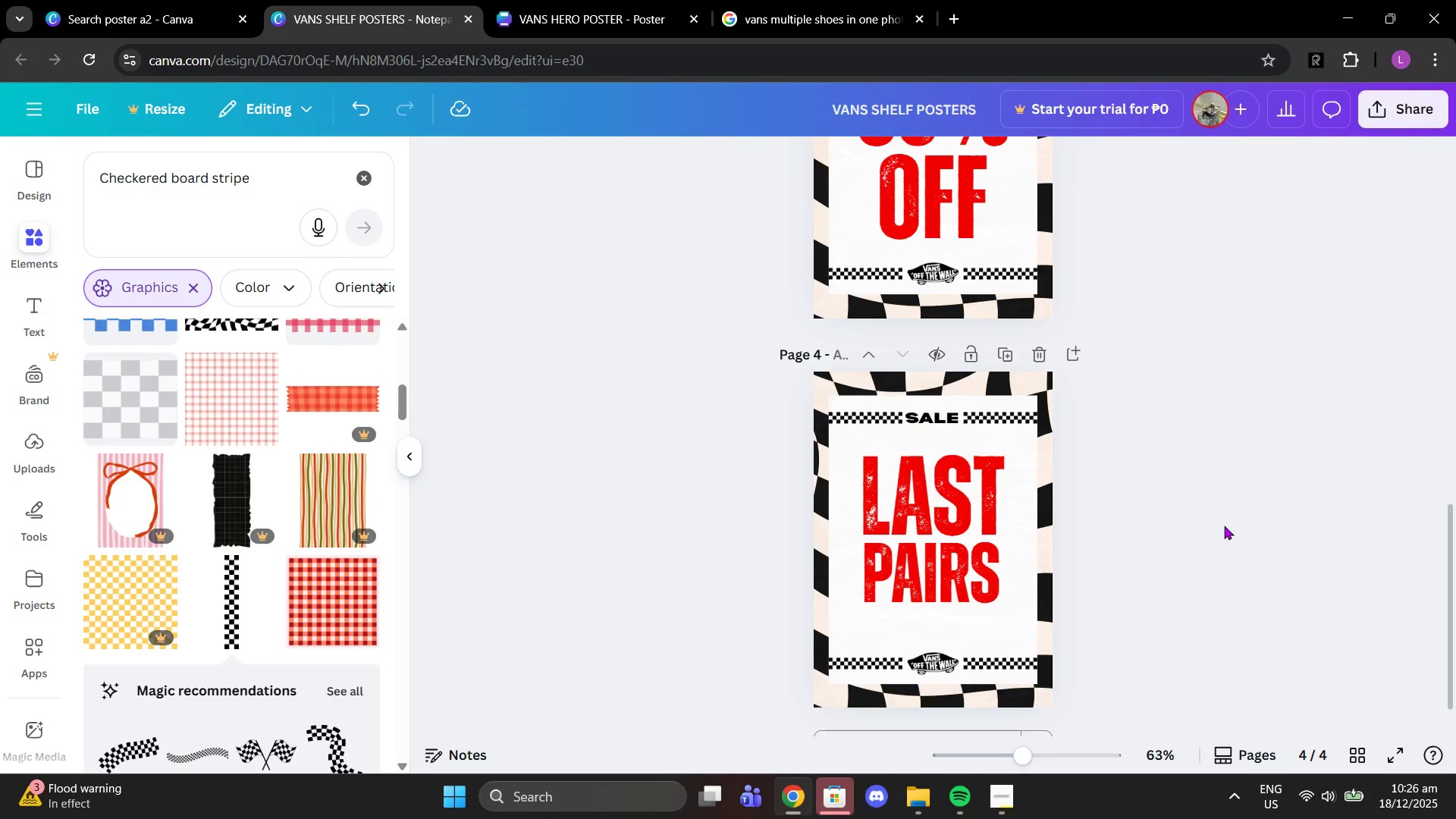 
scroll: coordinate [1225, 523], scroll_direction: up, amount: 2.0
 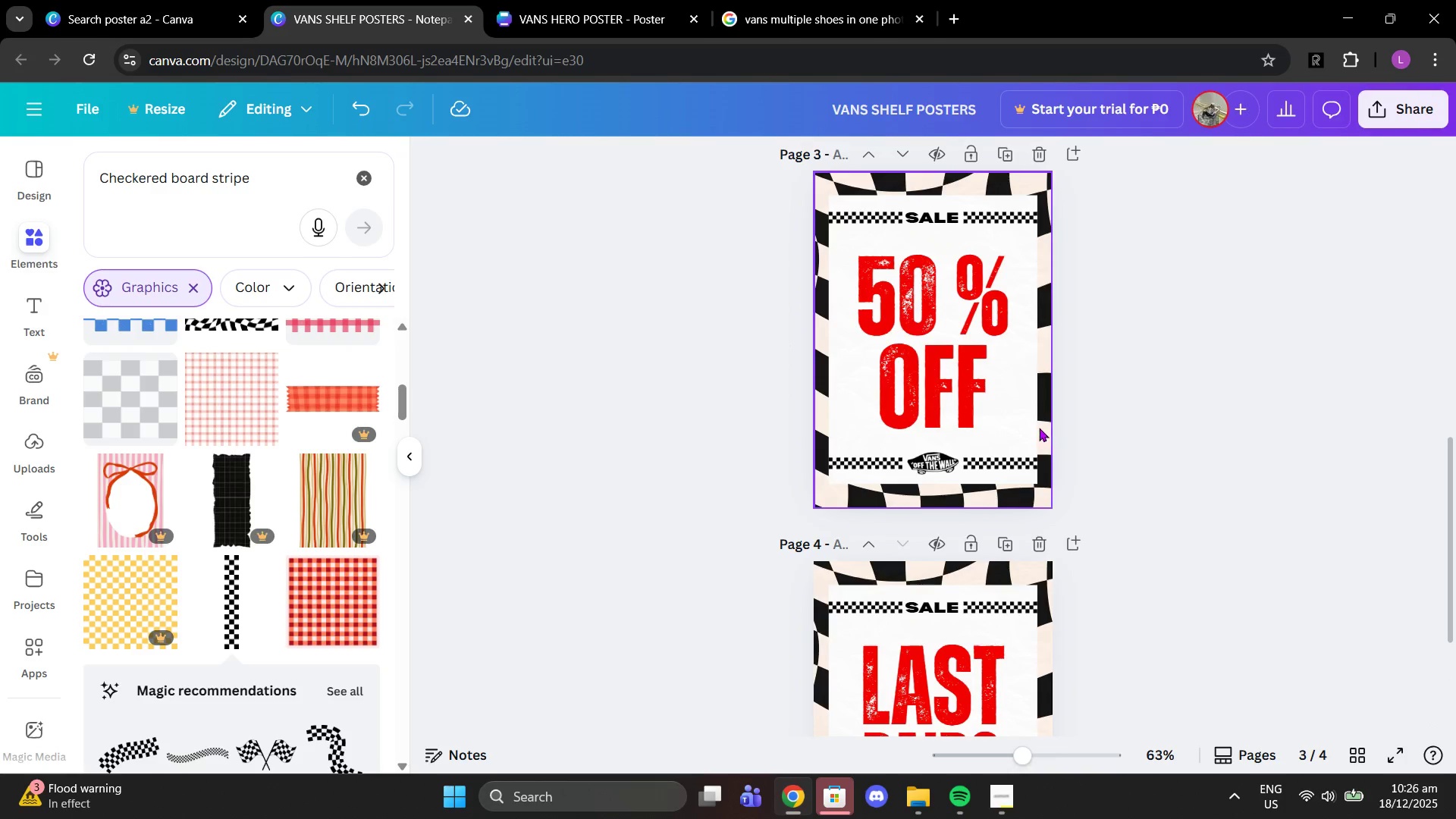 
left_click_drag(start_coordinate=[1015, 429], to_coordinate=[915, 325])
 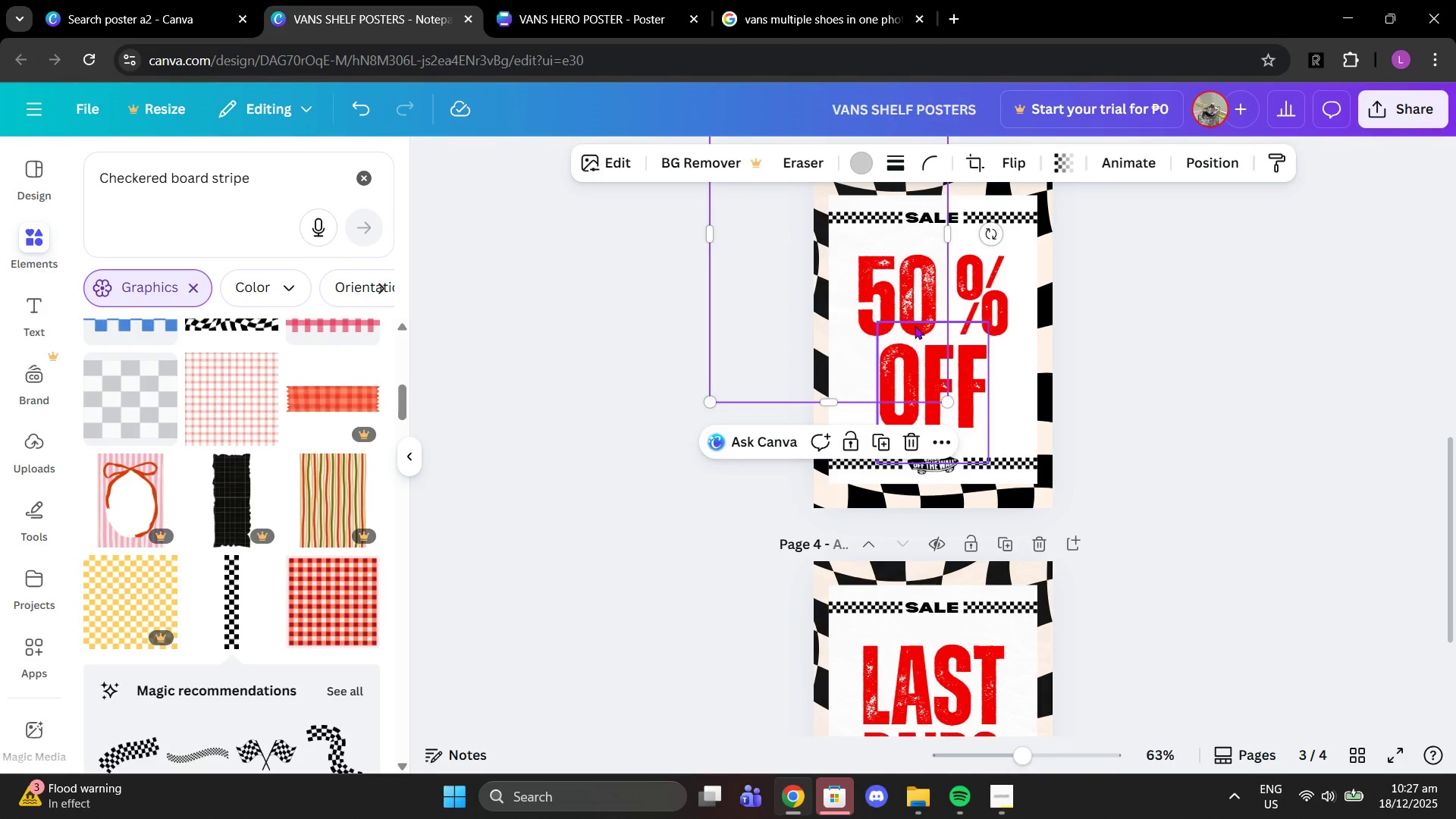 
key(Control+Z)
 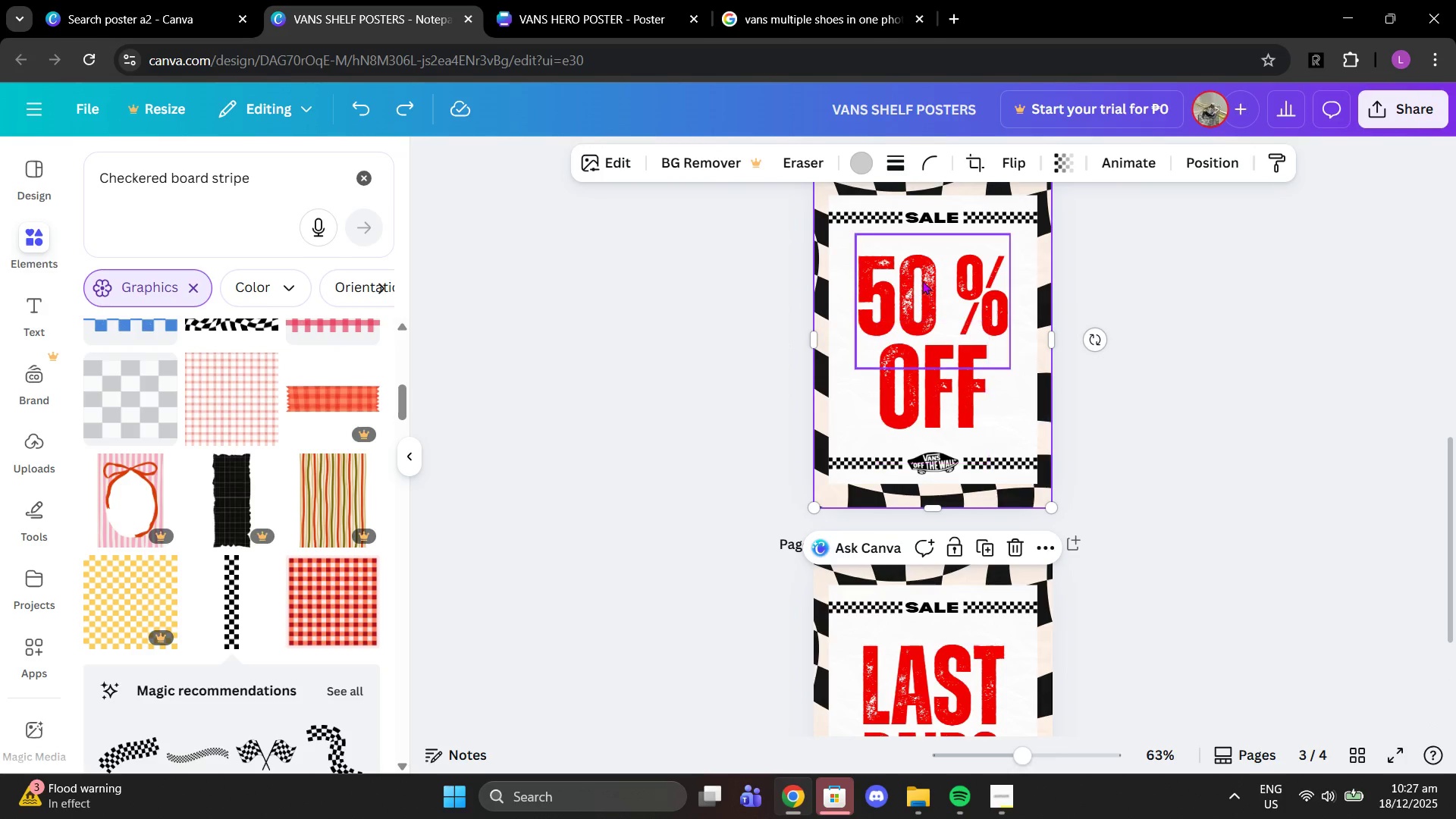 
left_click([922, 280])
 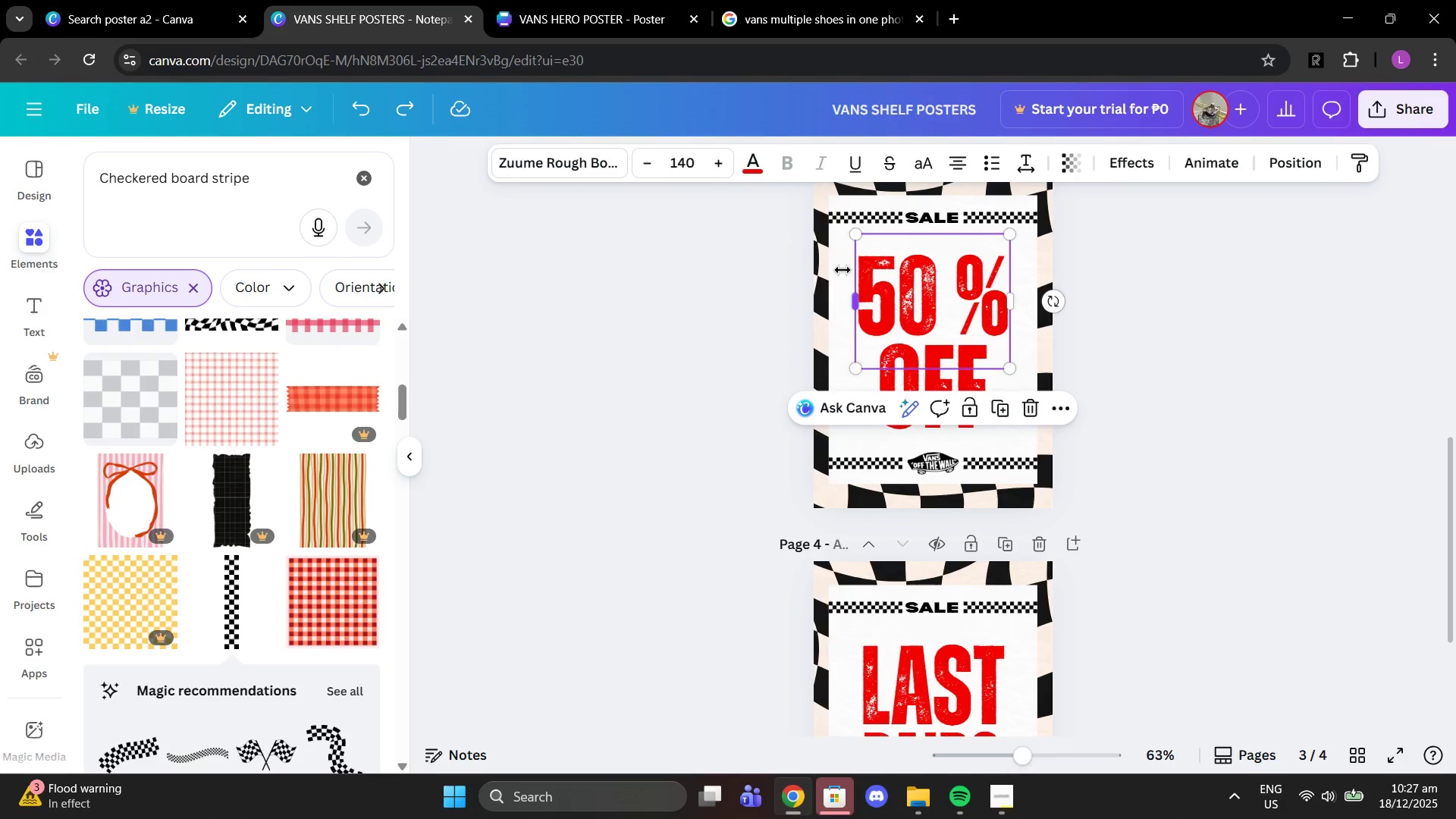 
left_click([845, 266])
 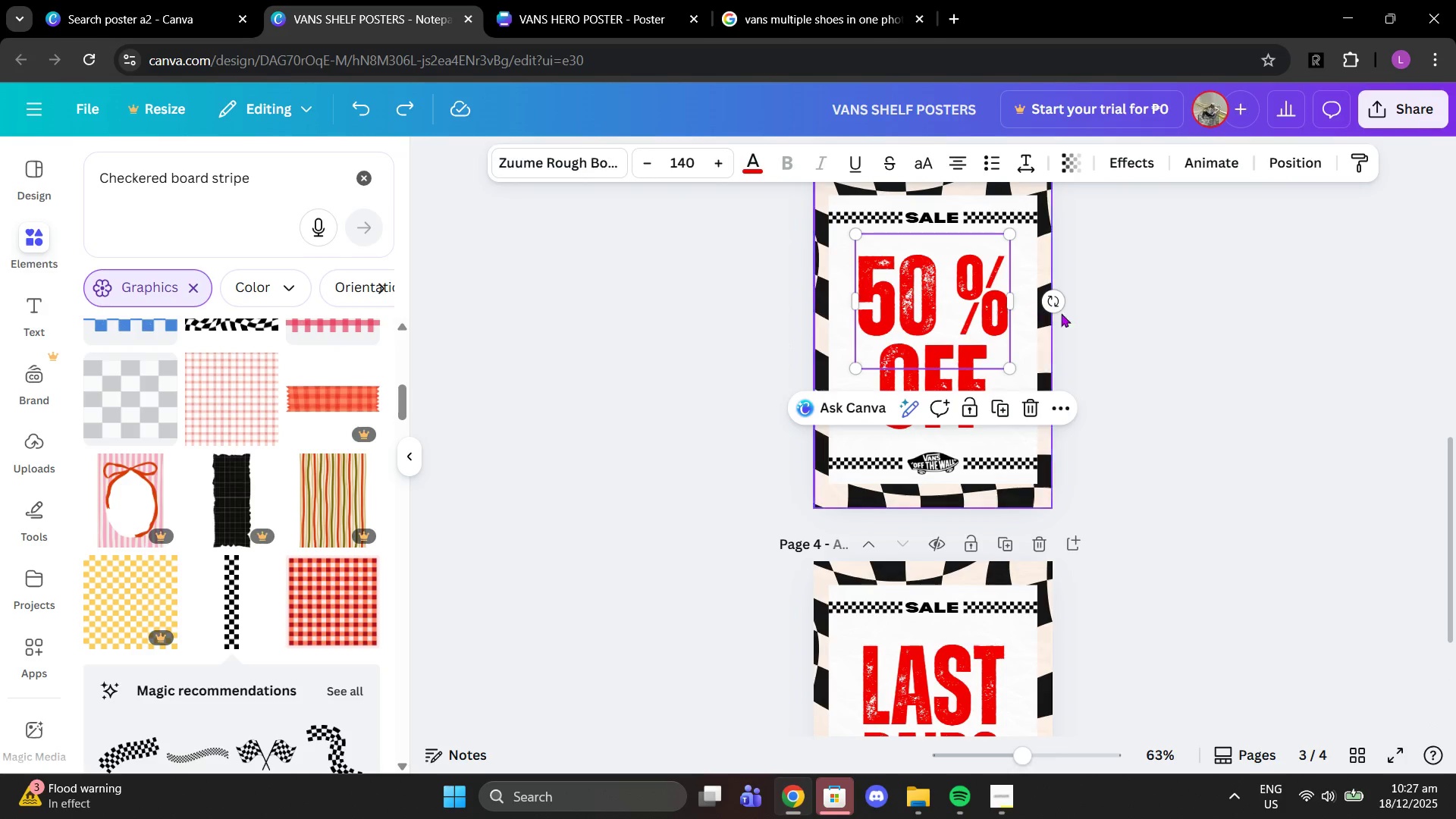 
left_click([1119, 316])
 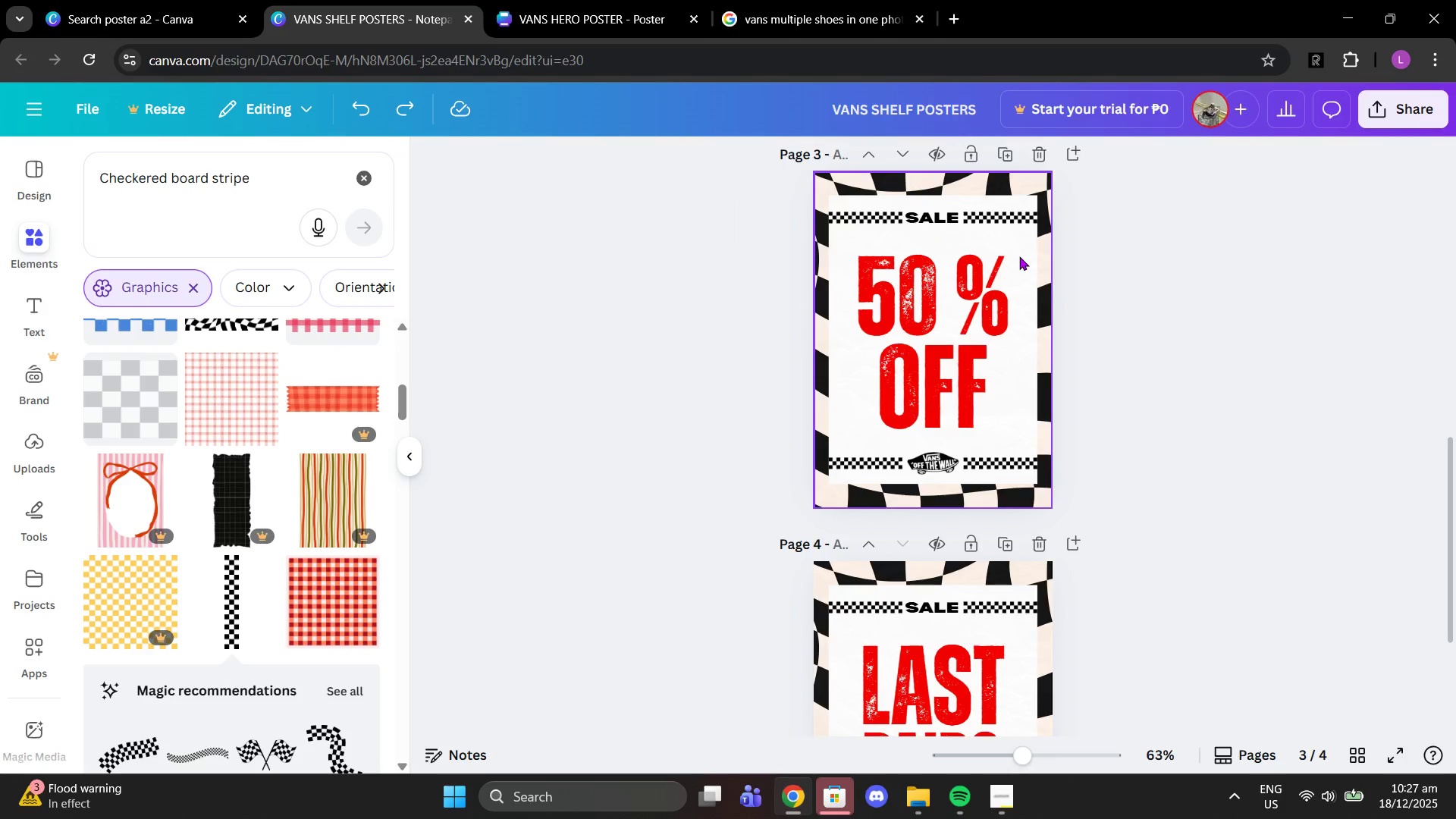 
left_click_drag(start_coordinate=[1019, 256], to_coordinate=[774, 286])
 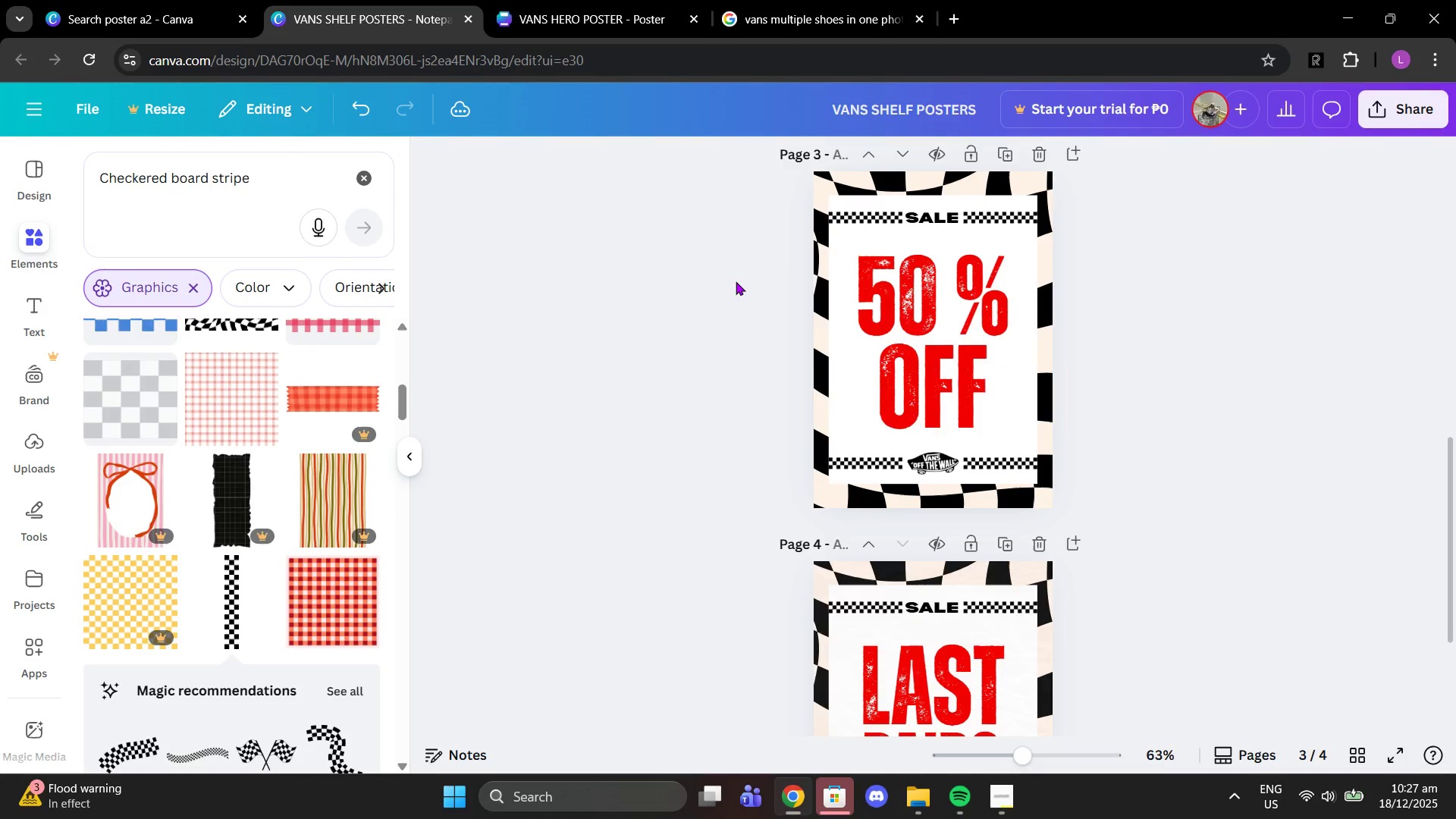 
left_click([736, 281])
 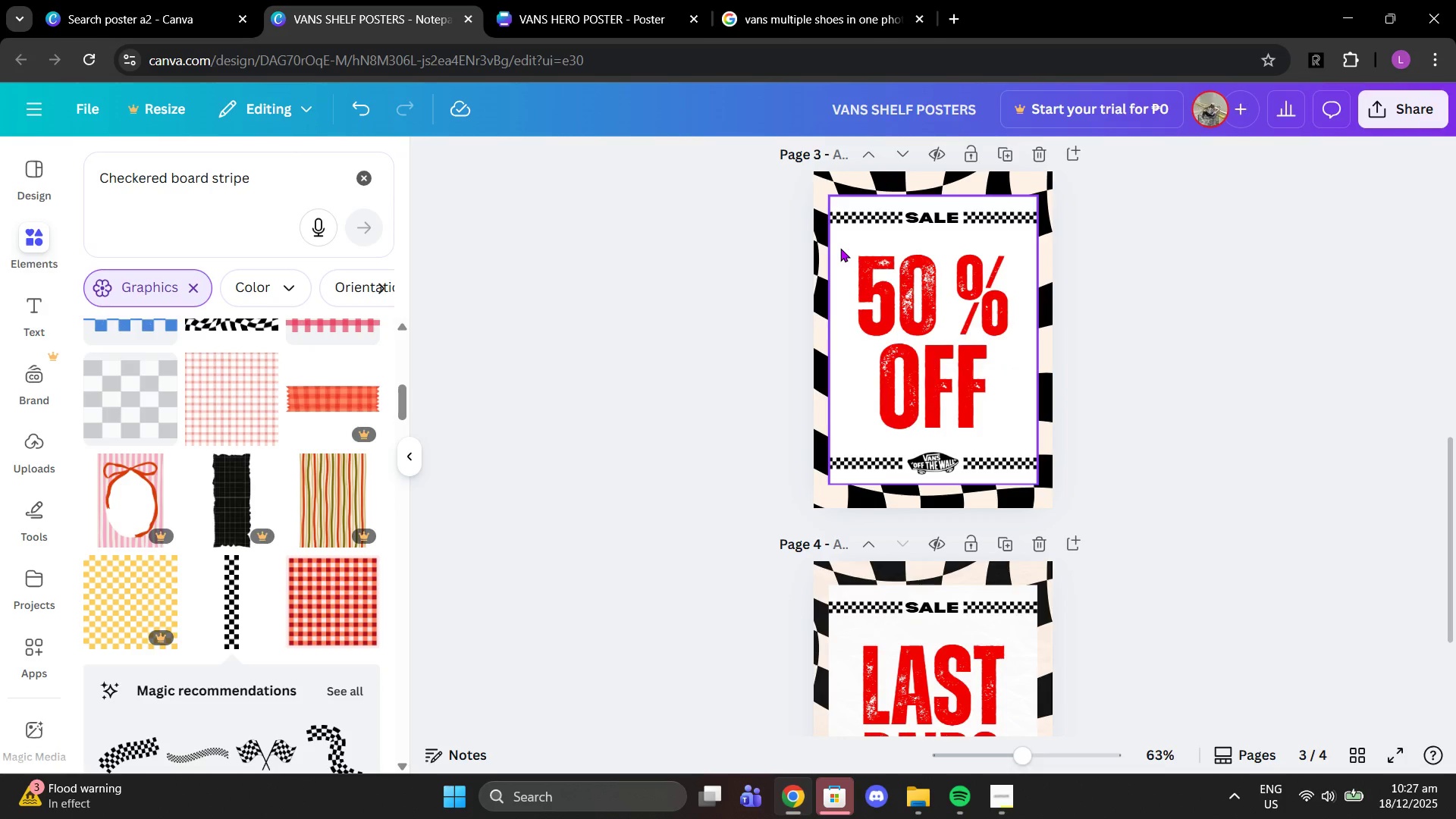 
left_click_drag(start_coordinate=[840, 248], to_coordinate=[955, 339])
 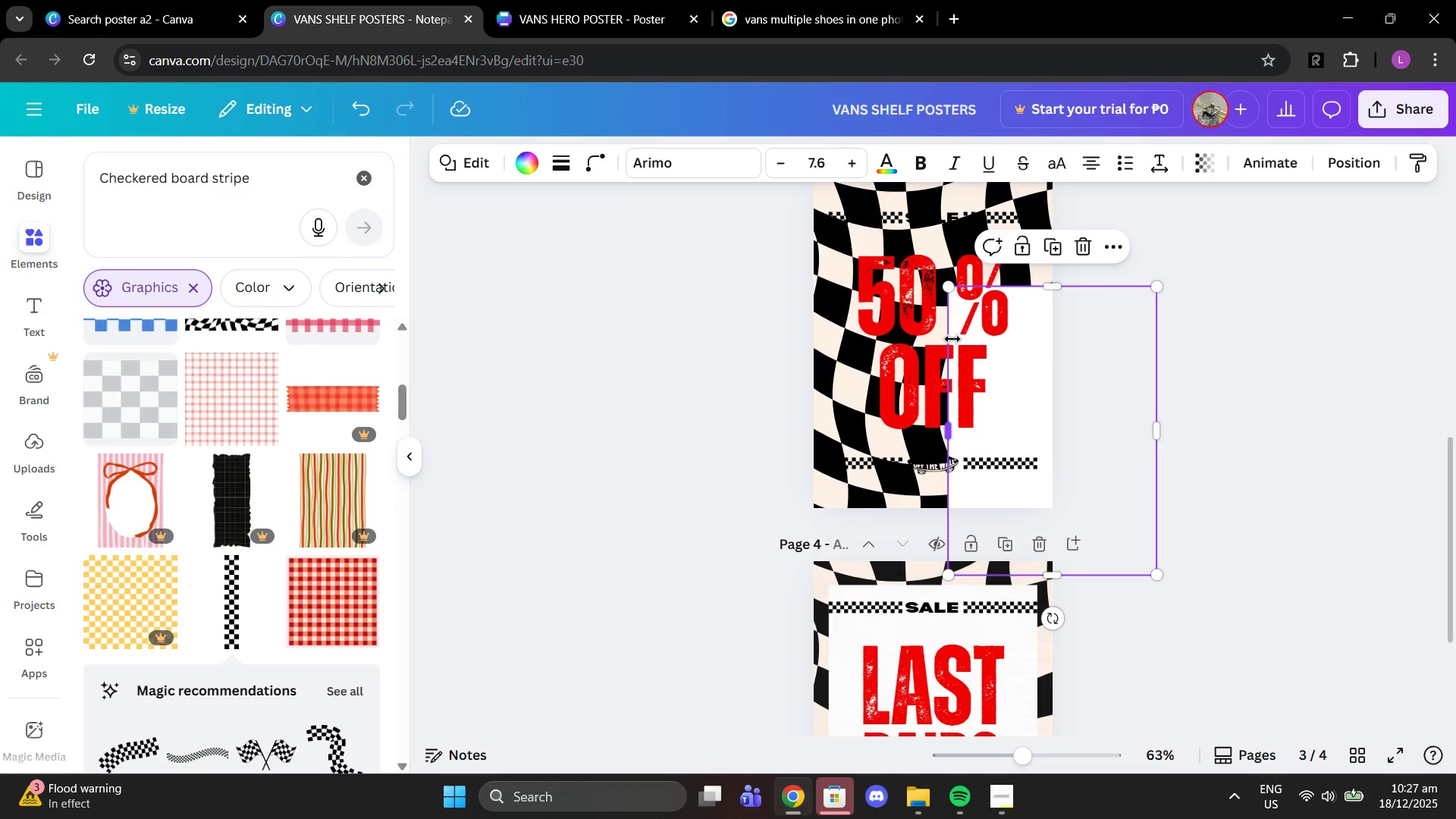 
key(Control+Z)
 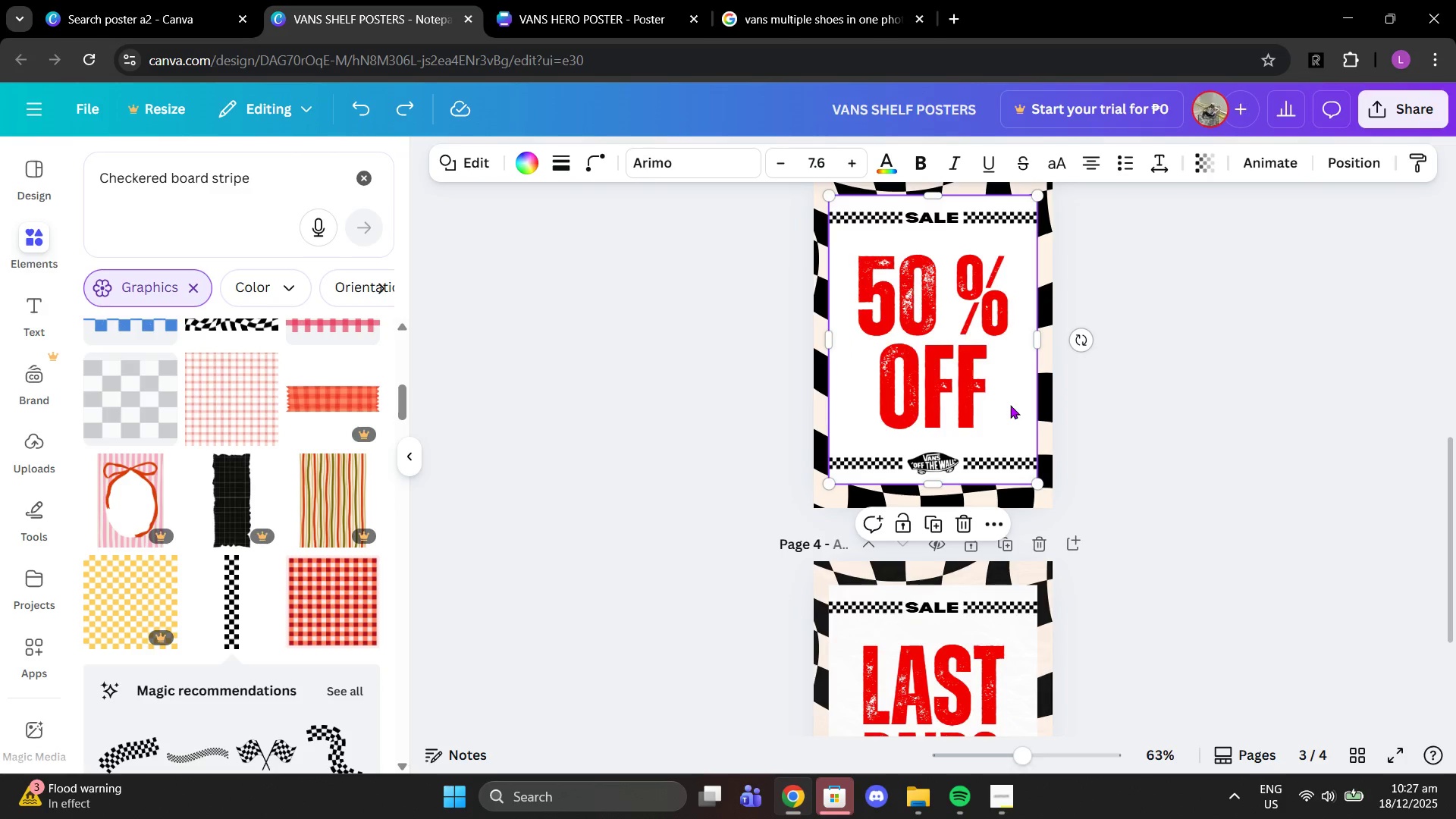 
left_click_drag(start_coordinate=[1008, 411], to_coordinate=[949, 321])
 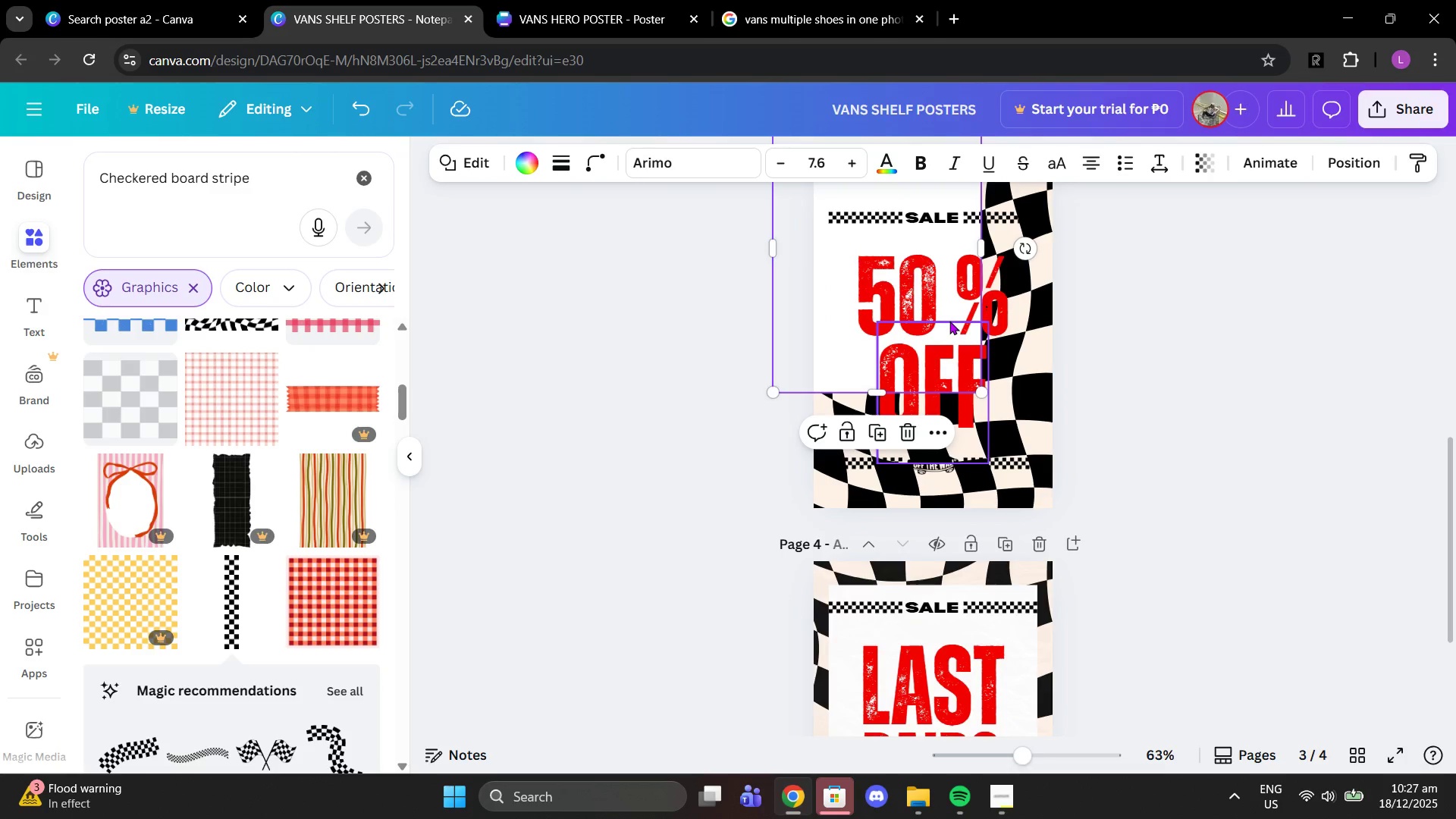 
key(Control+Z)
 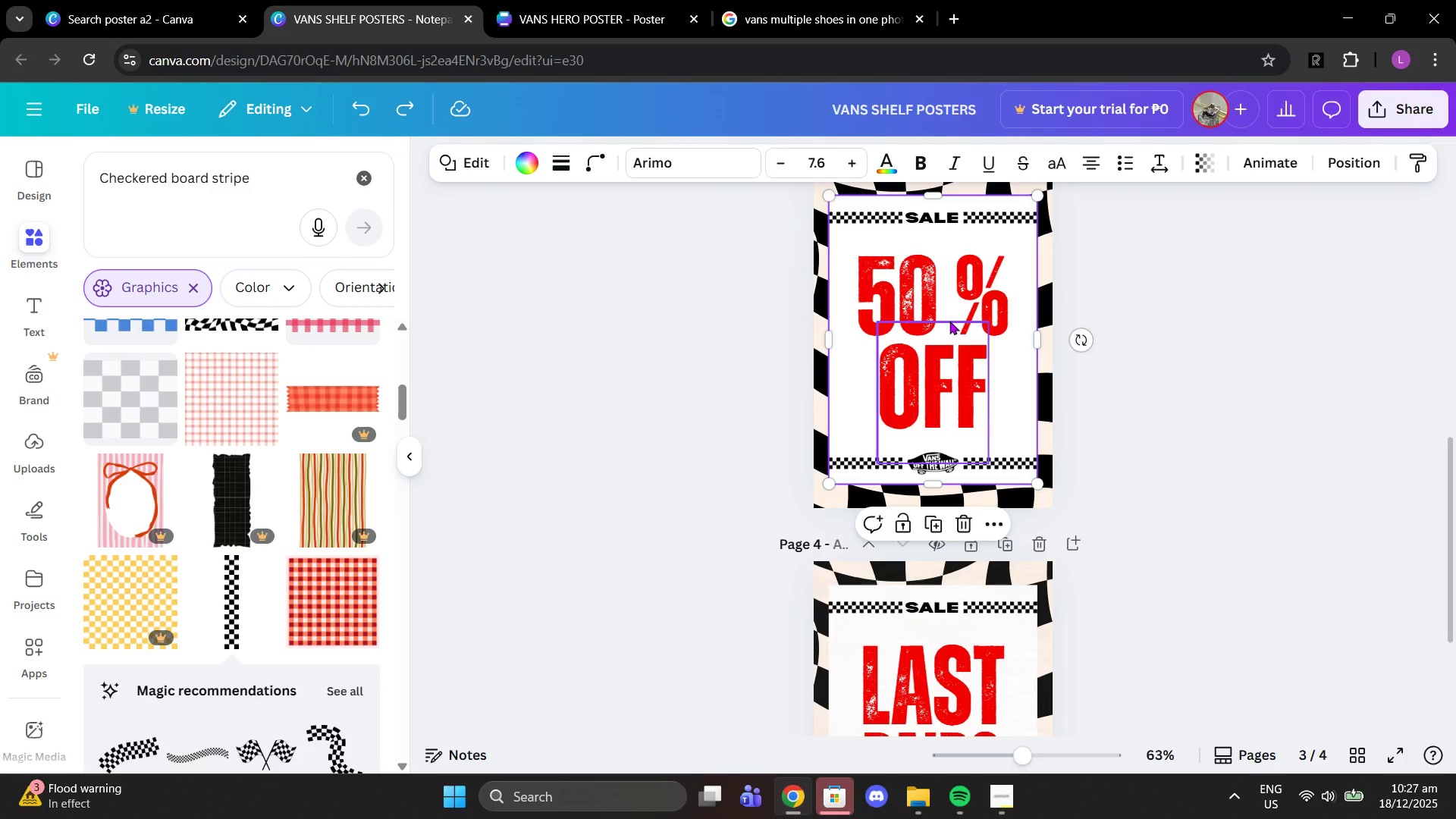 
key(Control+Z)
 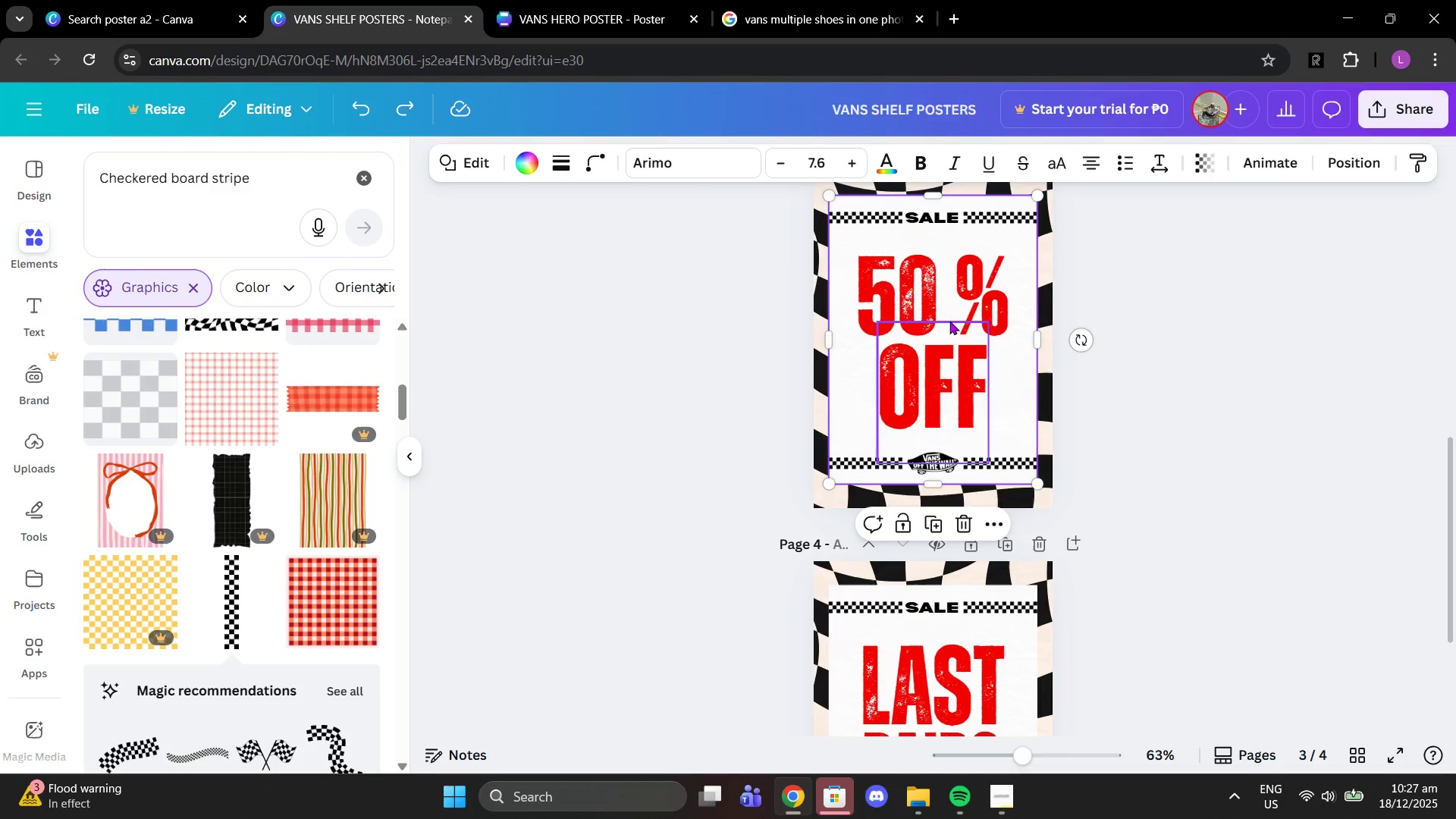 
key(Control+Z)
 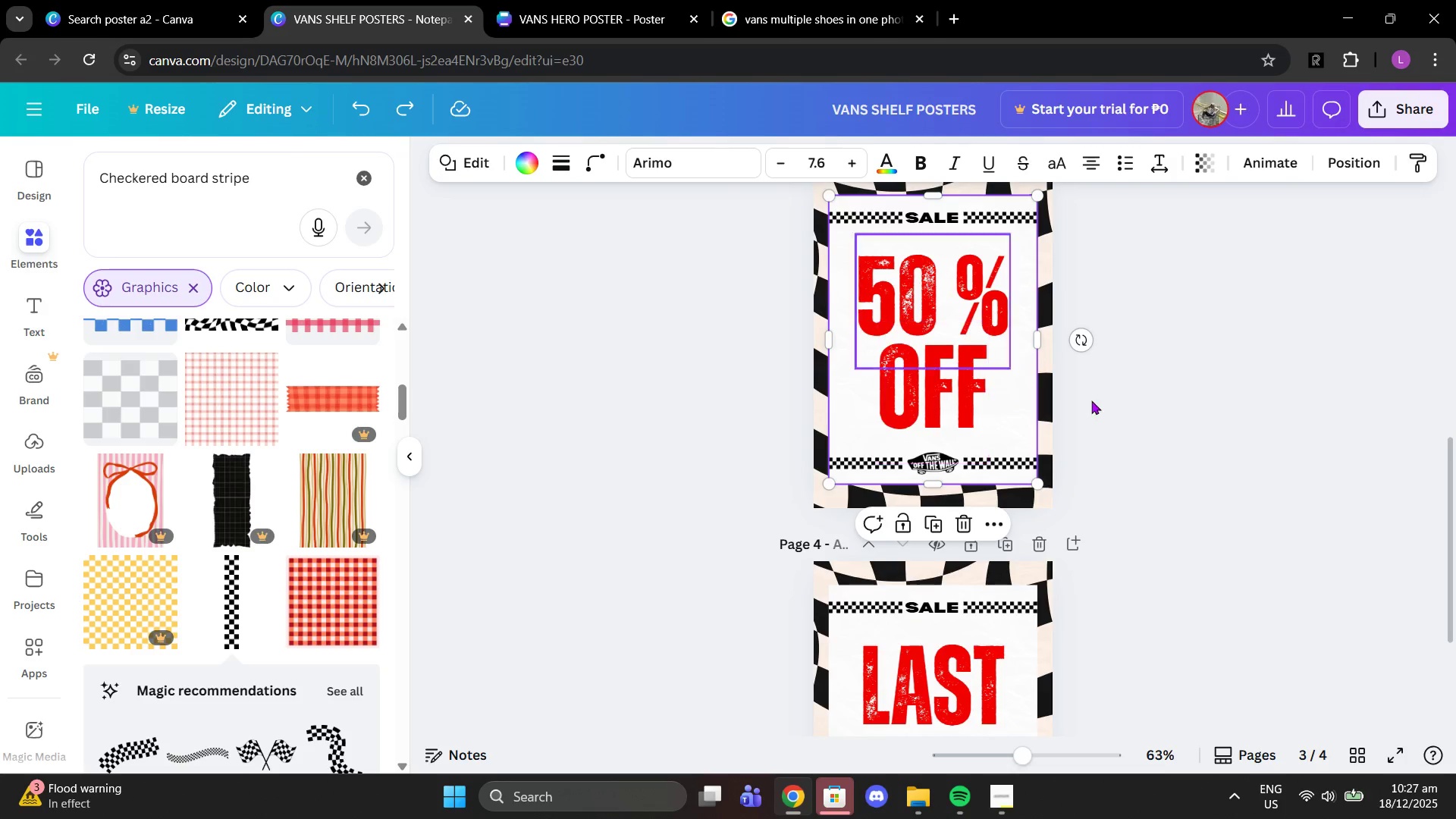 
scroll: coordinate [1091, 402], scroll_direction: down, amount: 4.0
 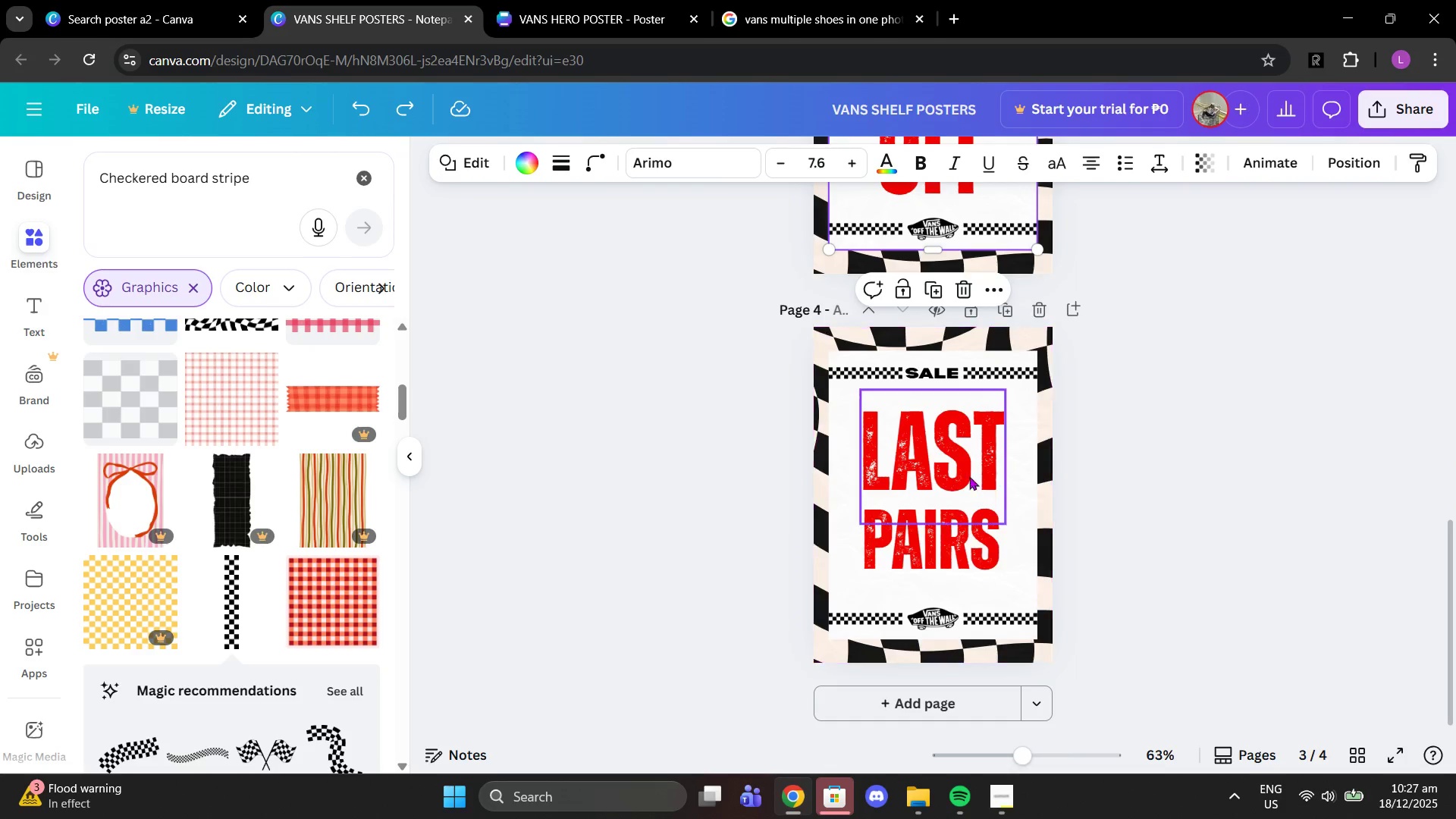 
left_click([951, 477])
 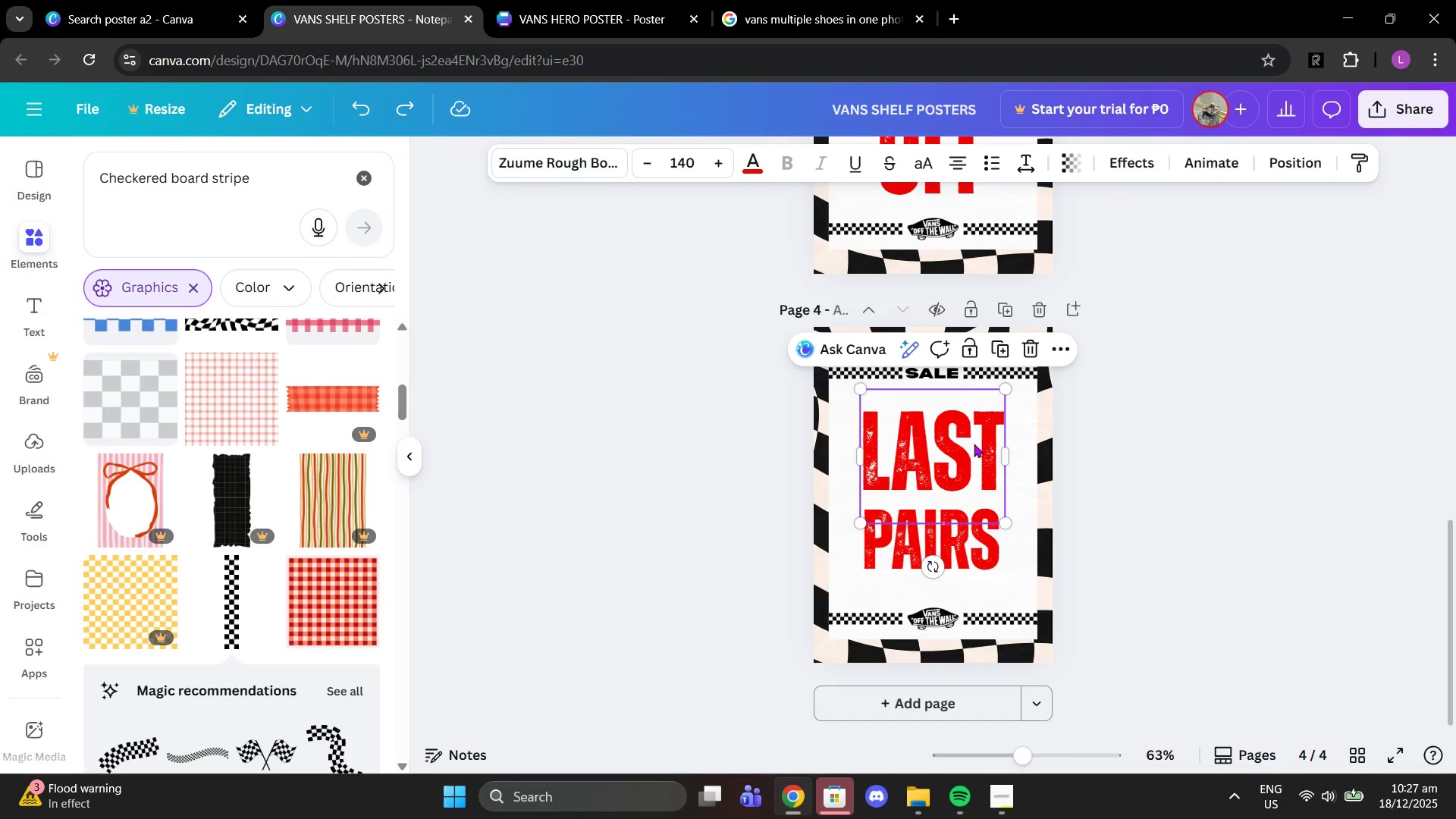 
left_click_drag(start_coordinate=[973, 444], to_coordinate=[973, 457])
 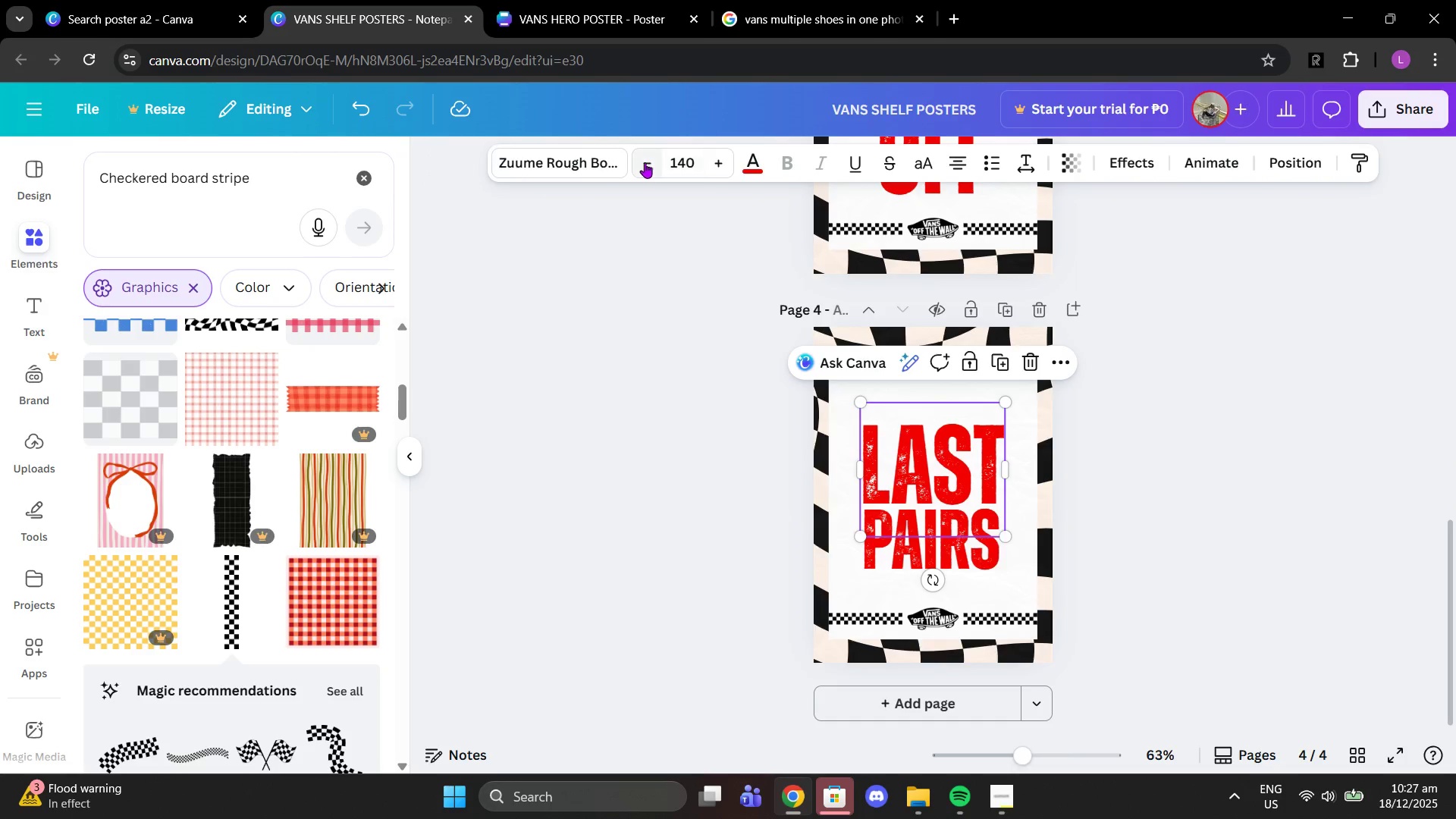 
double_click([645, 162])
 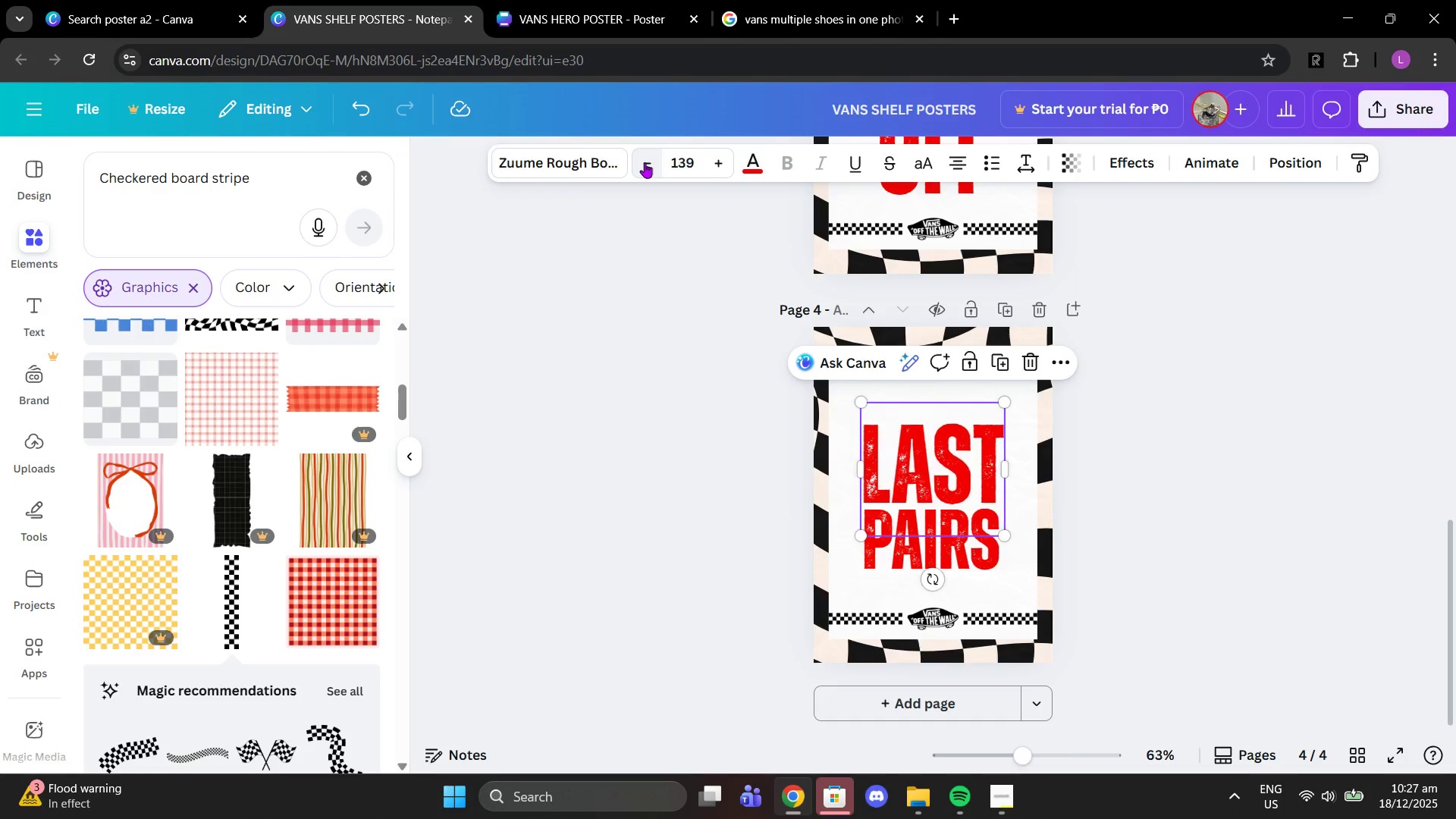 
triple_click([645, 162])
 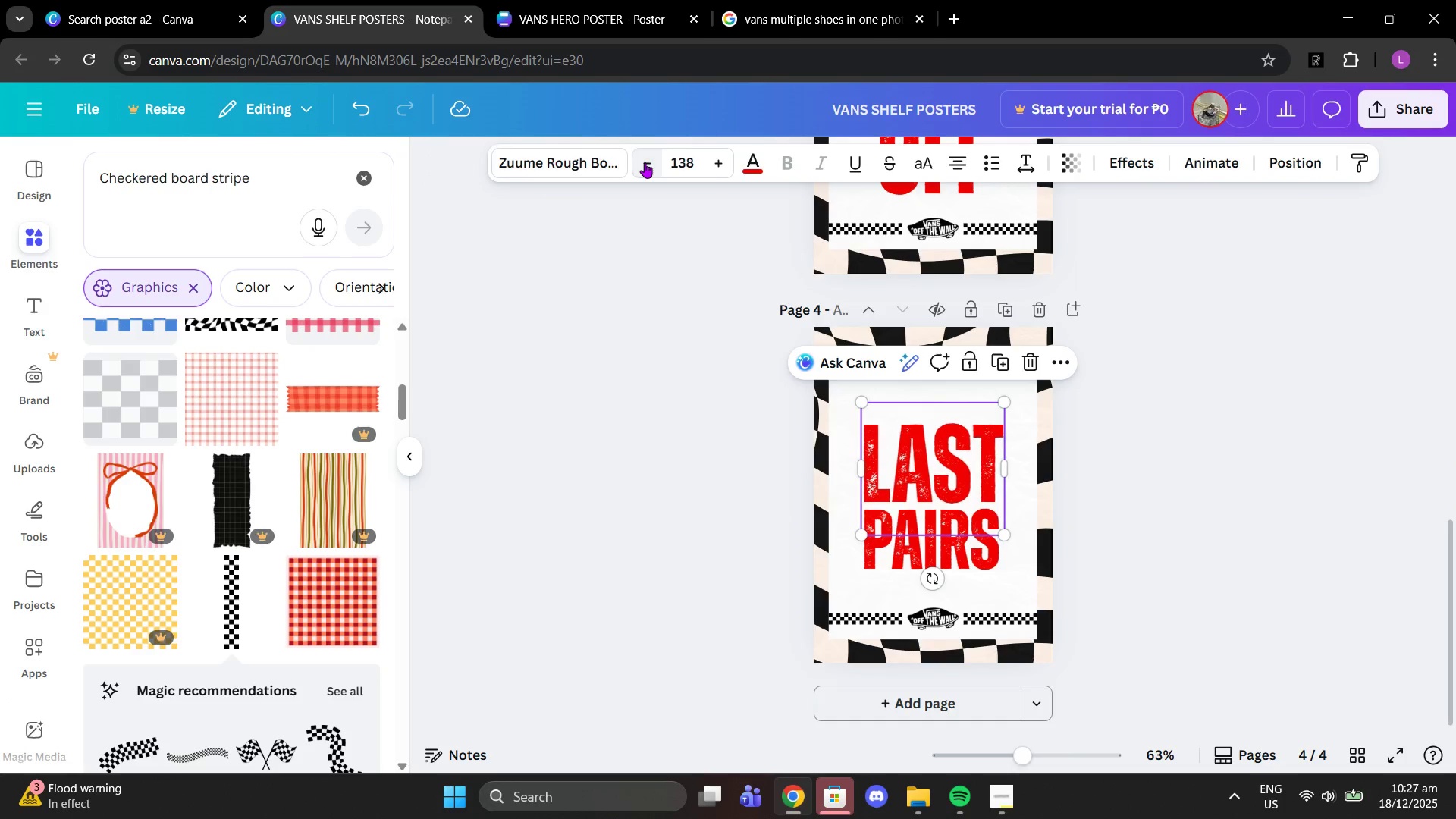 
triple_click([645, 162])
 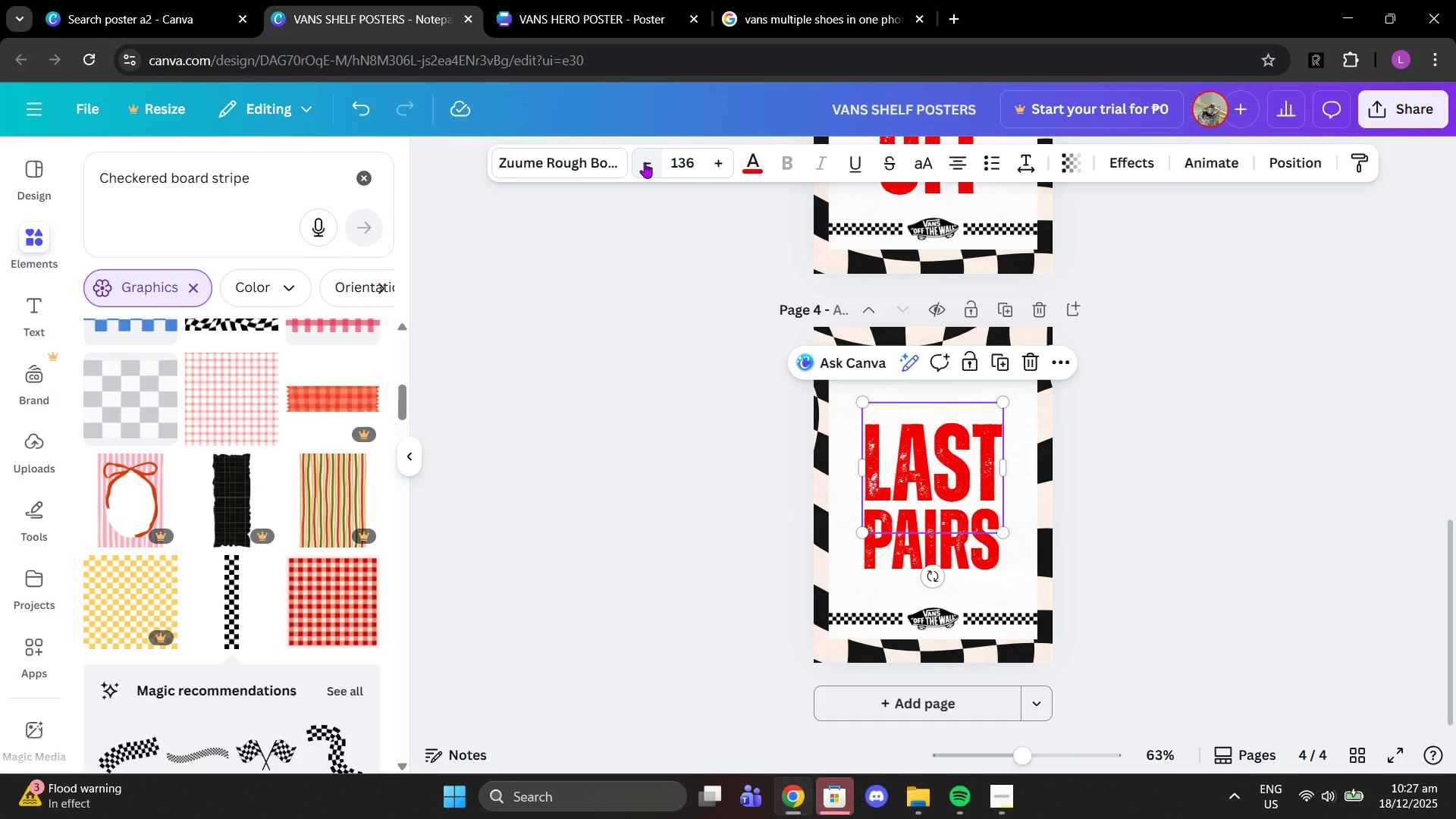 
triple_click([645, 162])
 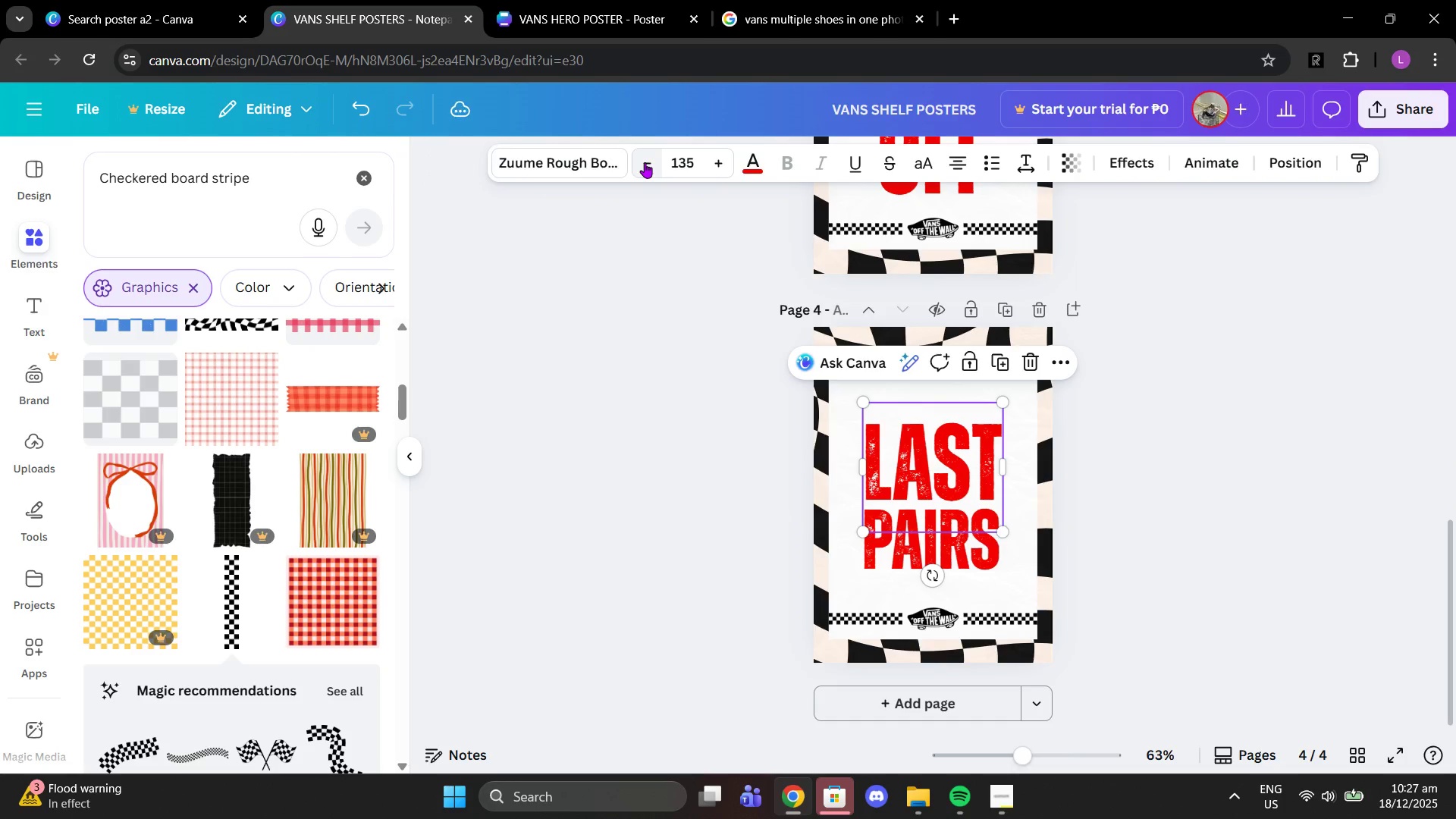 
triple_click([645, 162])
 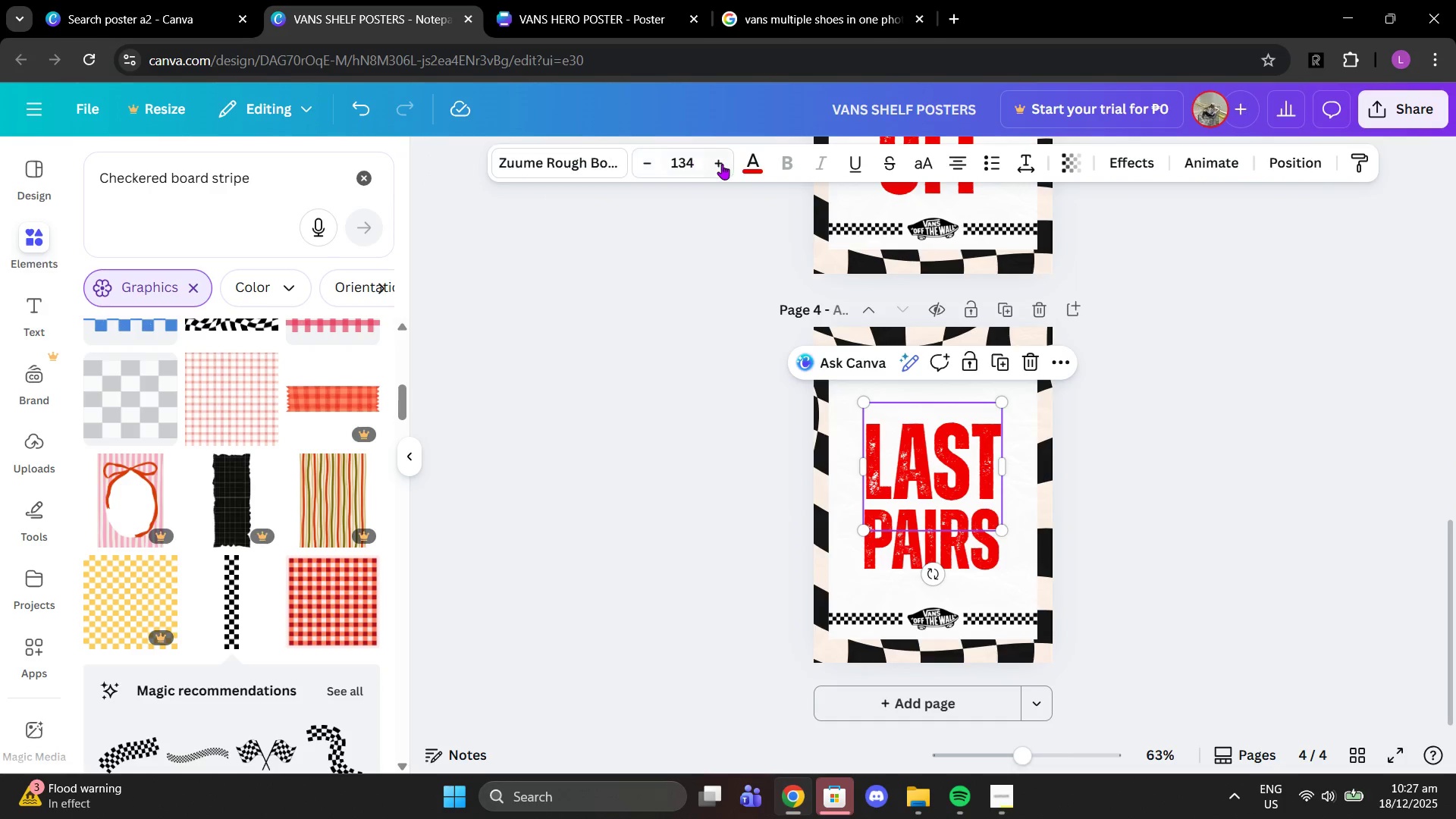 
left_click([722, 164])
 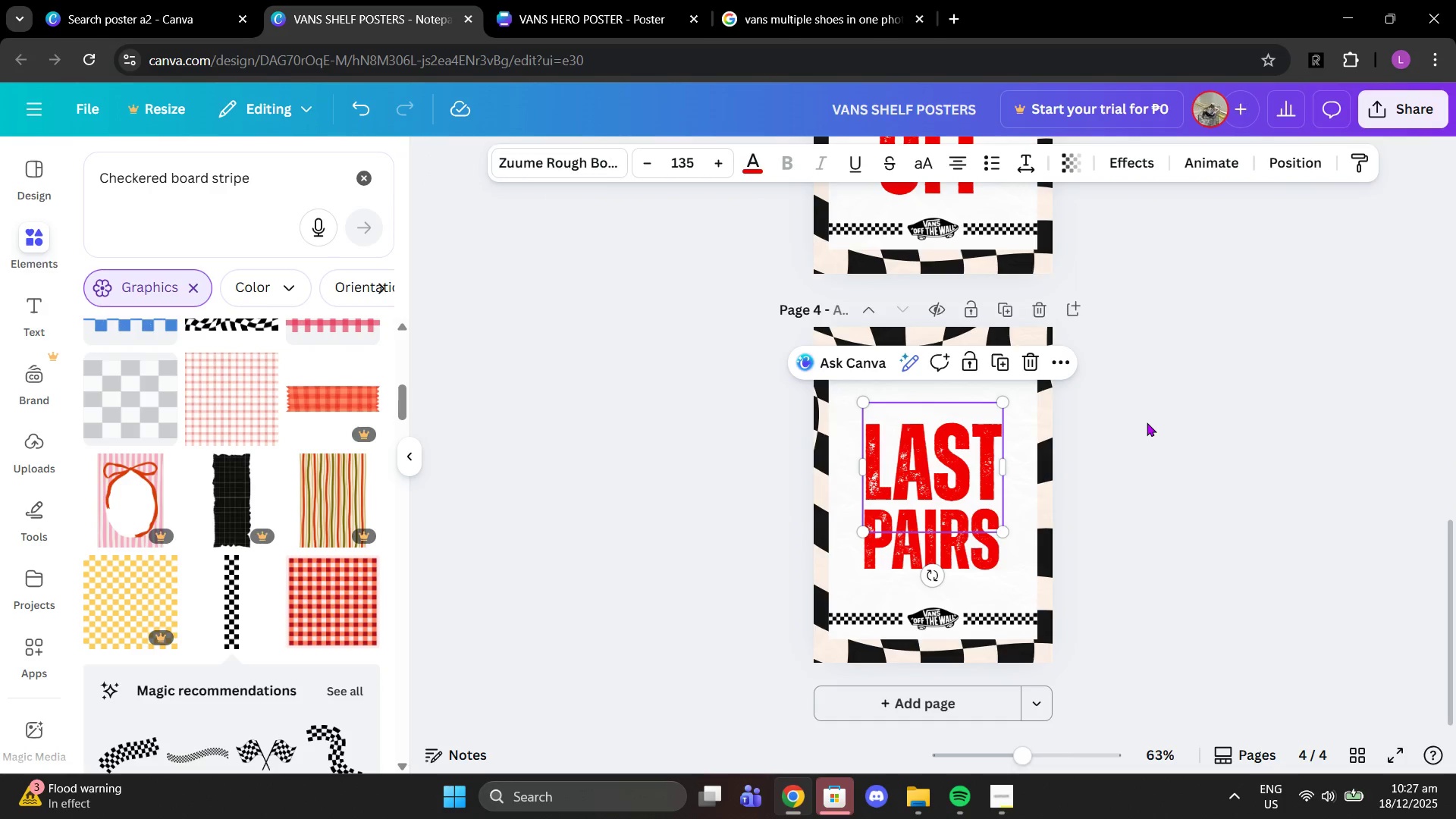 
left_click([1147, 422])
 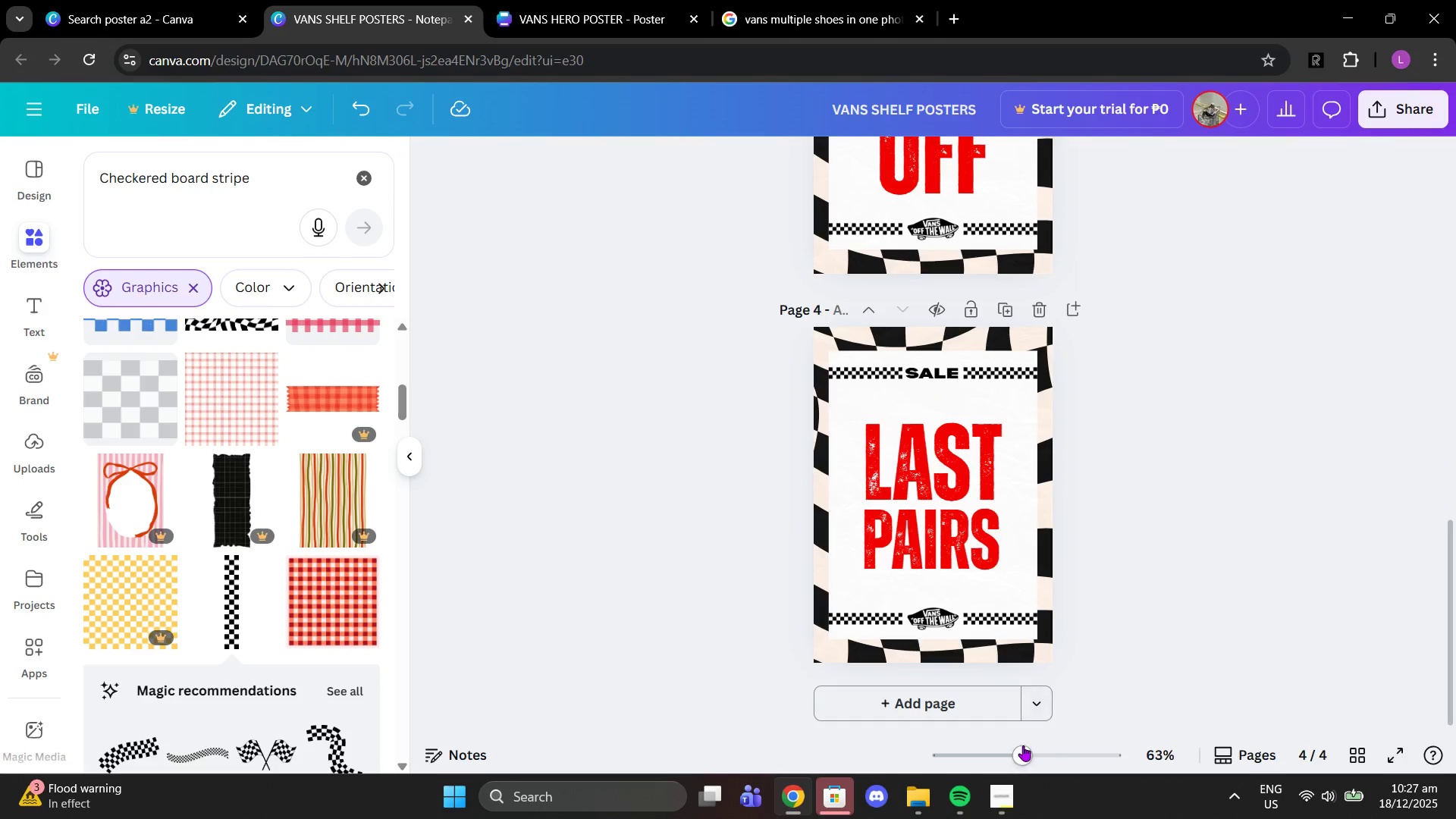 
left_click_drag(start_coordinate=[1023, 745], to_coordinate=[1044, 744])
 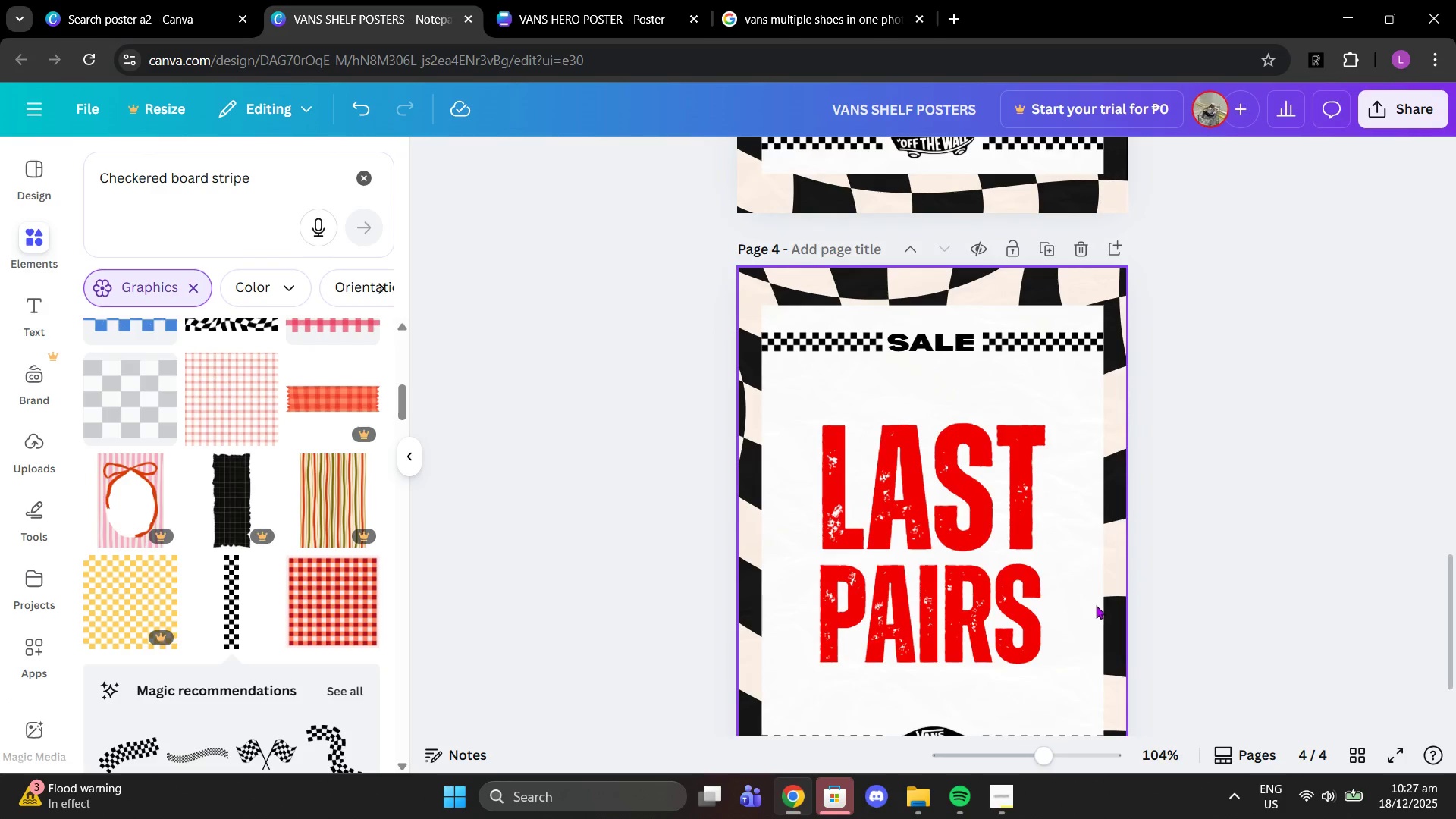 
scroll: coordinate [1096, 605], scroll_direction: down, amount: 1.0
 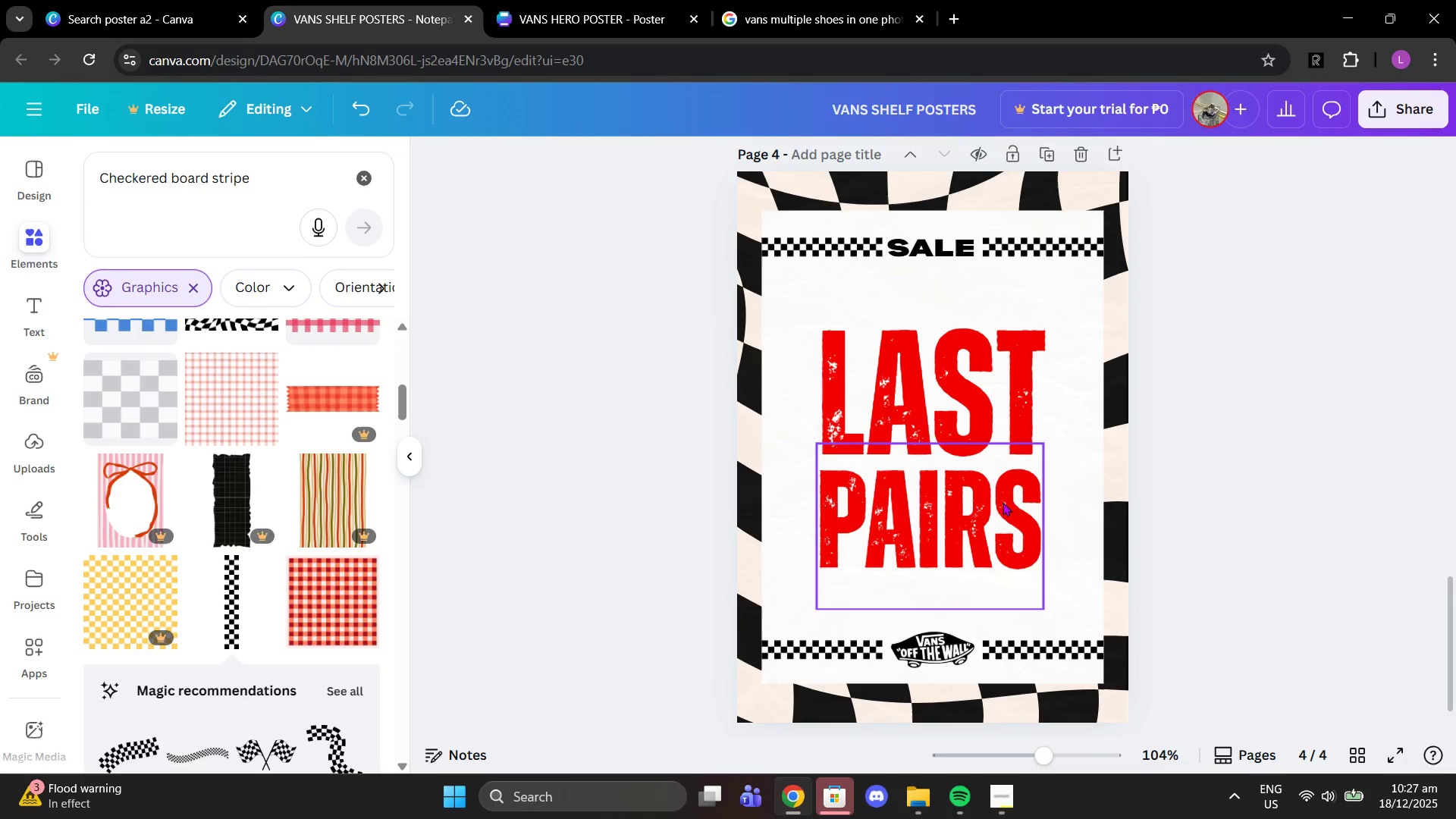 
left_click_drag(start_coordinate=[1001, 511], to_coordinate=[1005, 521])
 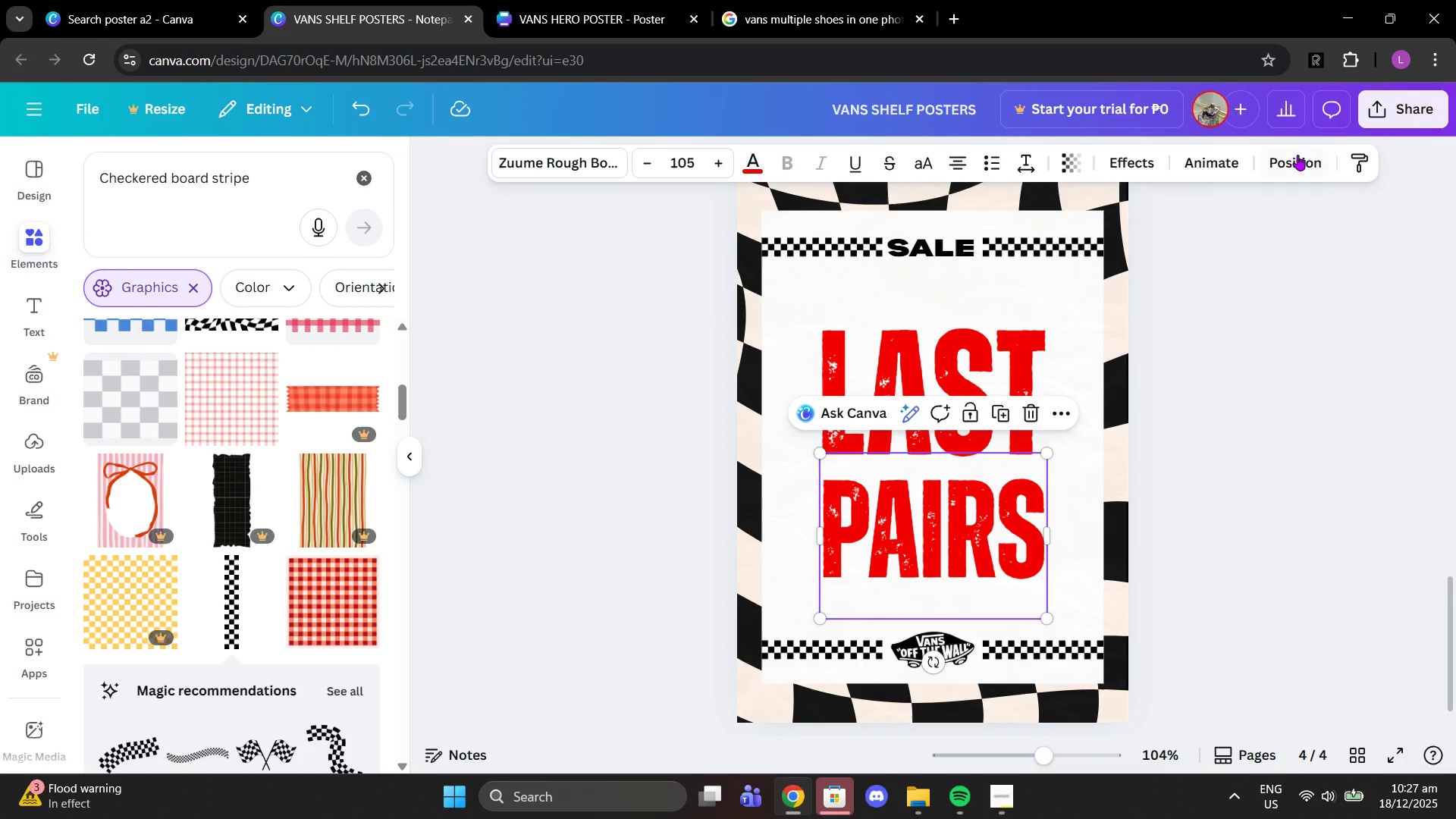 
left_click([1298, 155])
 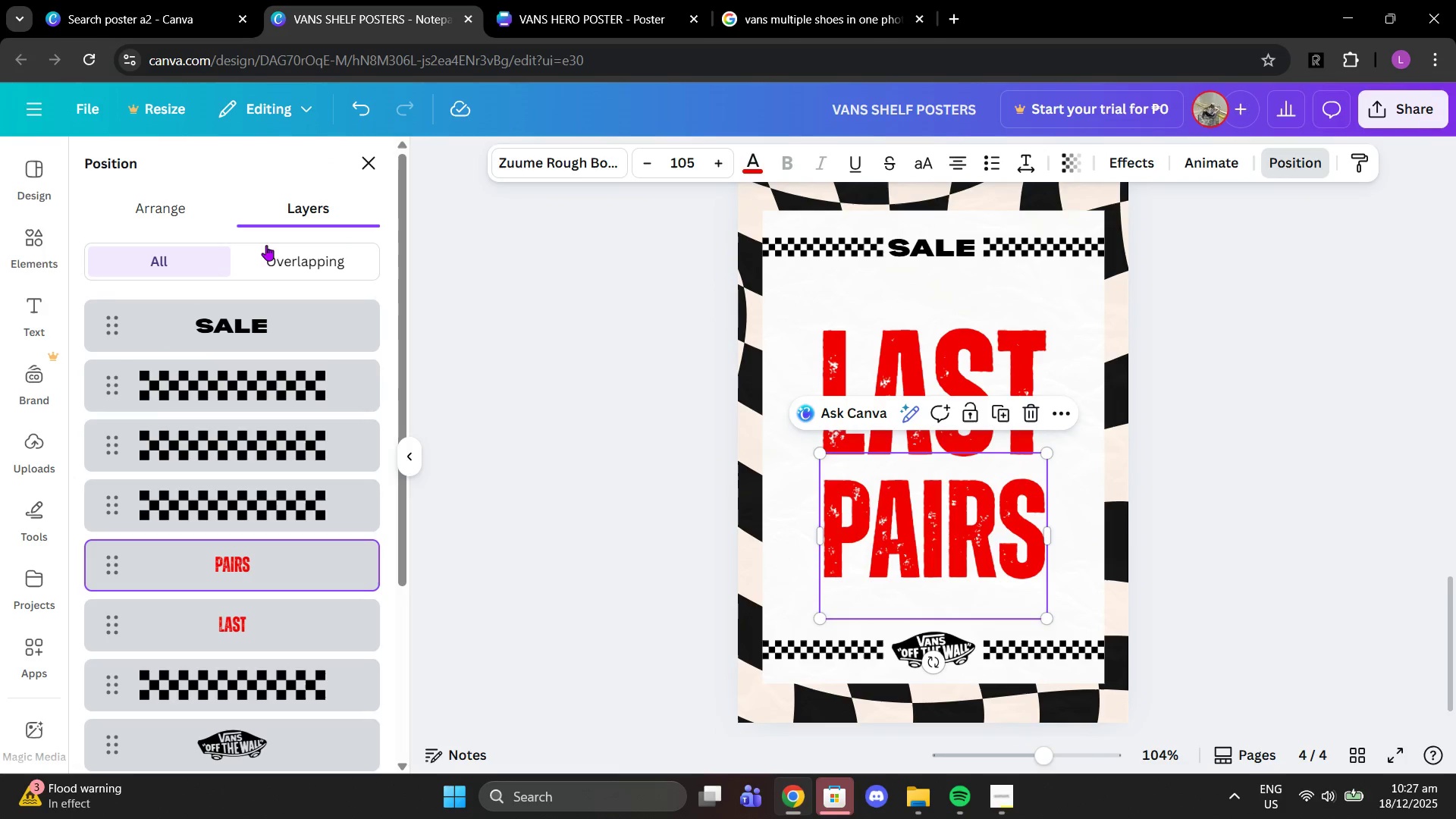 
left_click([187, 215])
 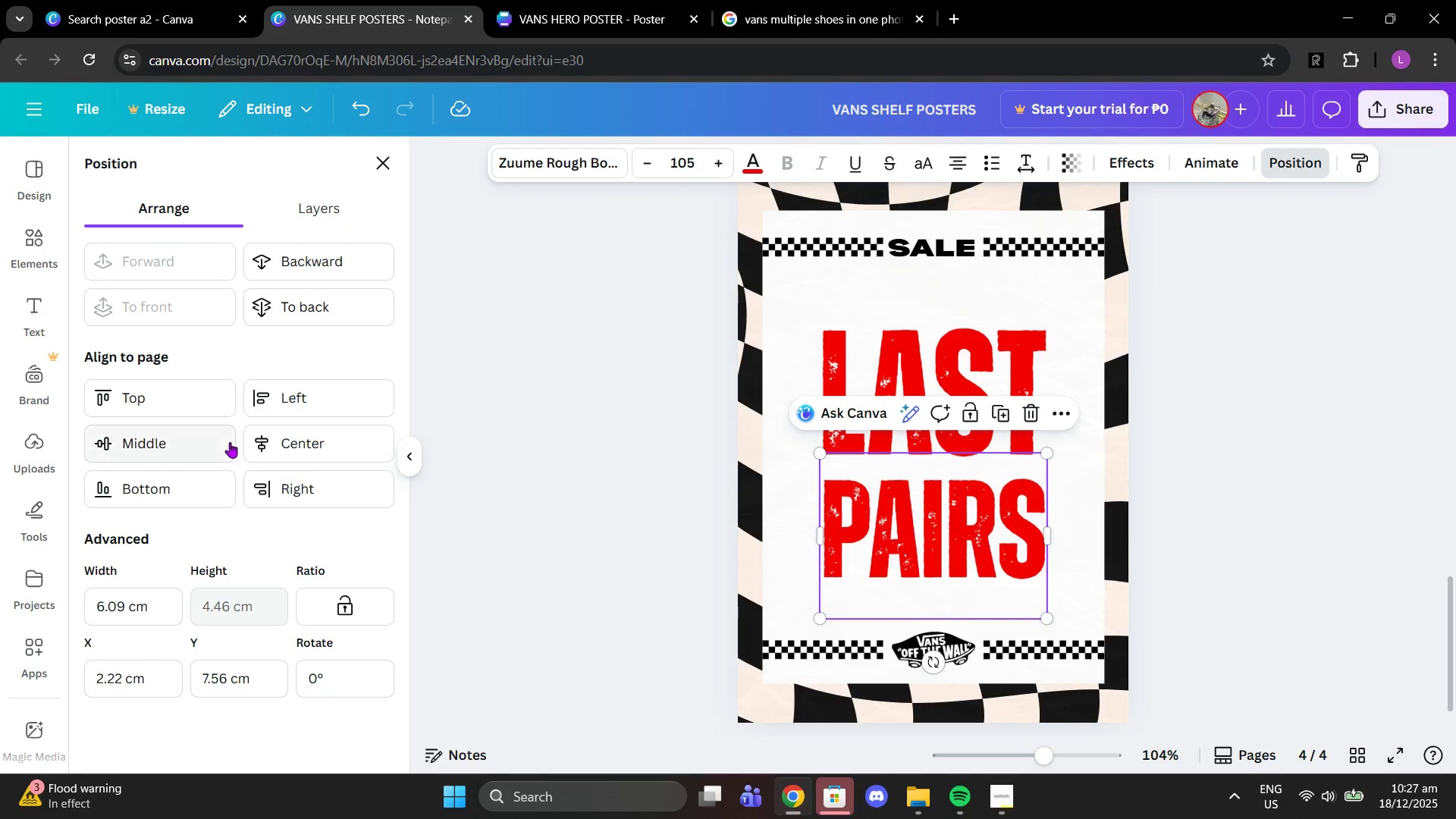 
left_click([262, 441])
 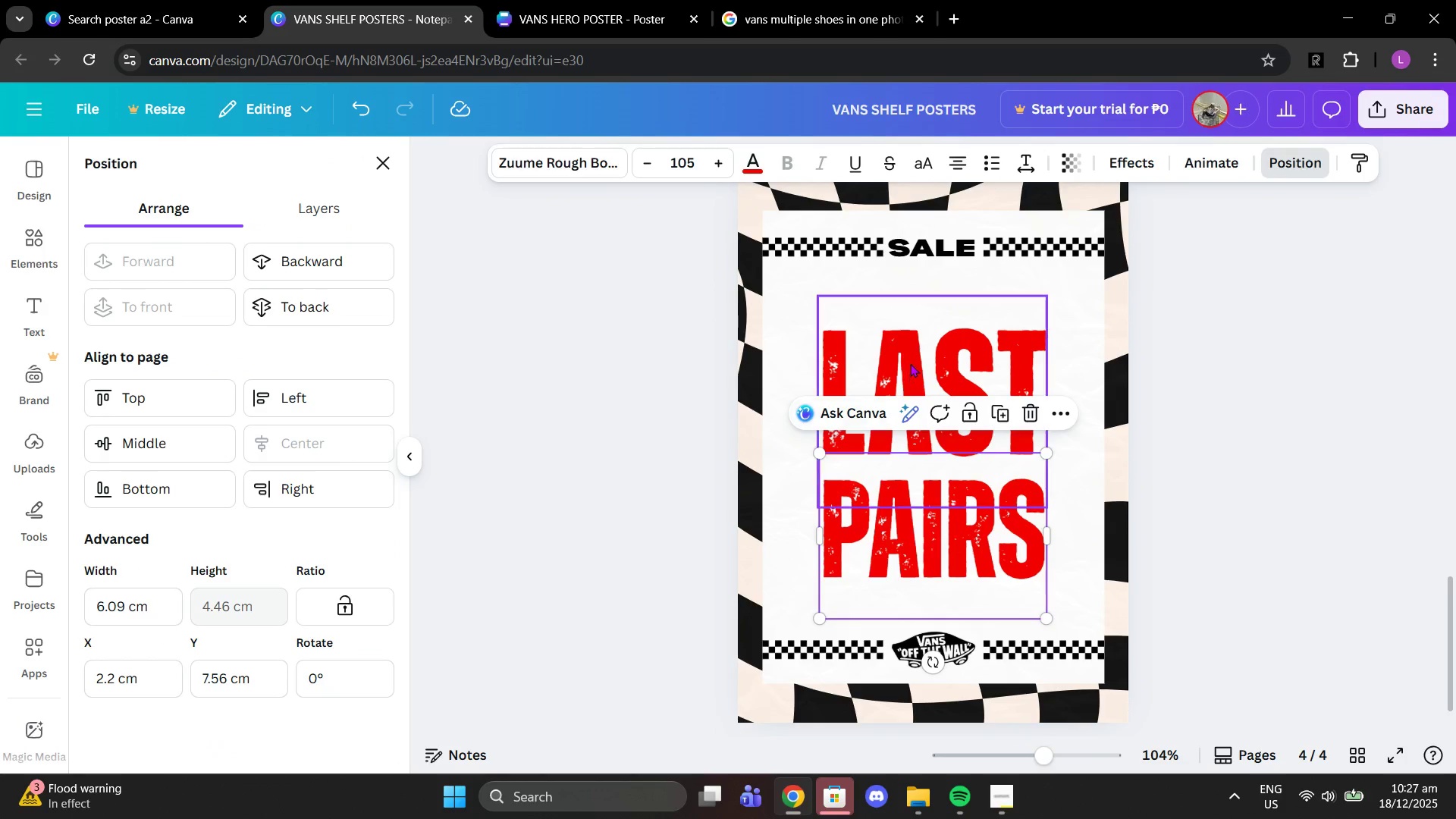 
left_click([910, 362])
 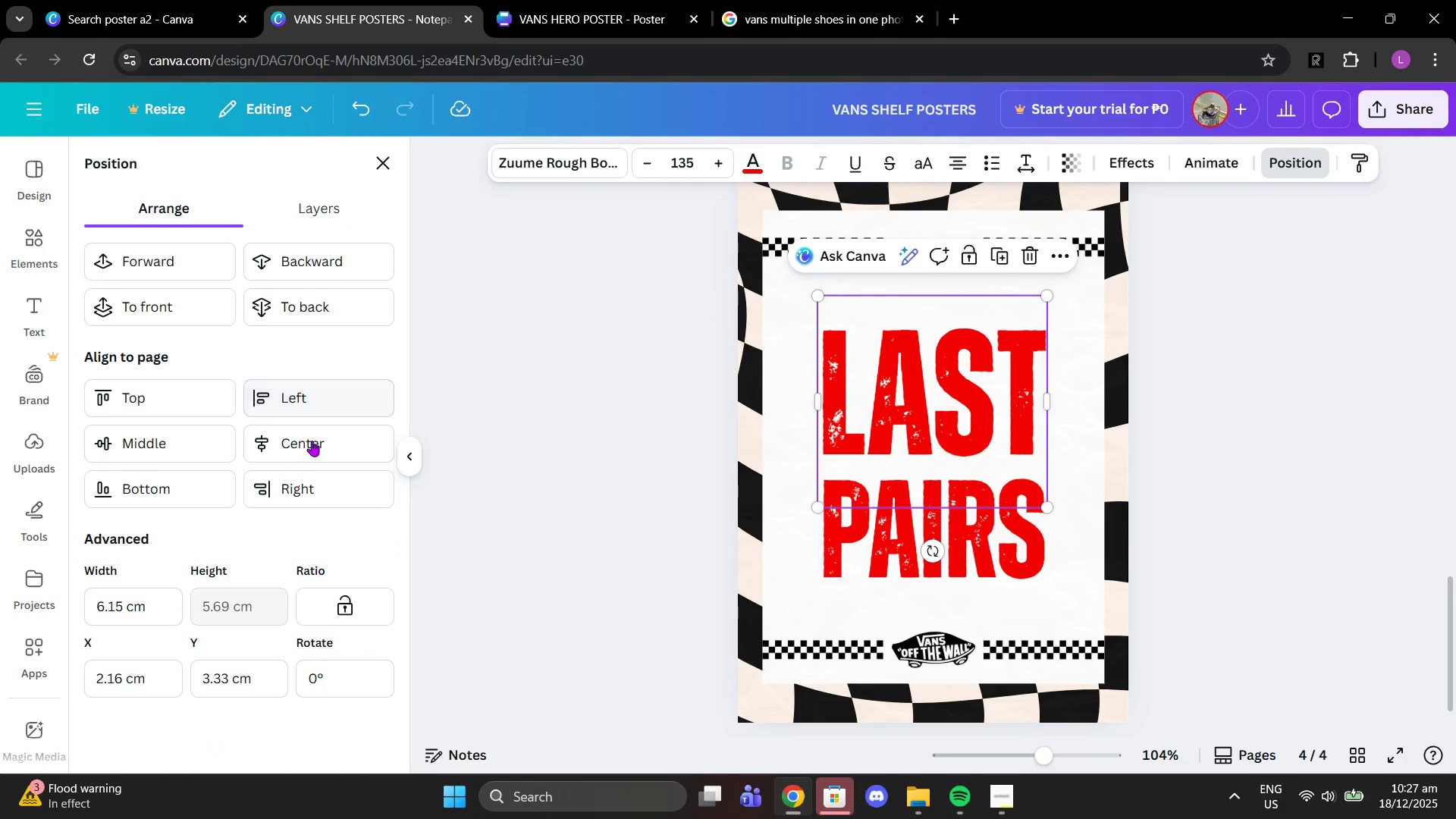 
left_click([312, 441])
 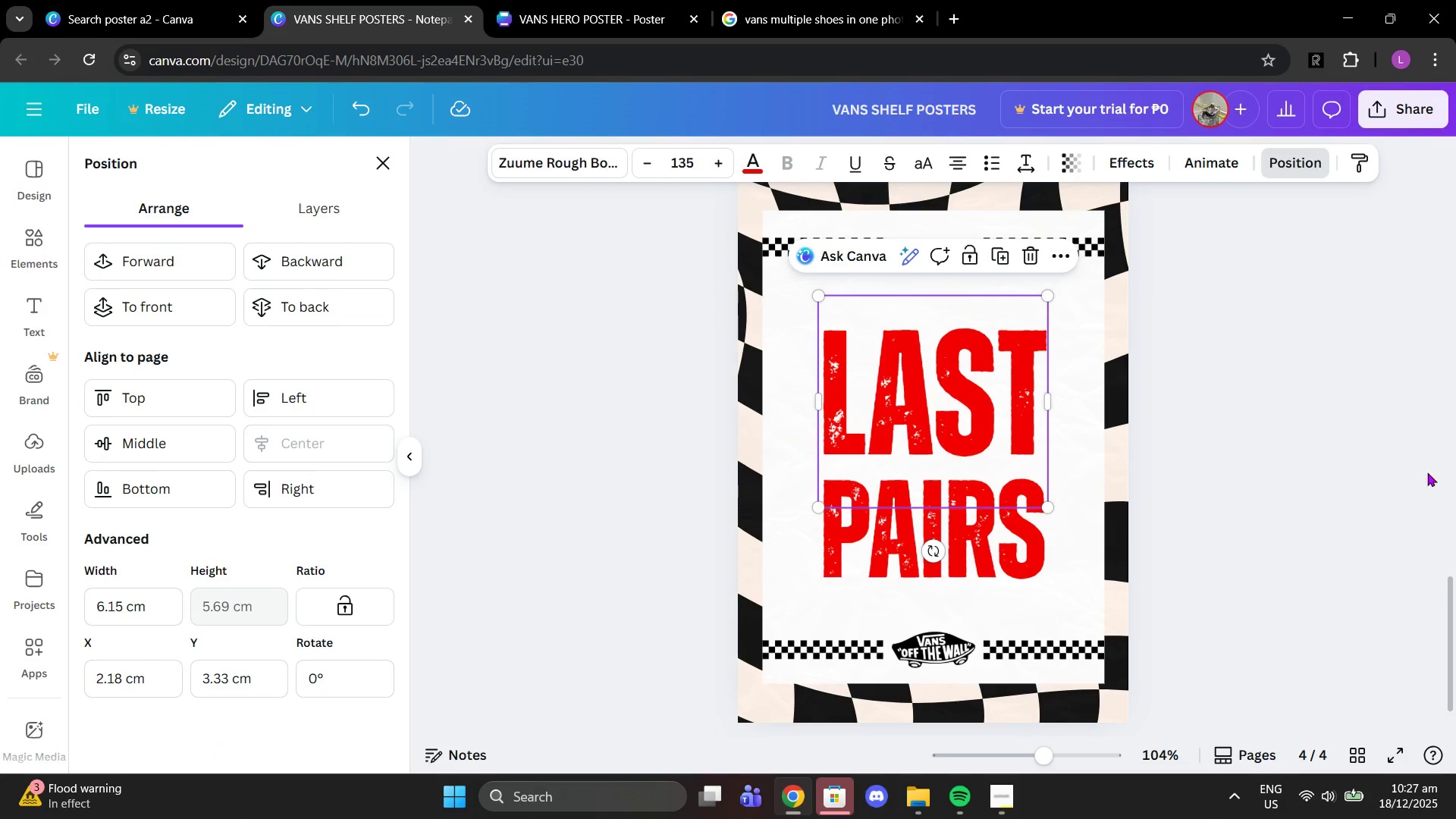 
left_click([1427, 472])
 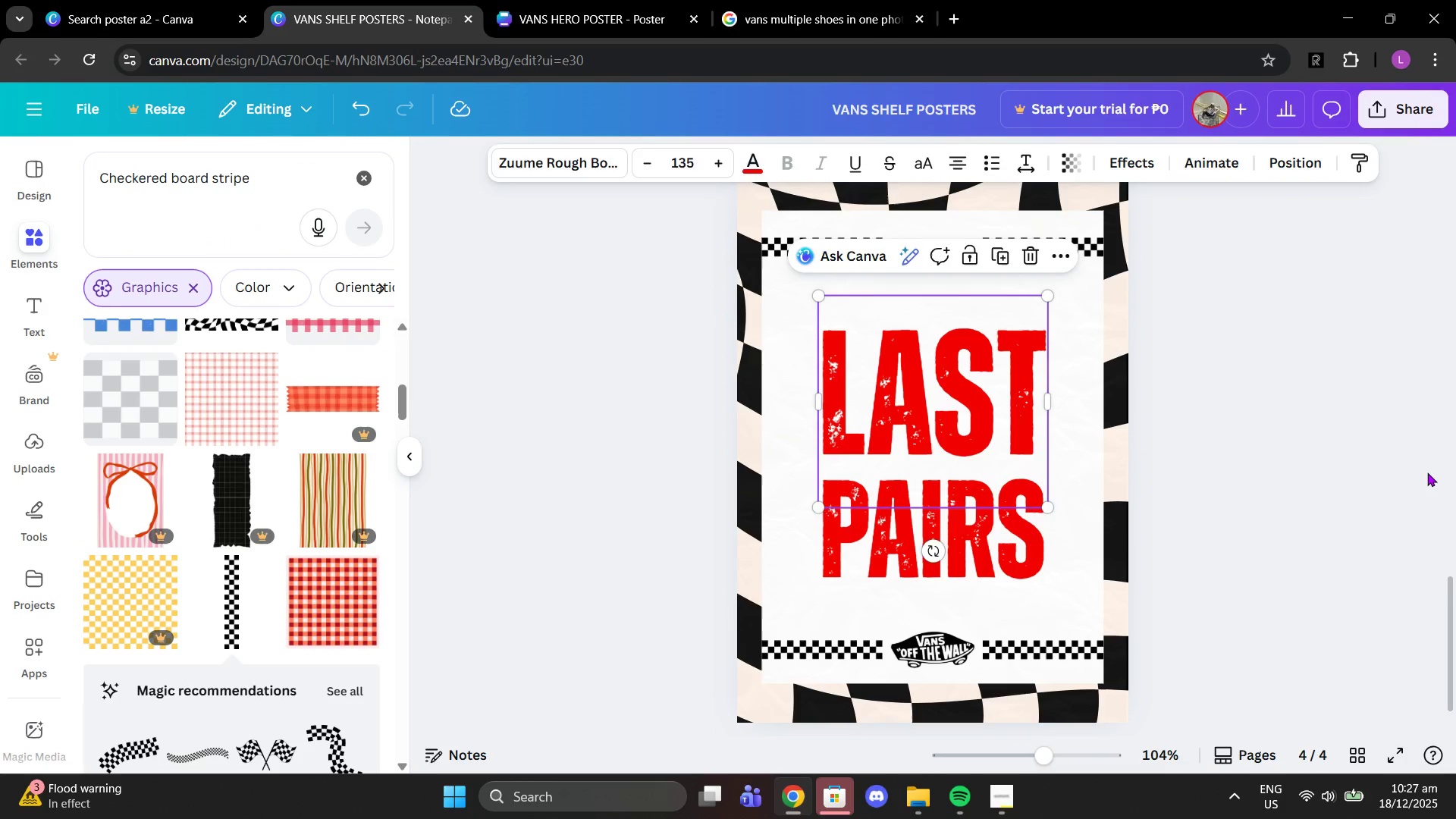 
left_click([1427, 472])
 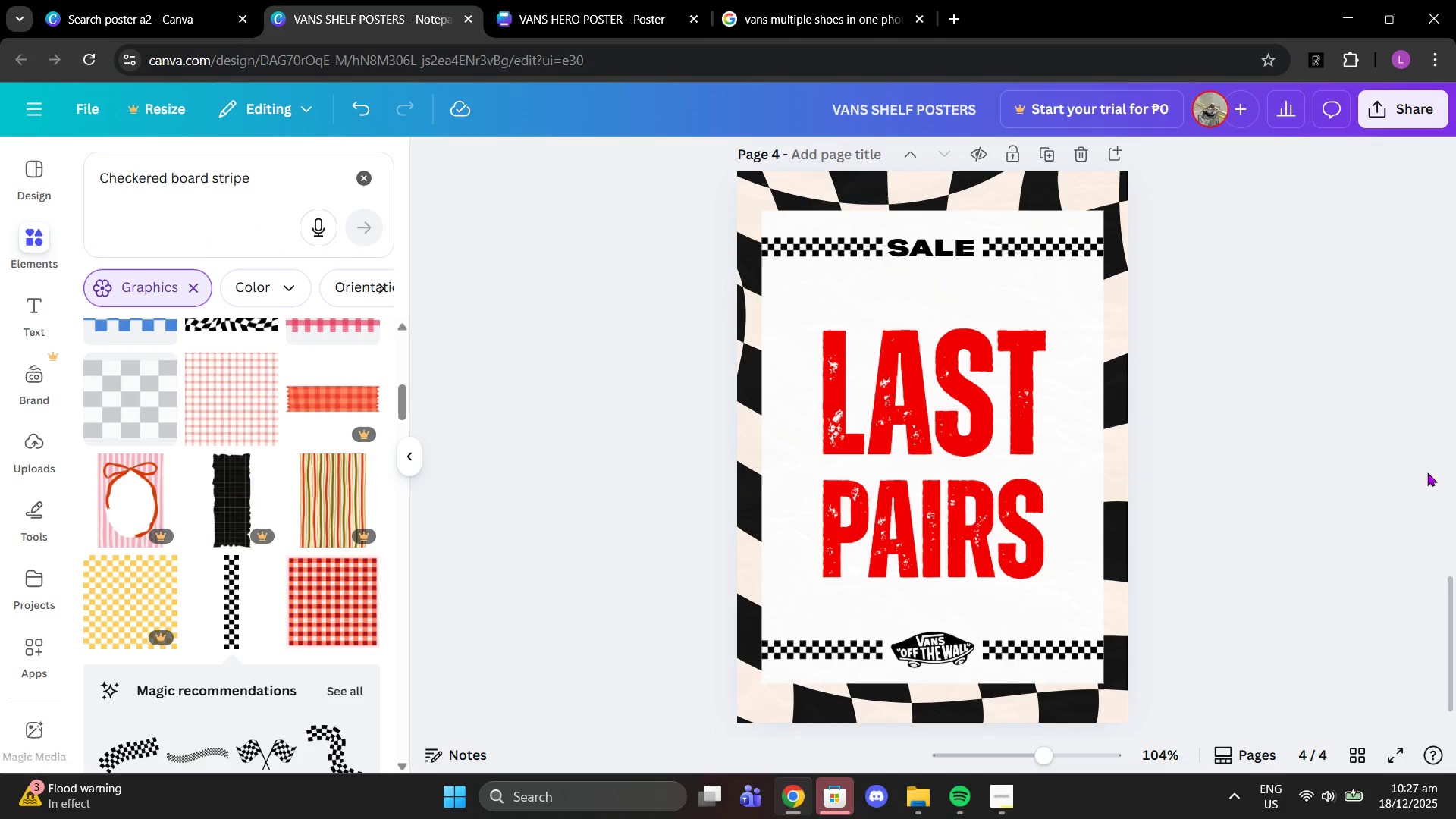 
scroll: coordinate [1137, 679], scroll_direction: down, amount: 4.0
 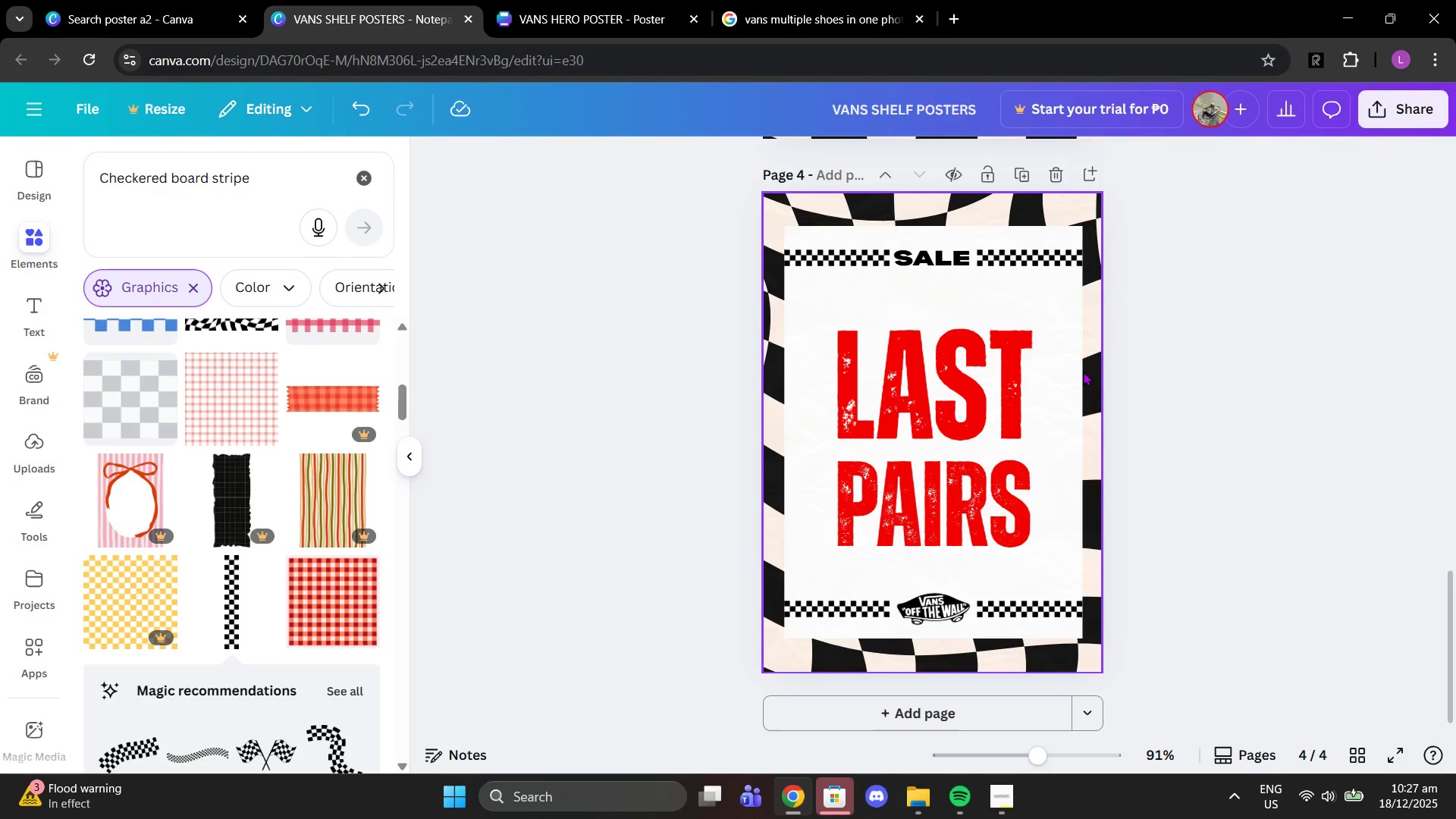 
left_click([1031, 303])
 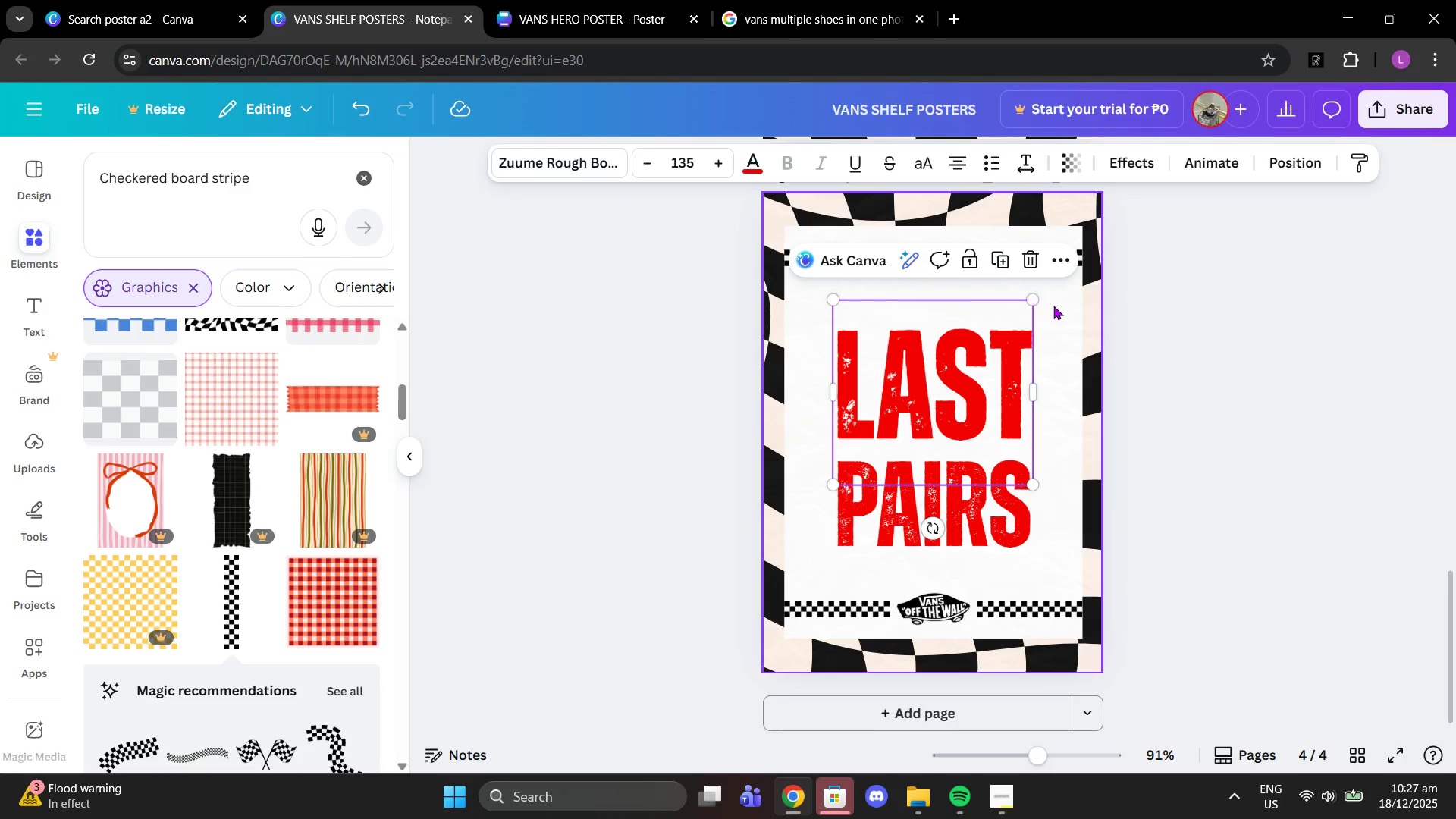 
left_click([1053, 306])
 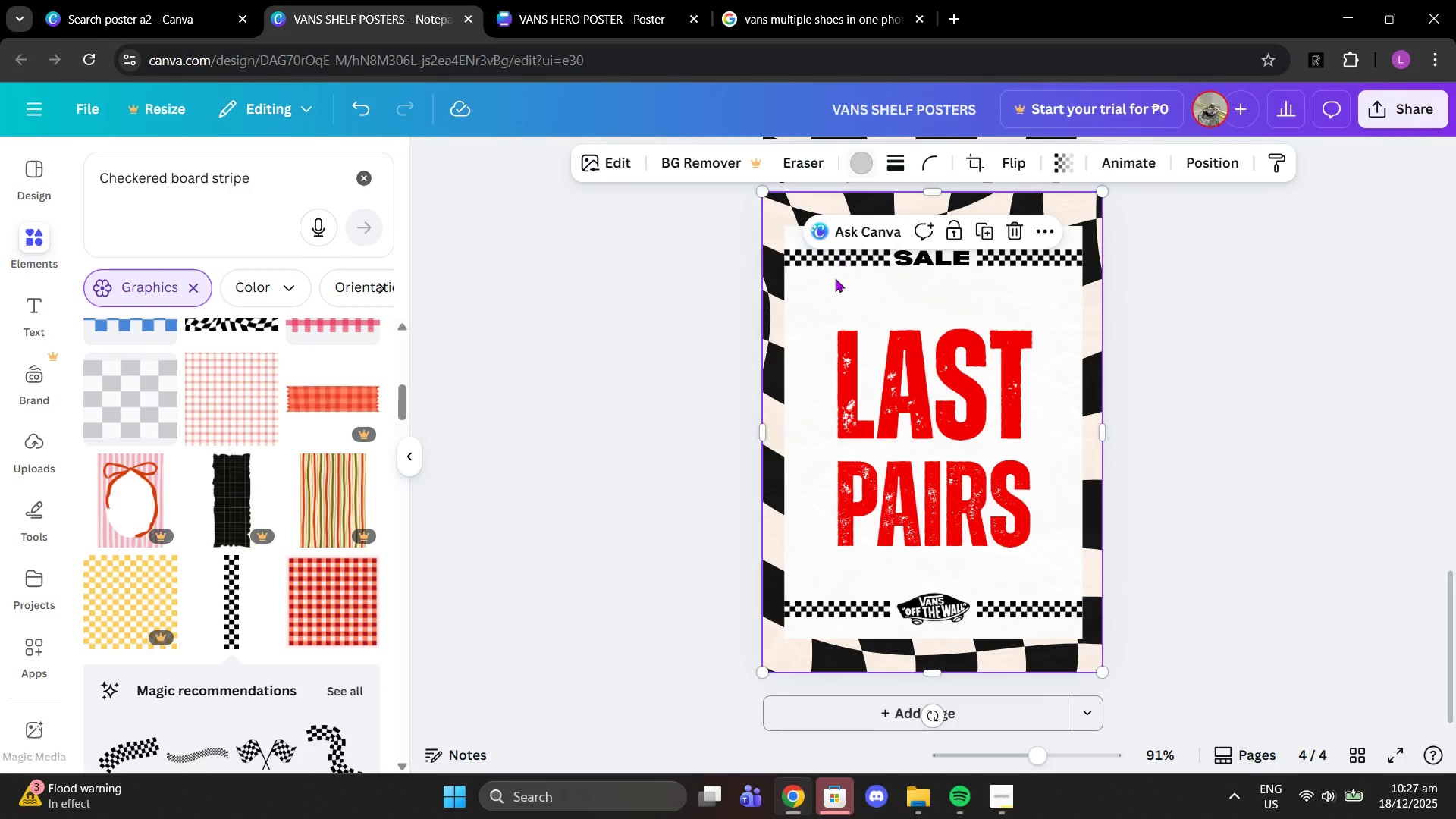 
left_click([808, 309])
 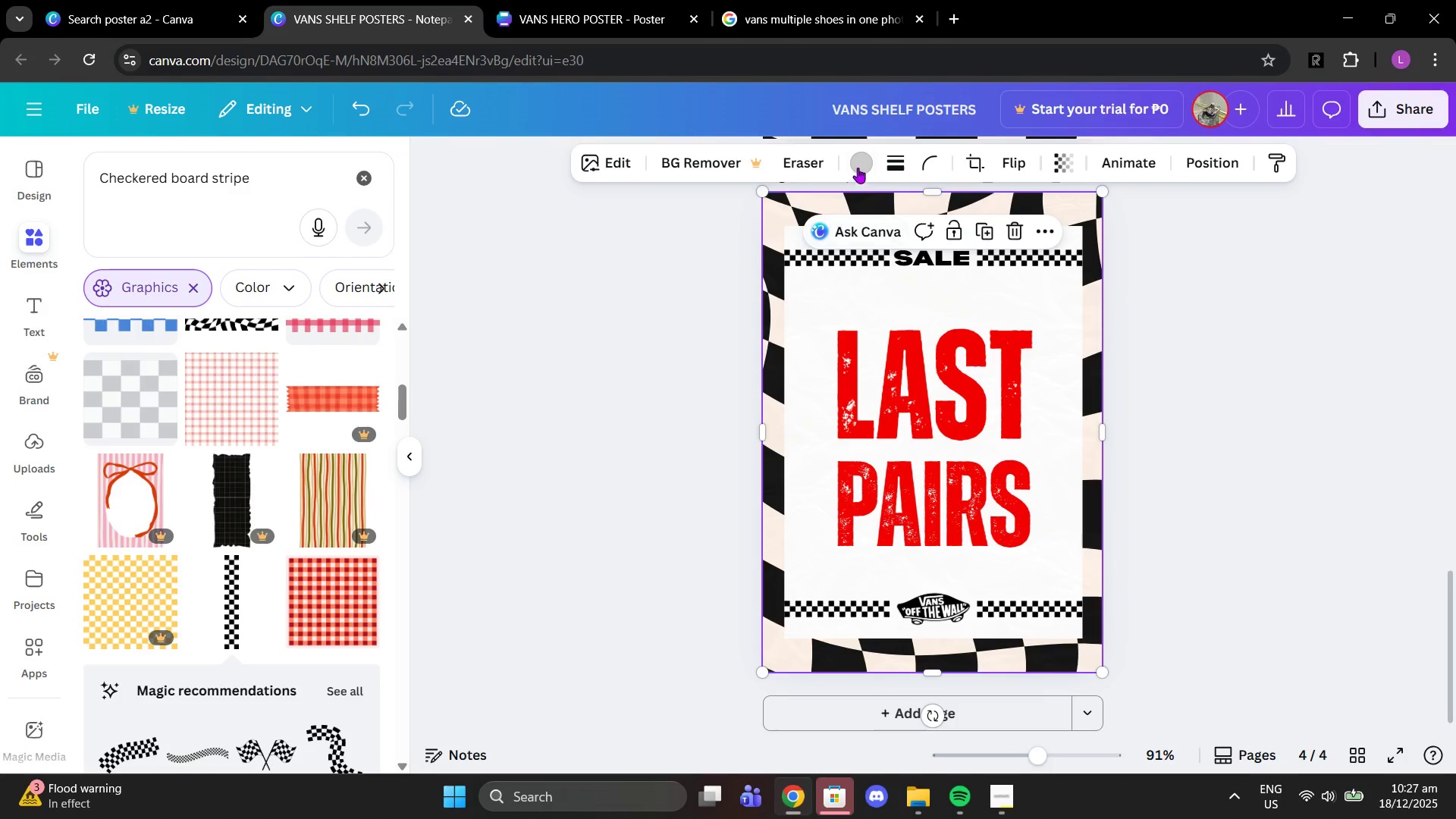 
left_click([860, 164])
 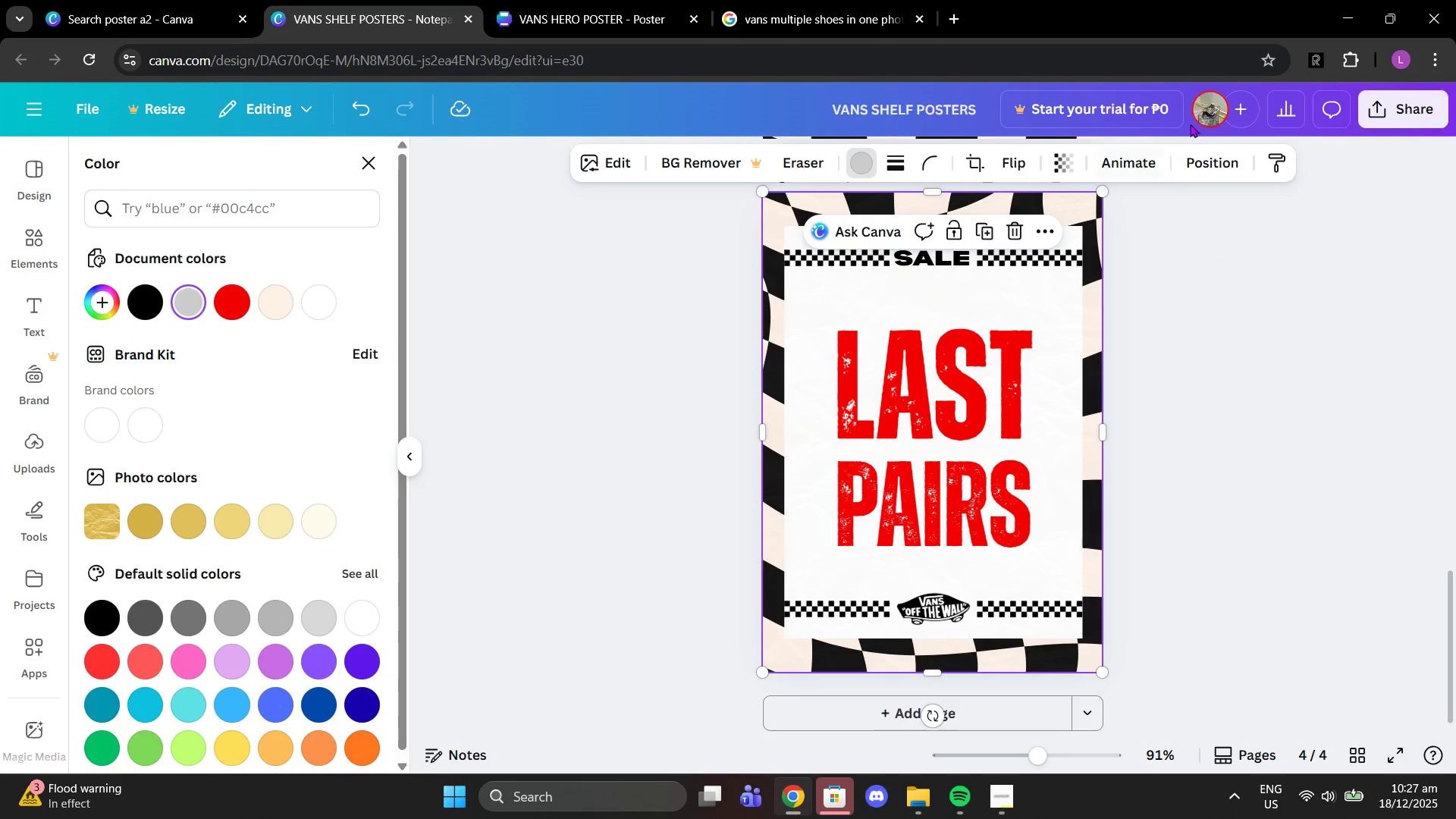 
left_click([1225, 158])
 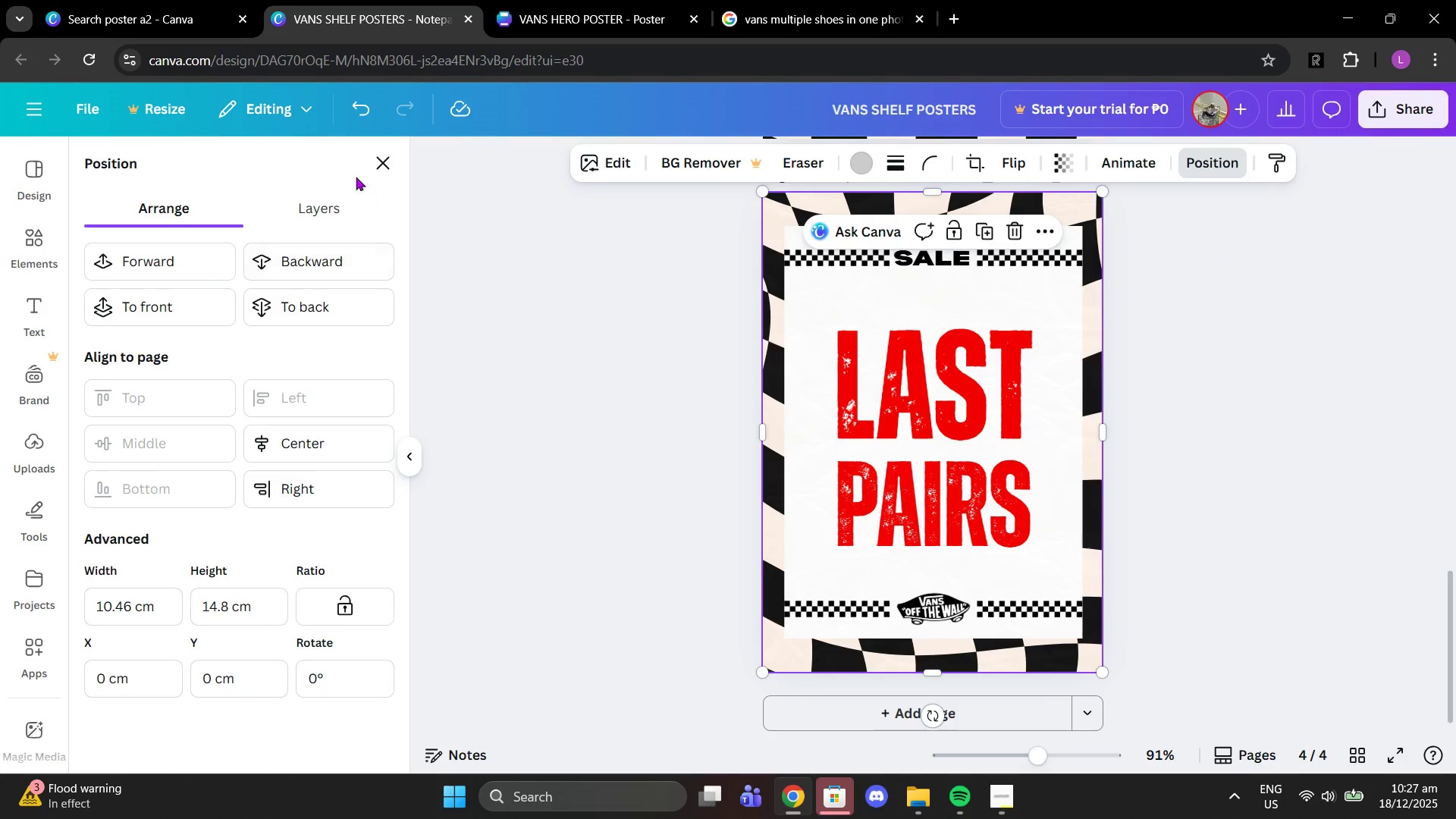 
left_click([338, 200])
 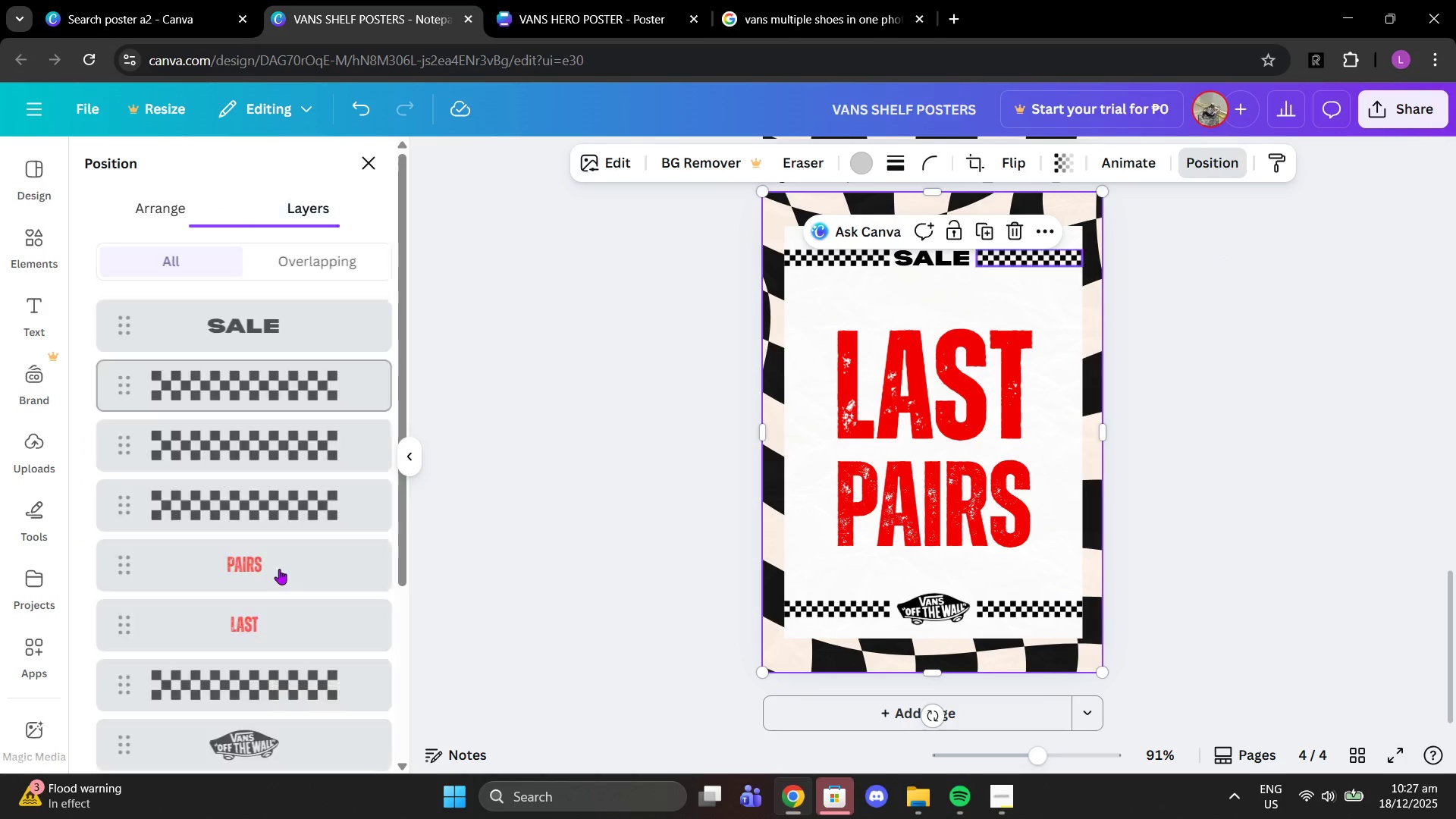 
left_click([276, 598])
 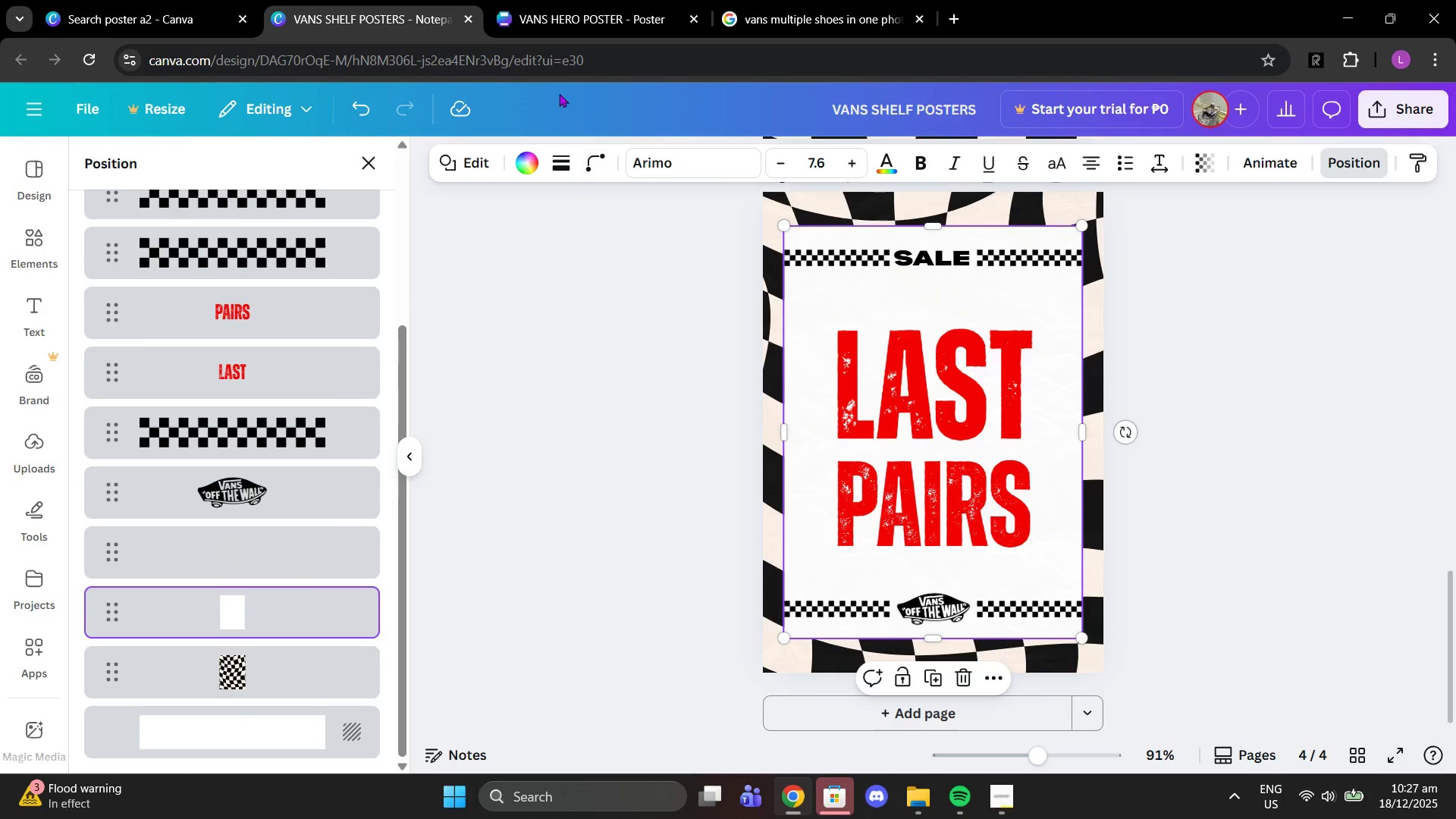 
scroll: coordinate [275, 579], scroll_direction: down, amount: 5.0
 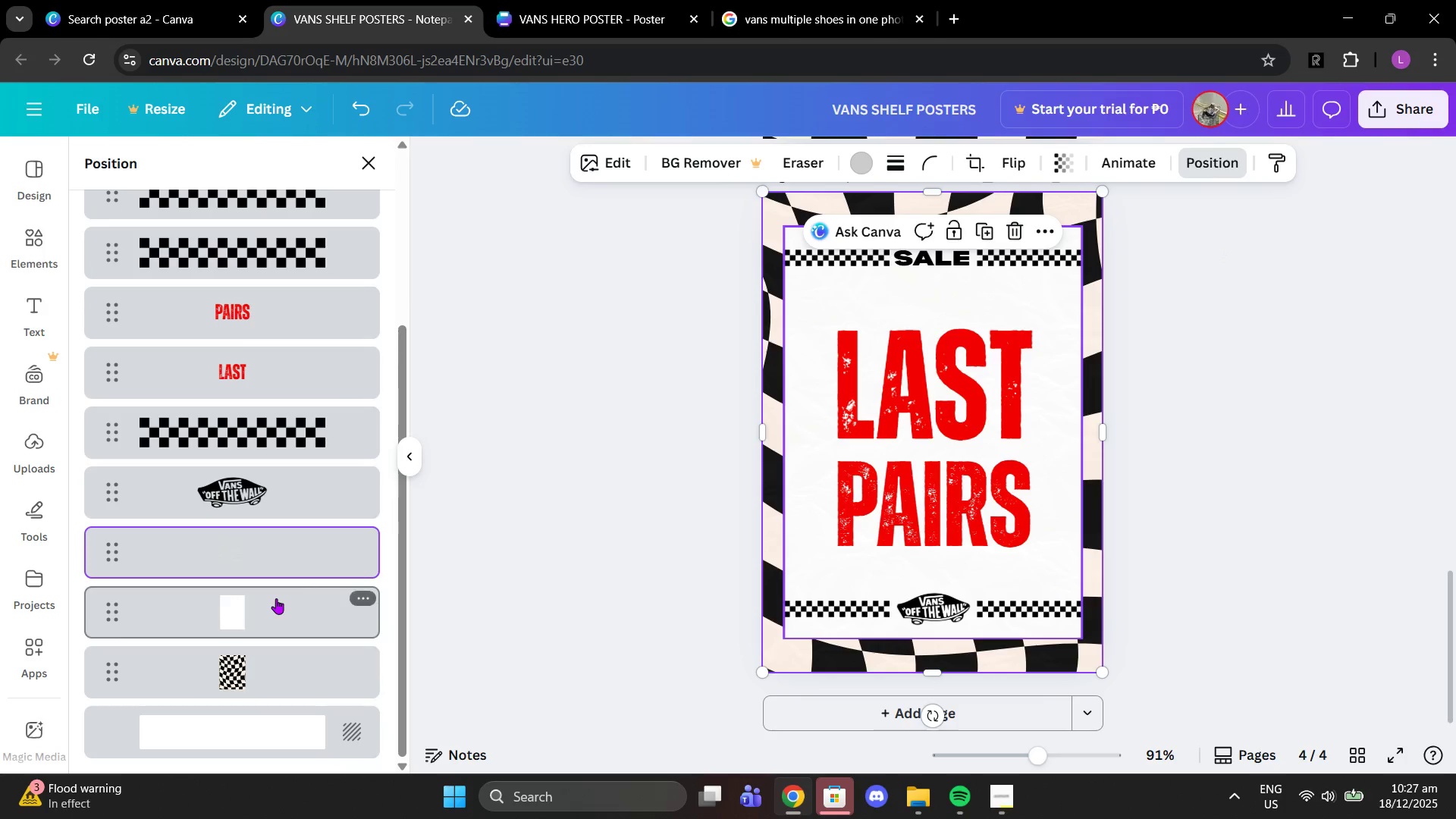 
left_click([529, 171])
 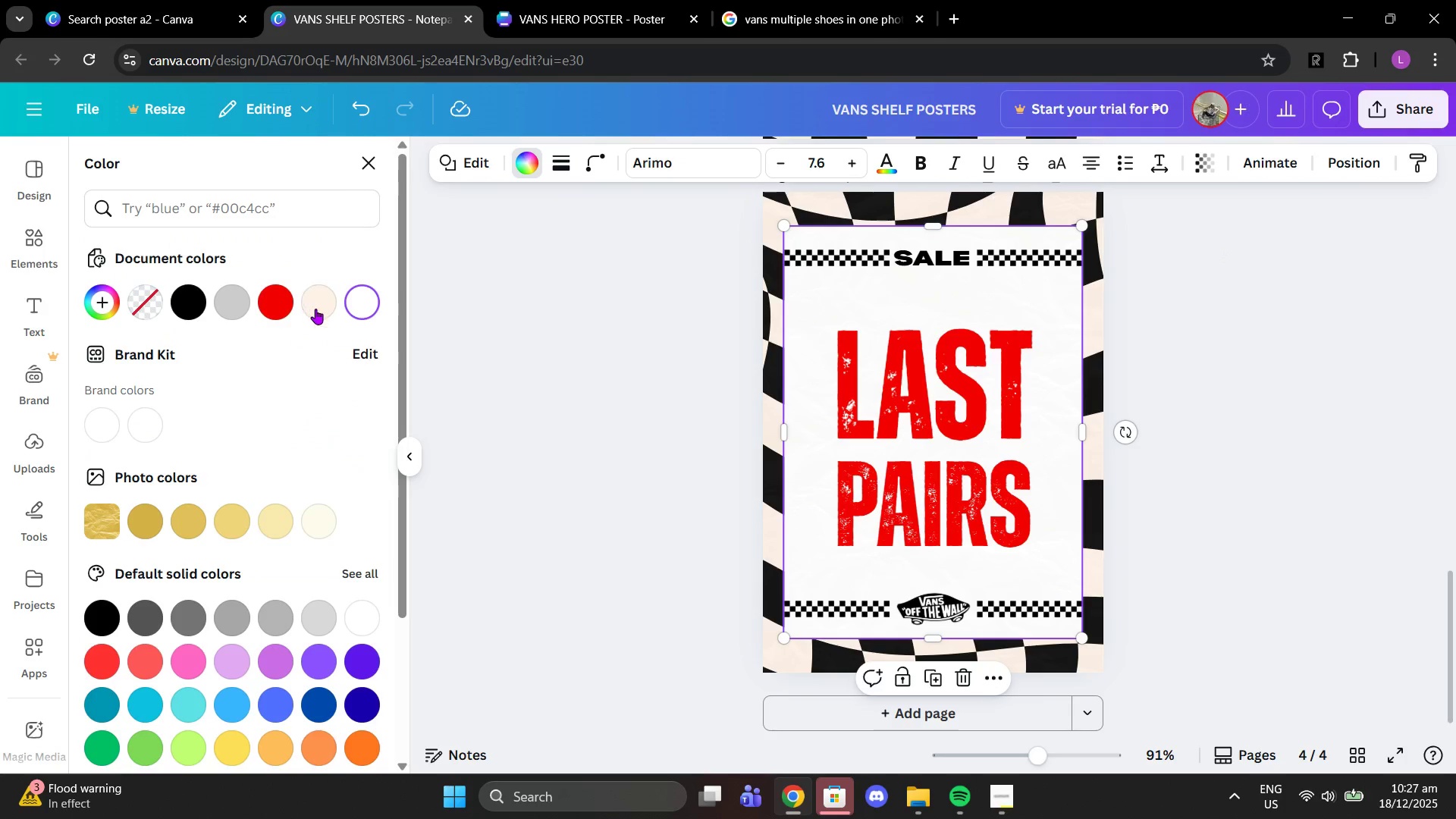 
left_click([317, 309])
 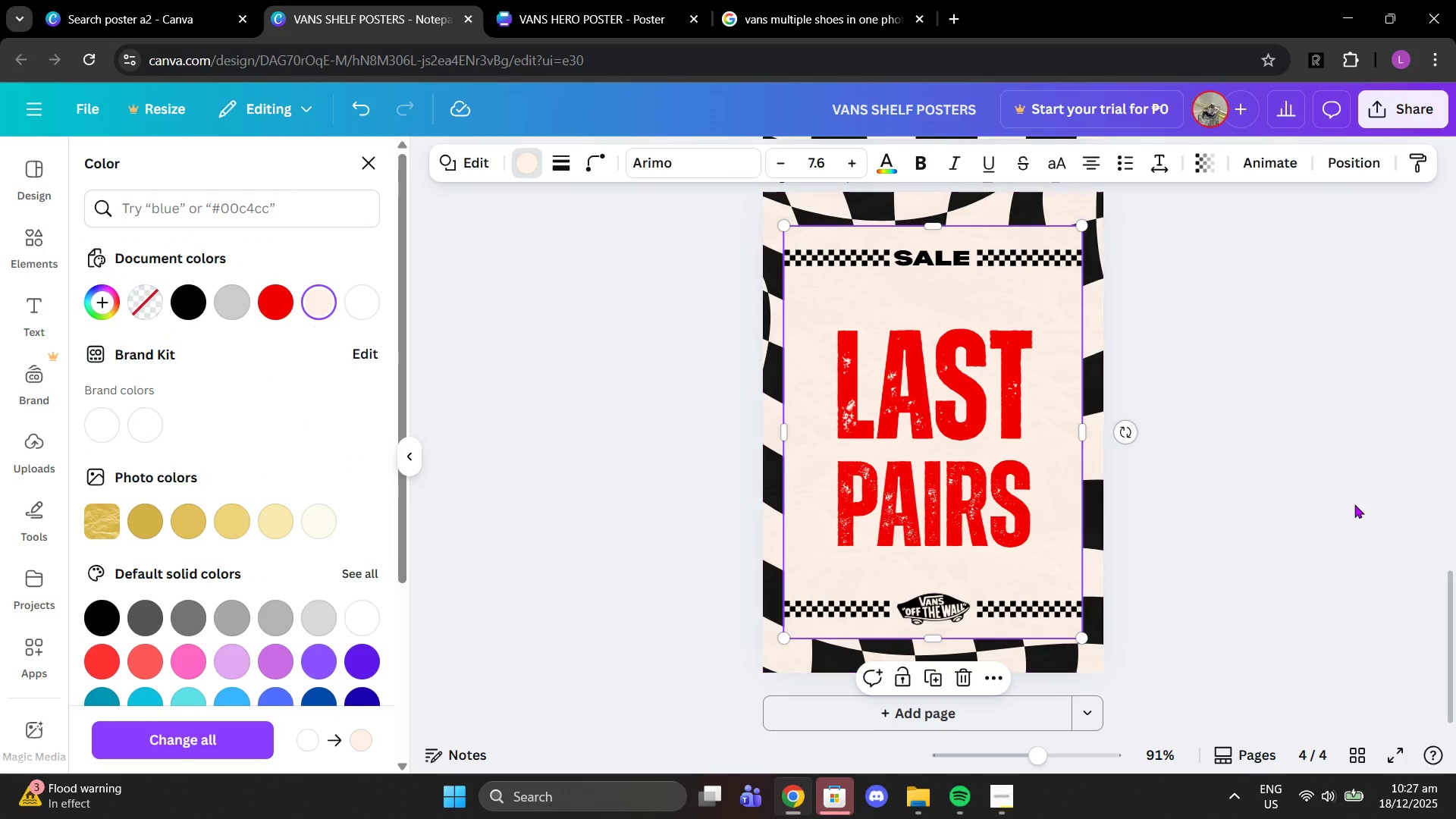 
double_click([1305, 490])
 